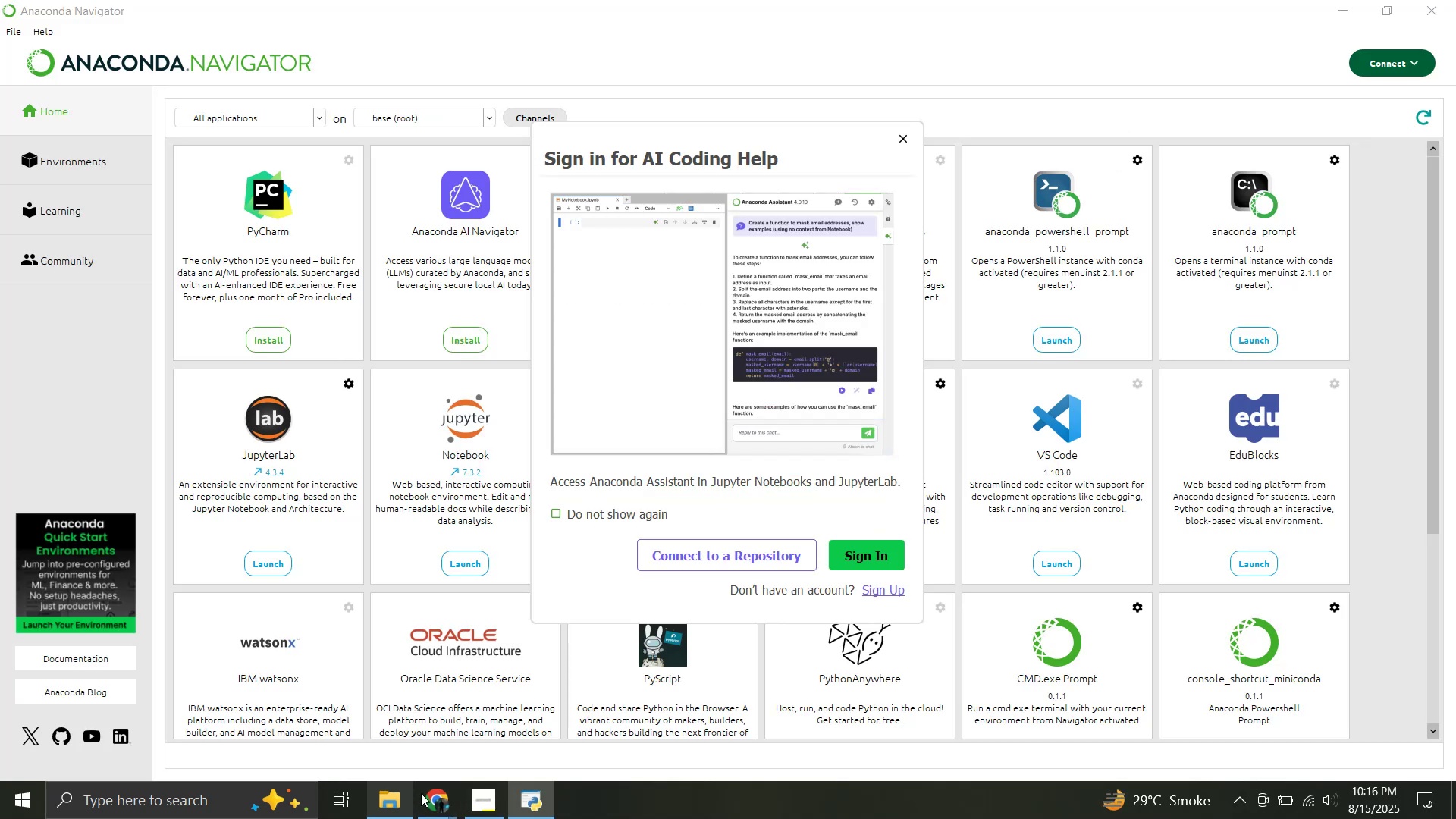 
left_click([433, 792])
 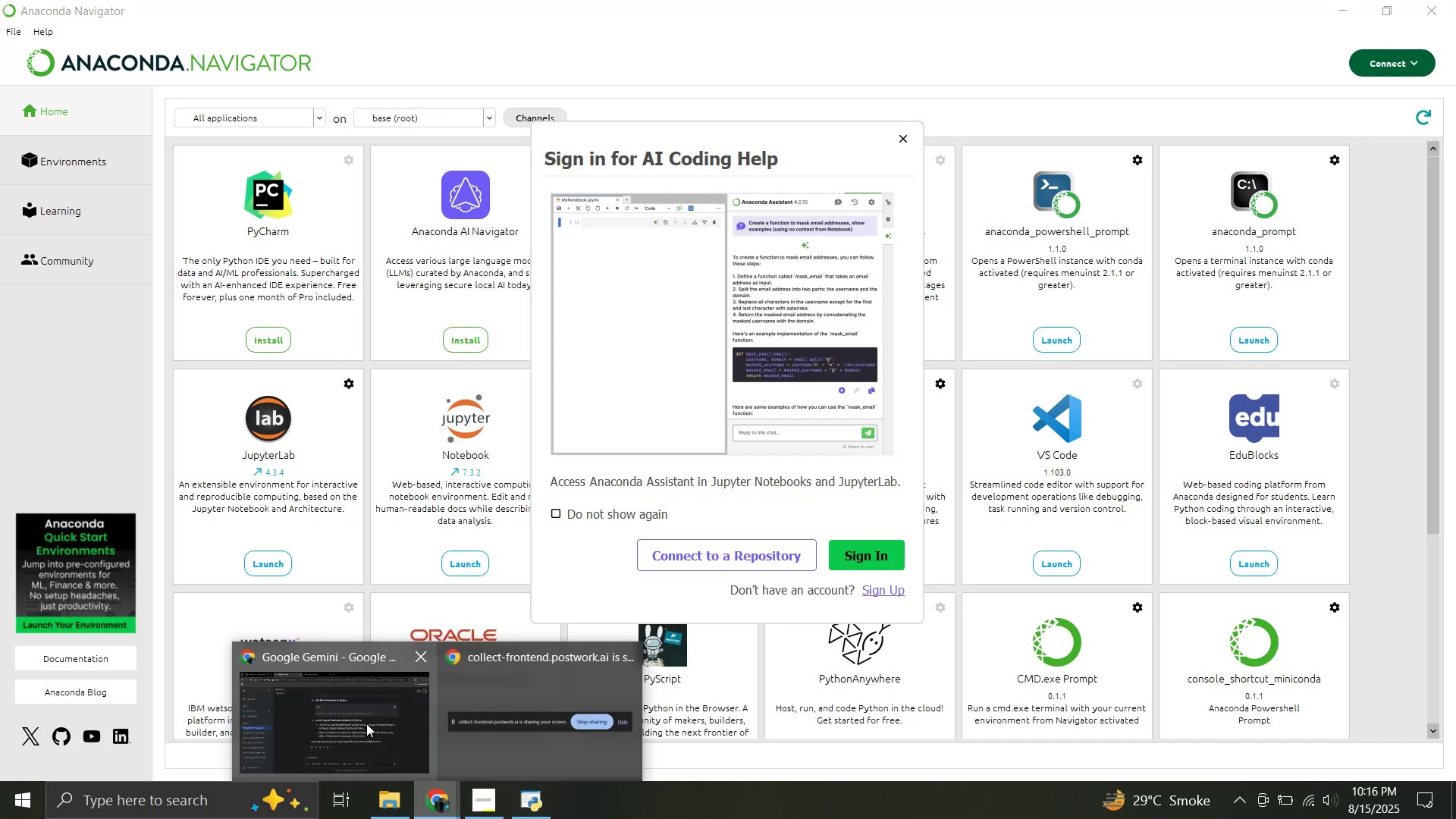 
left_click([366, 723])
 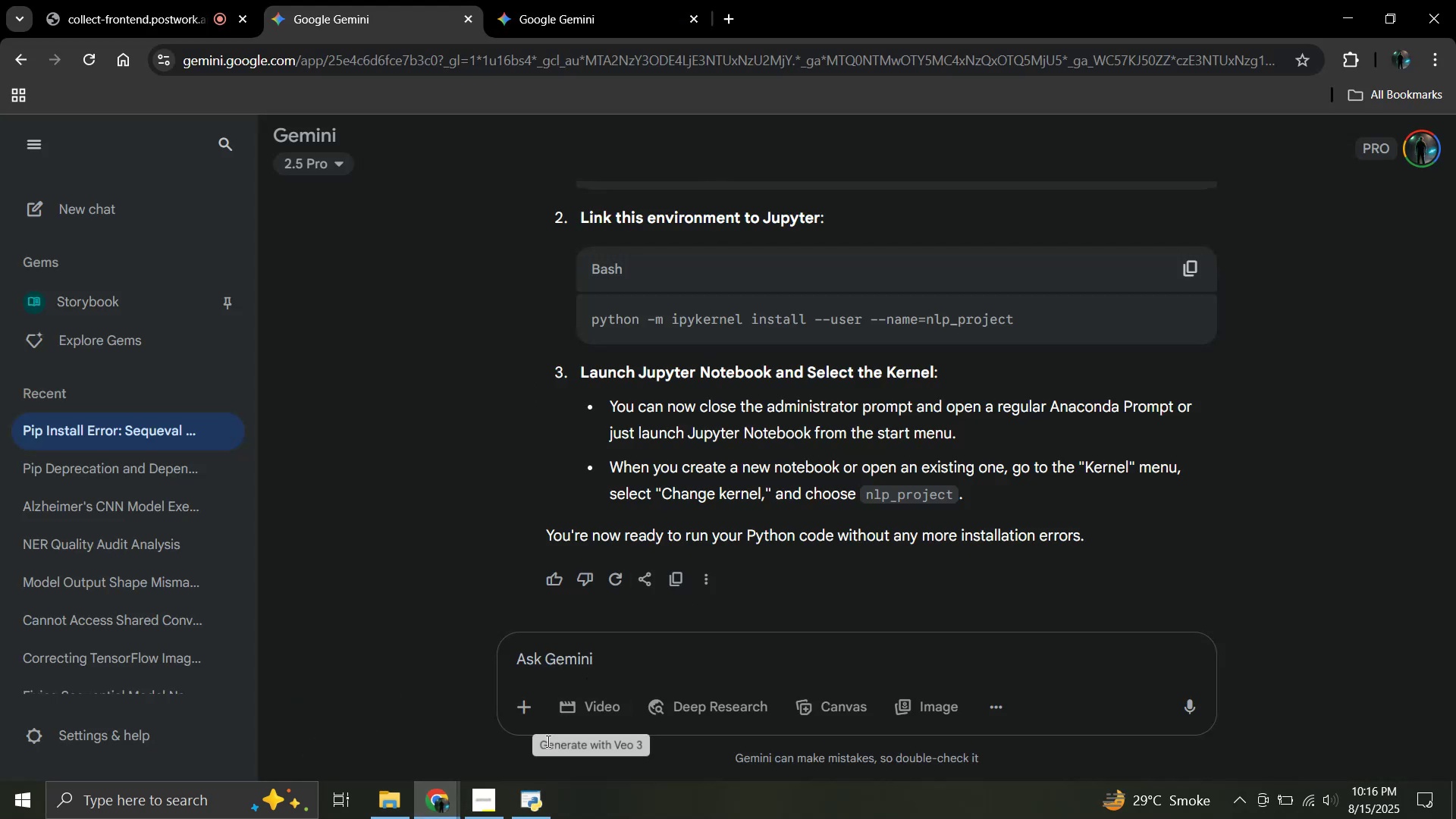 
left_click([534, 811])
 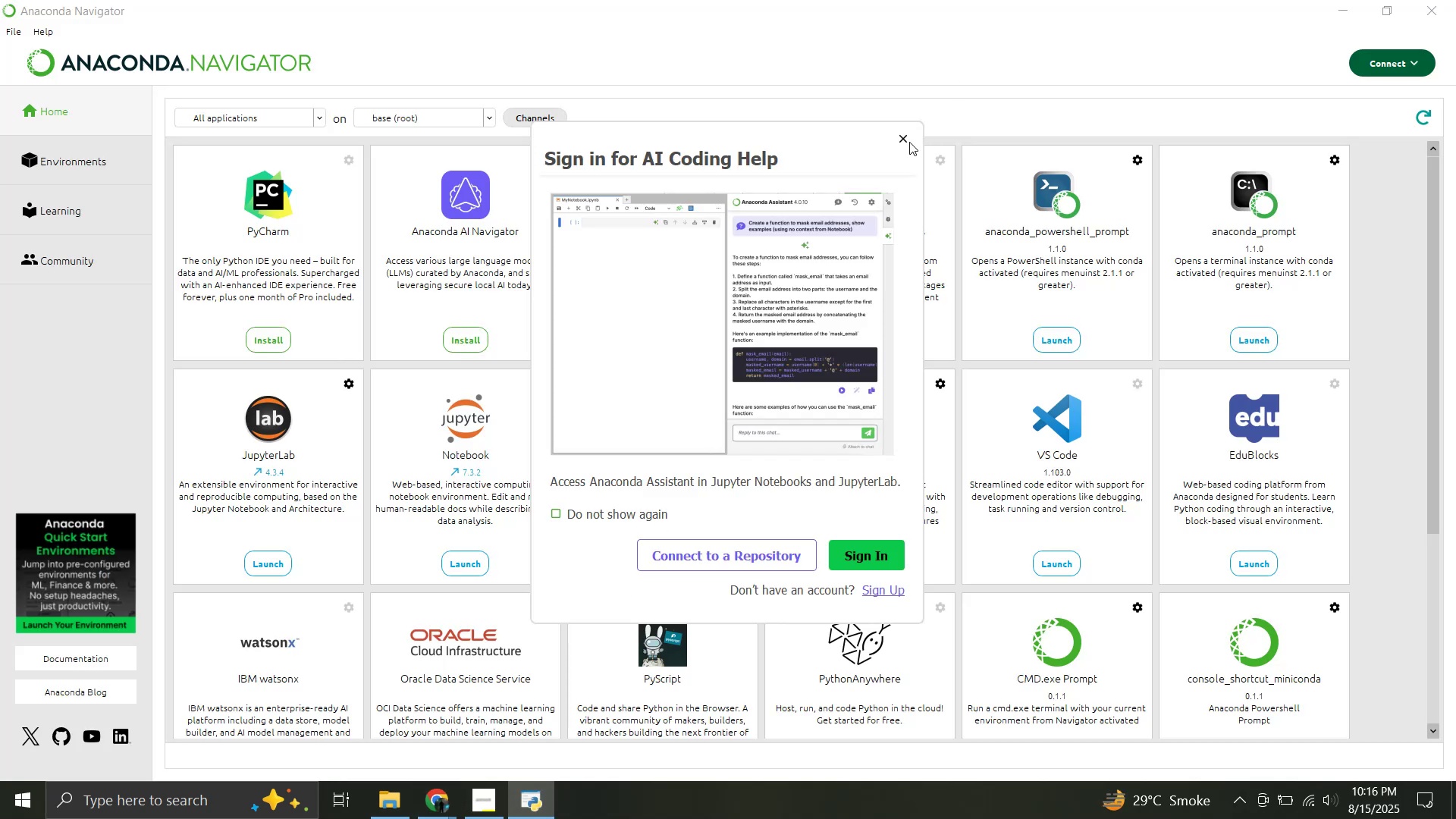 
left_click([900, 140])
 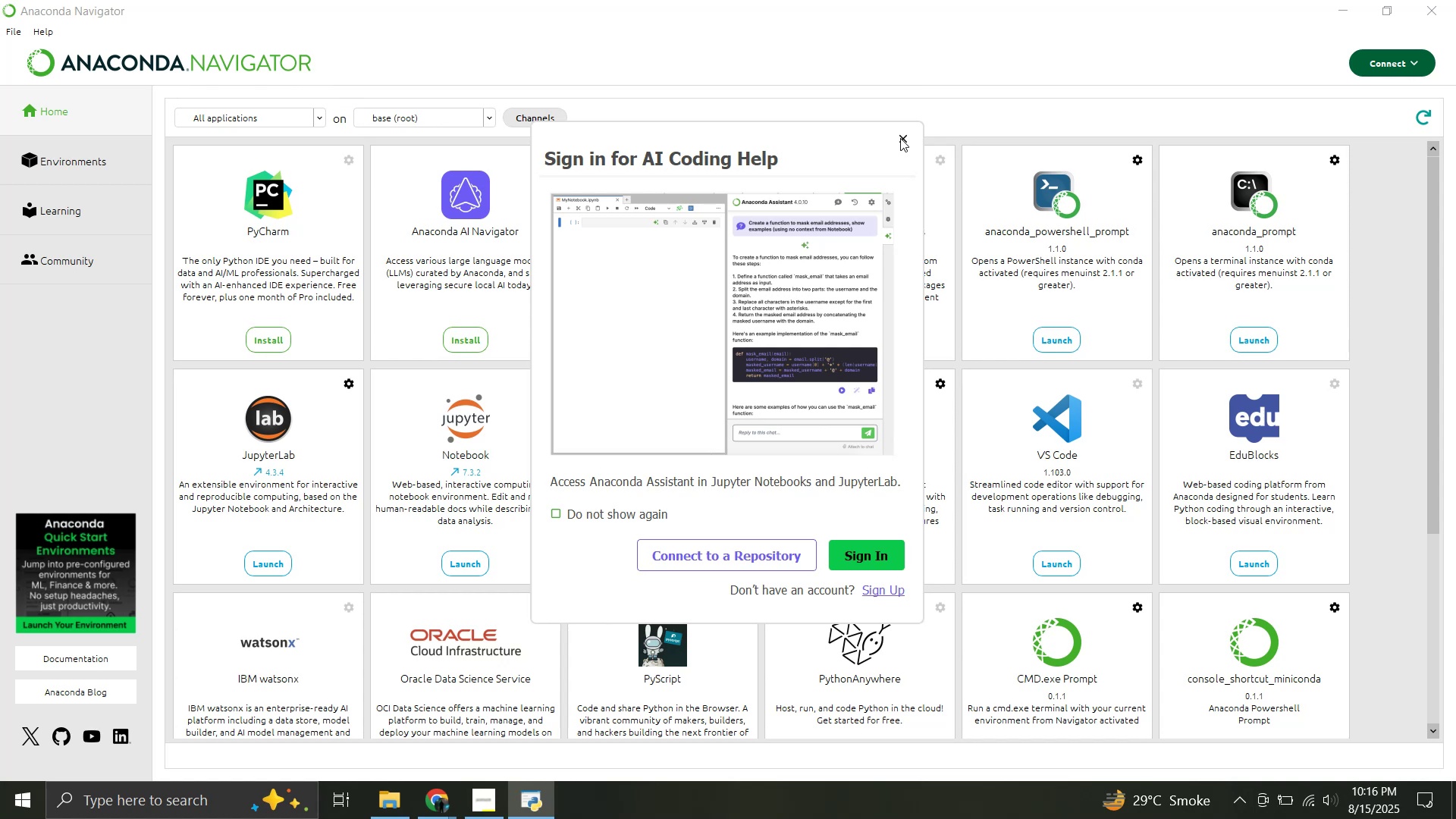 
double_click([902, 137])
 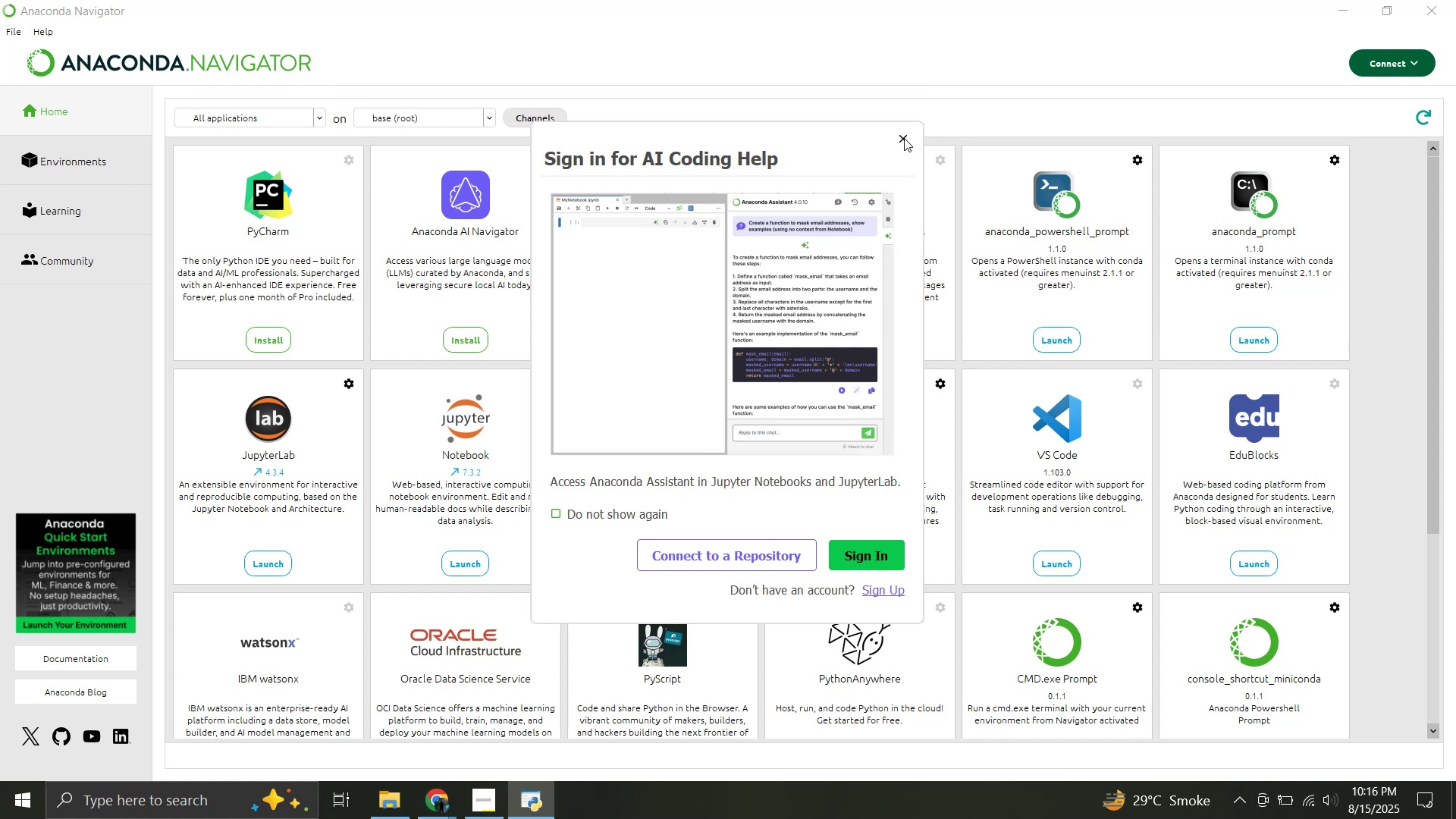 
triple_click([904, 138])
 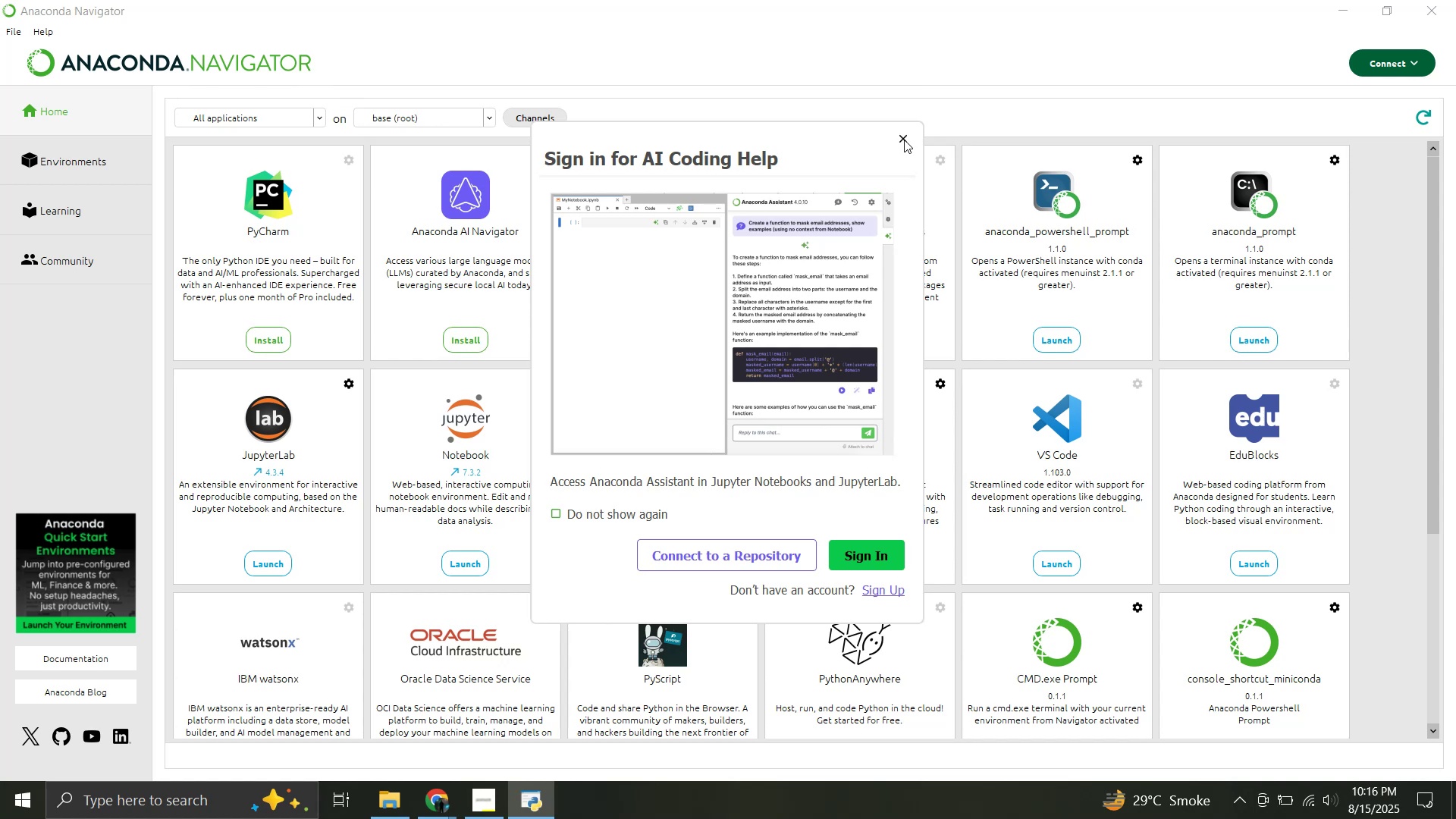 
double_click([904, 140])
 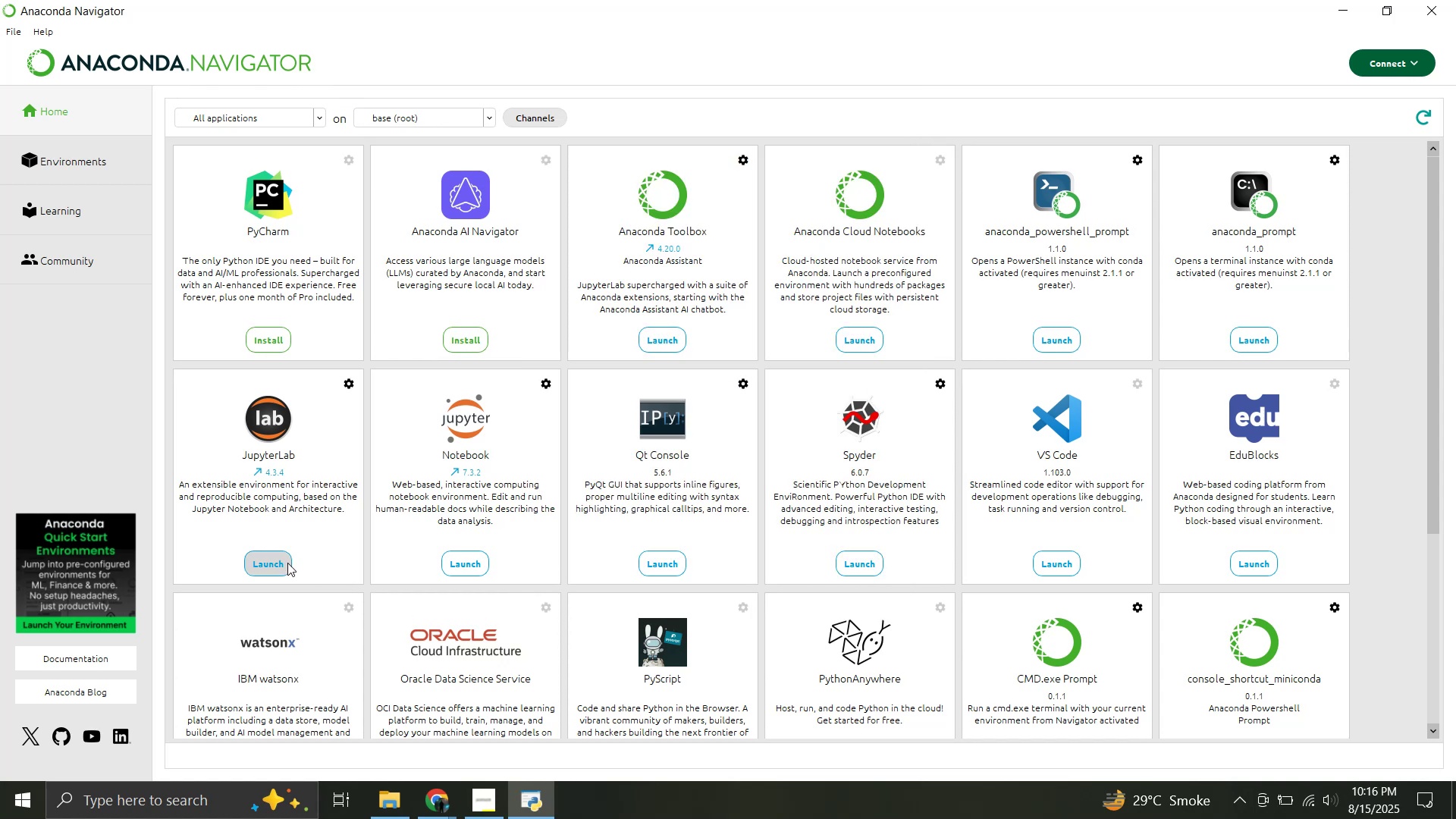 
left_click([287, 563])
 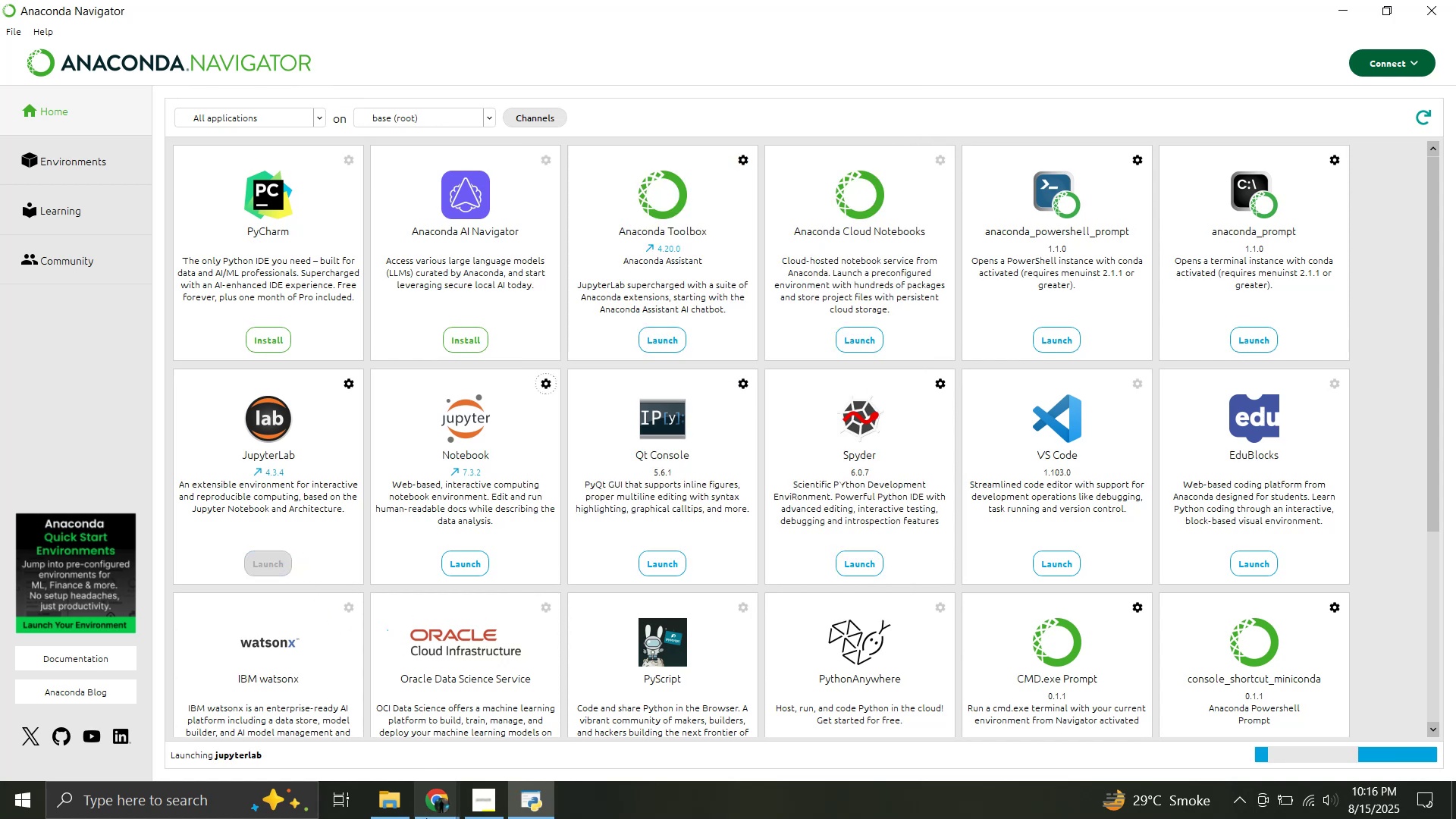 
left_click([438, 814])
 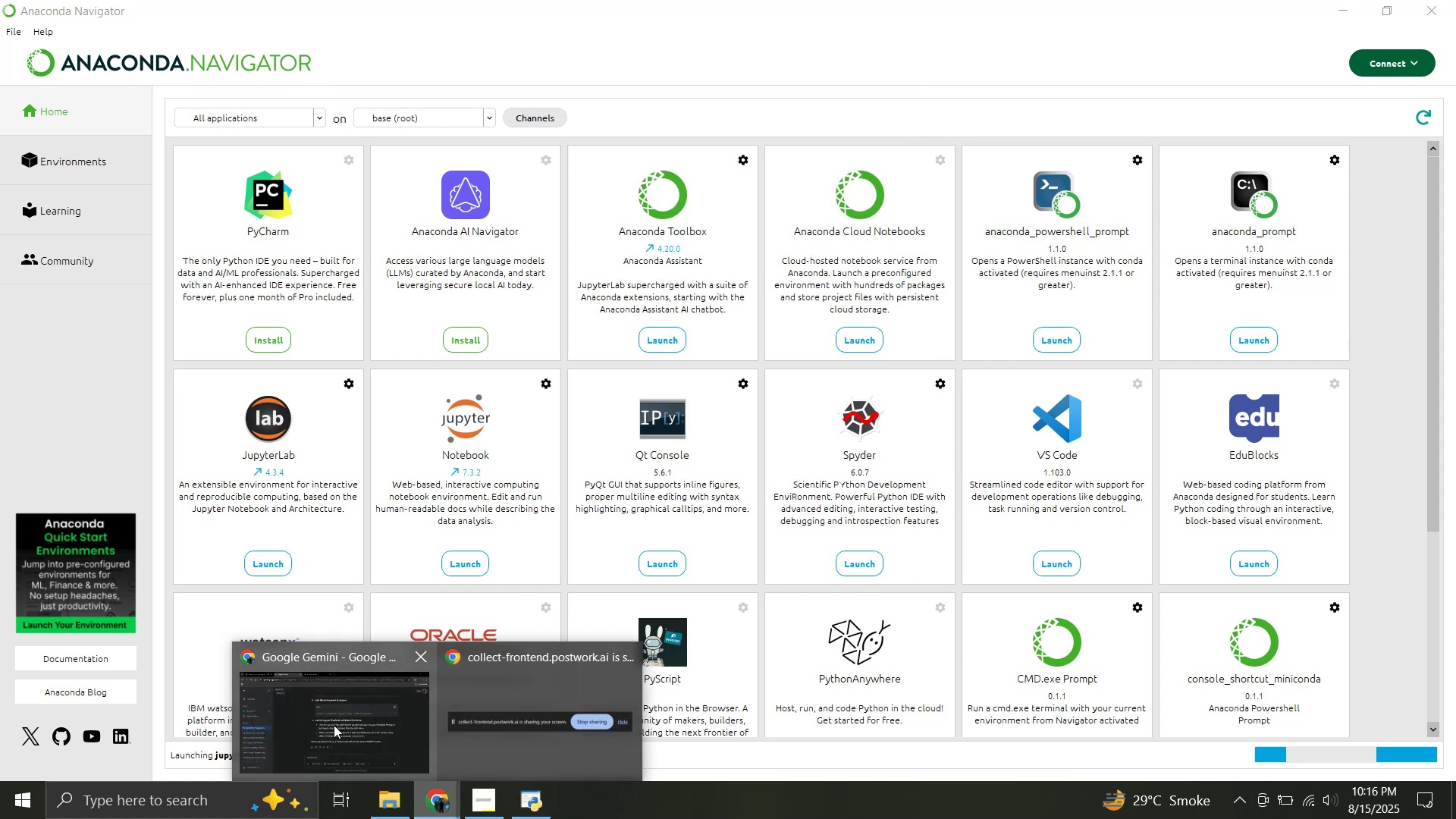 
left_click([331, 723])
 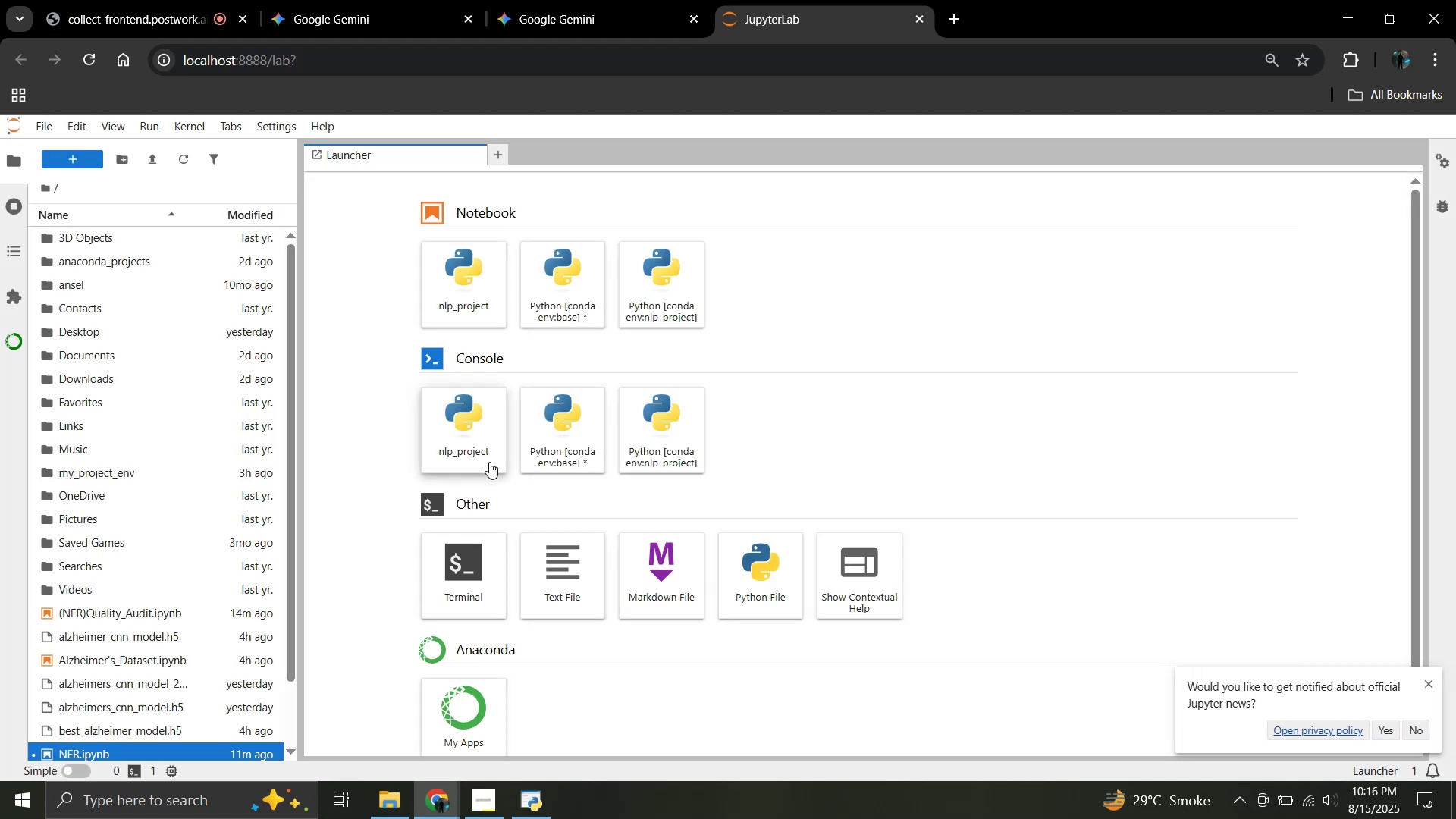 
wait(36.53)
 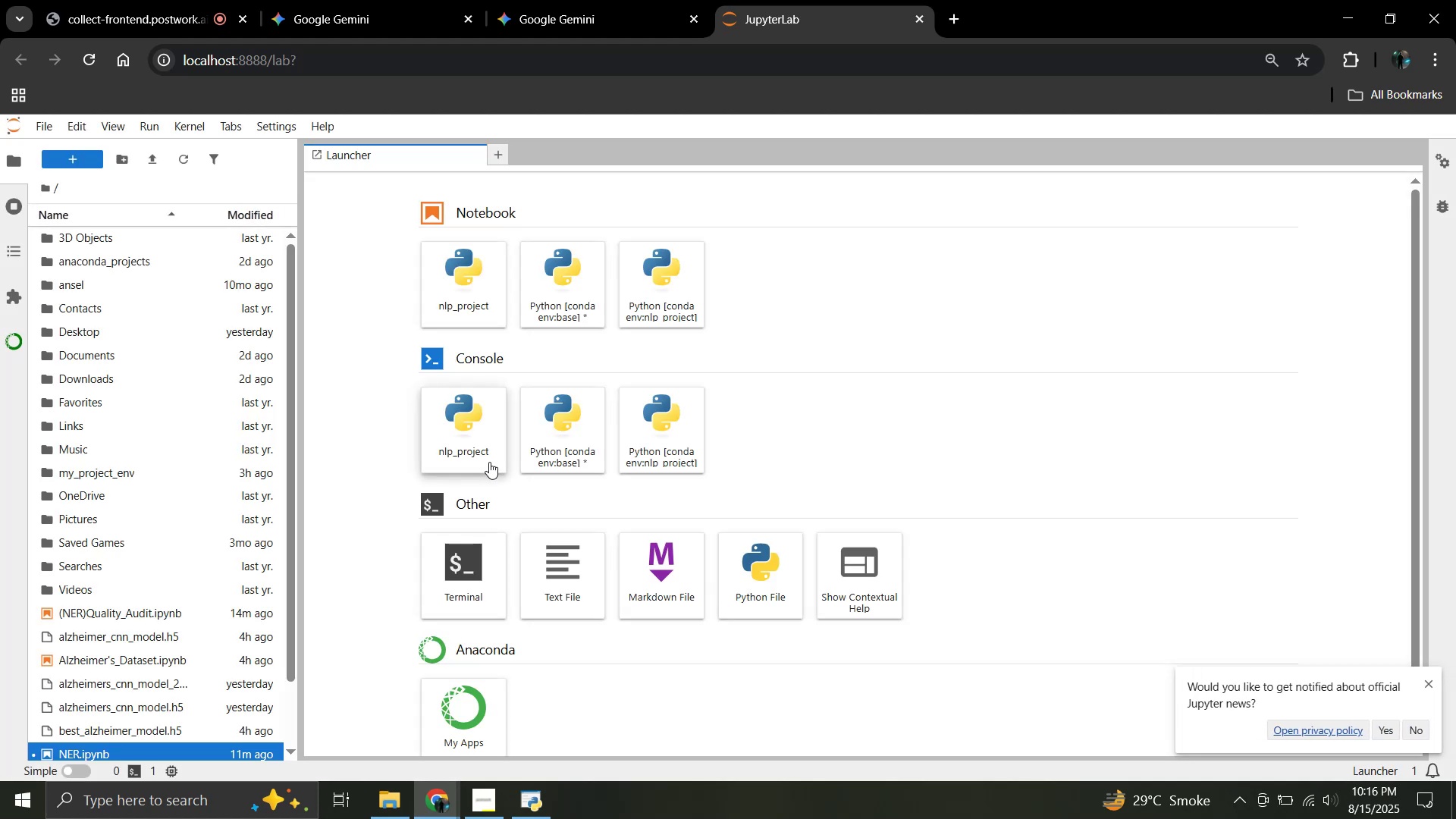 
left_click([673, 291])
 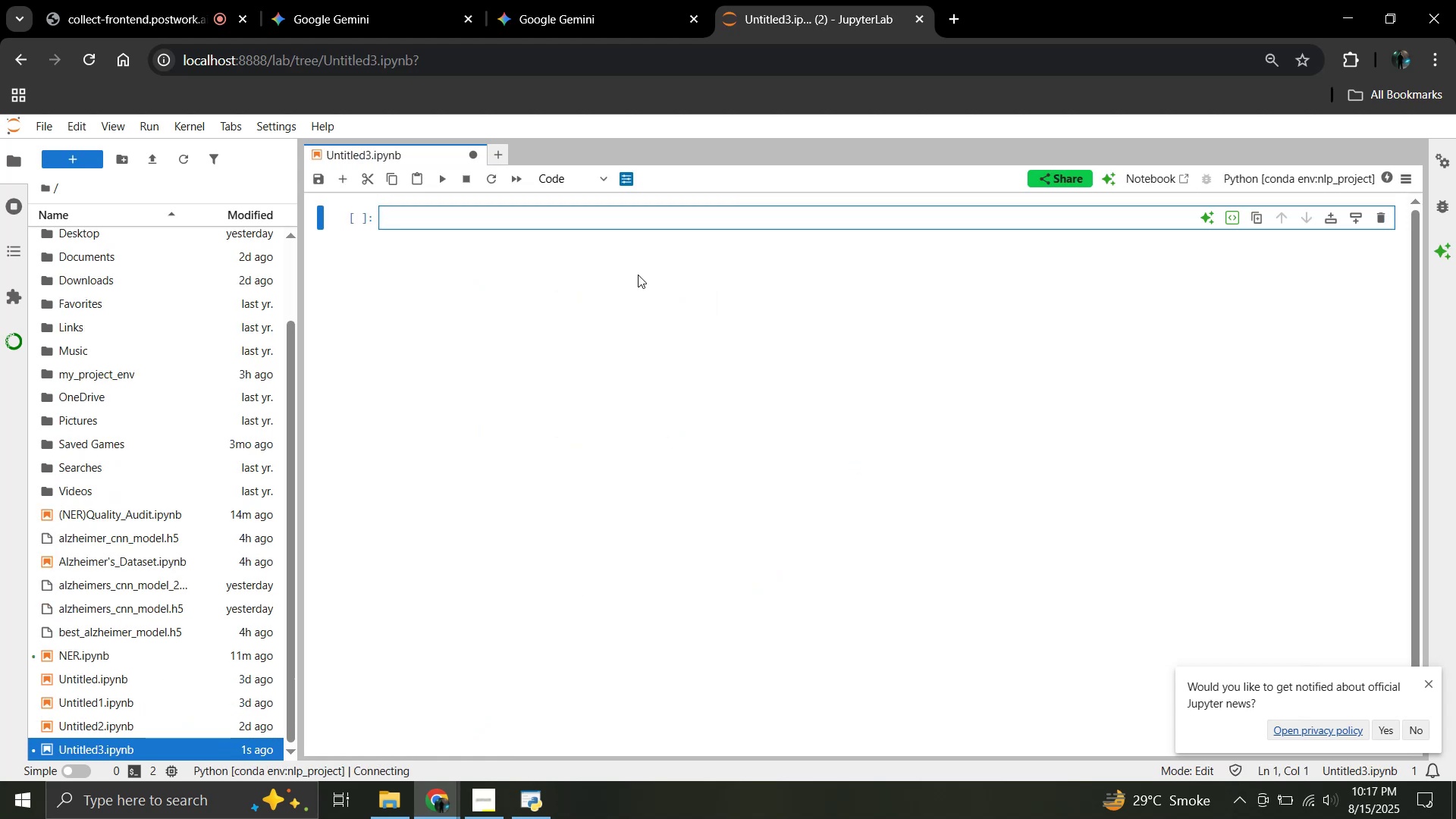 
left_click([497, 152])
 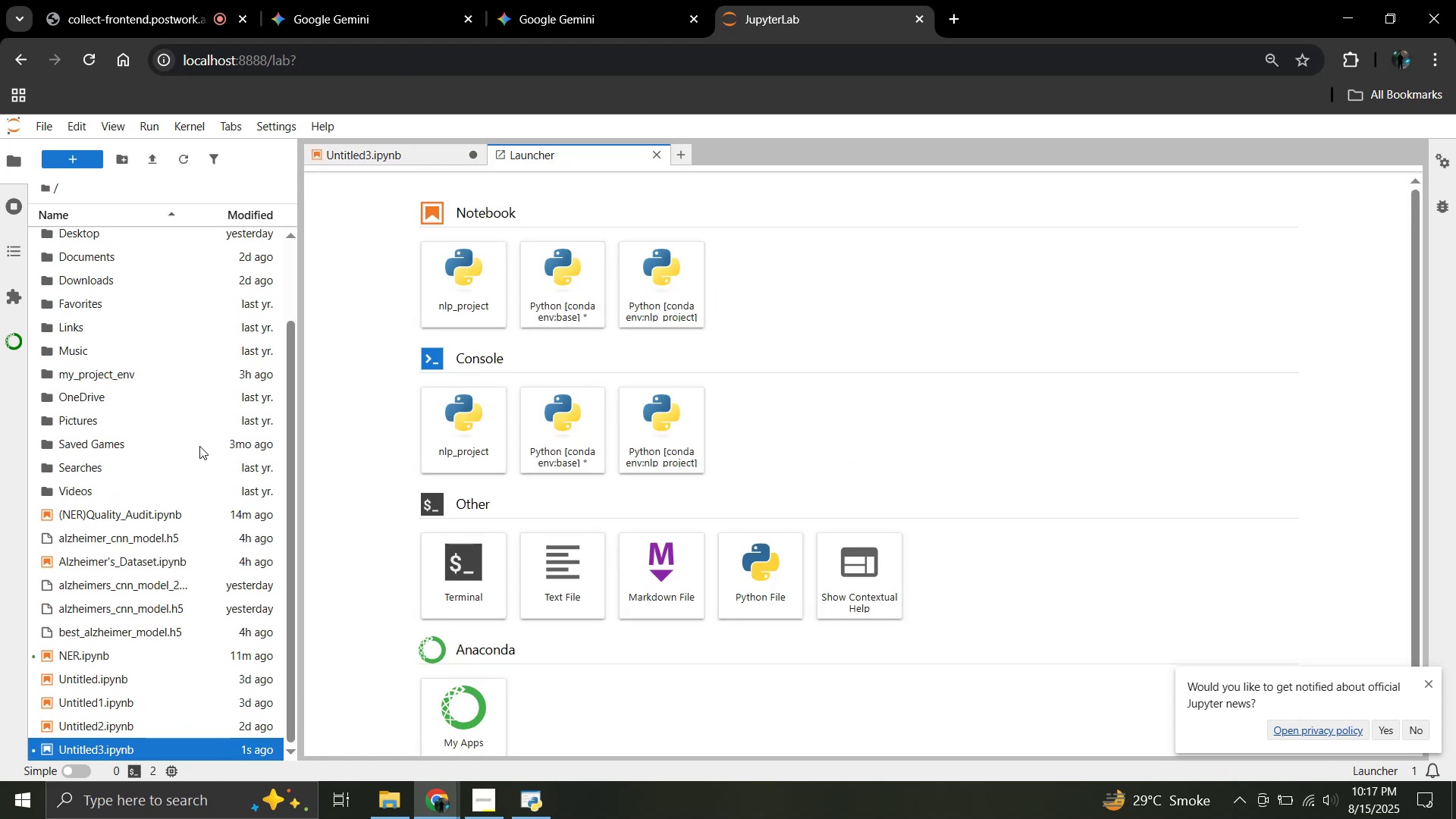 
scroll: coordinate [190, 459], scroll_direction: down, amount: 2.0
 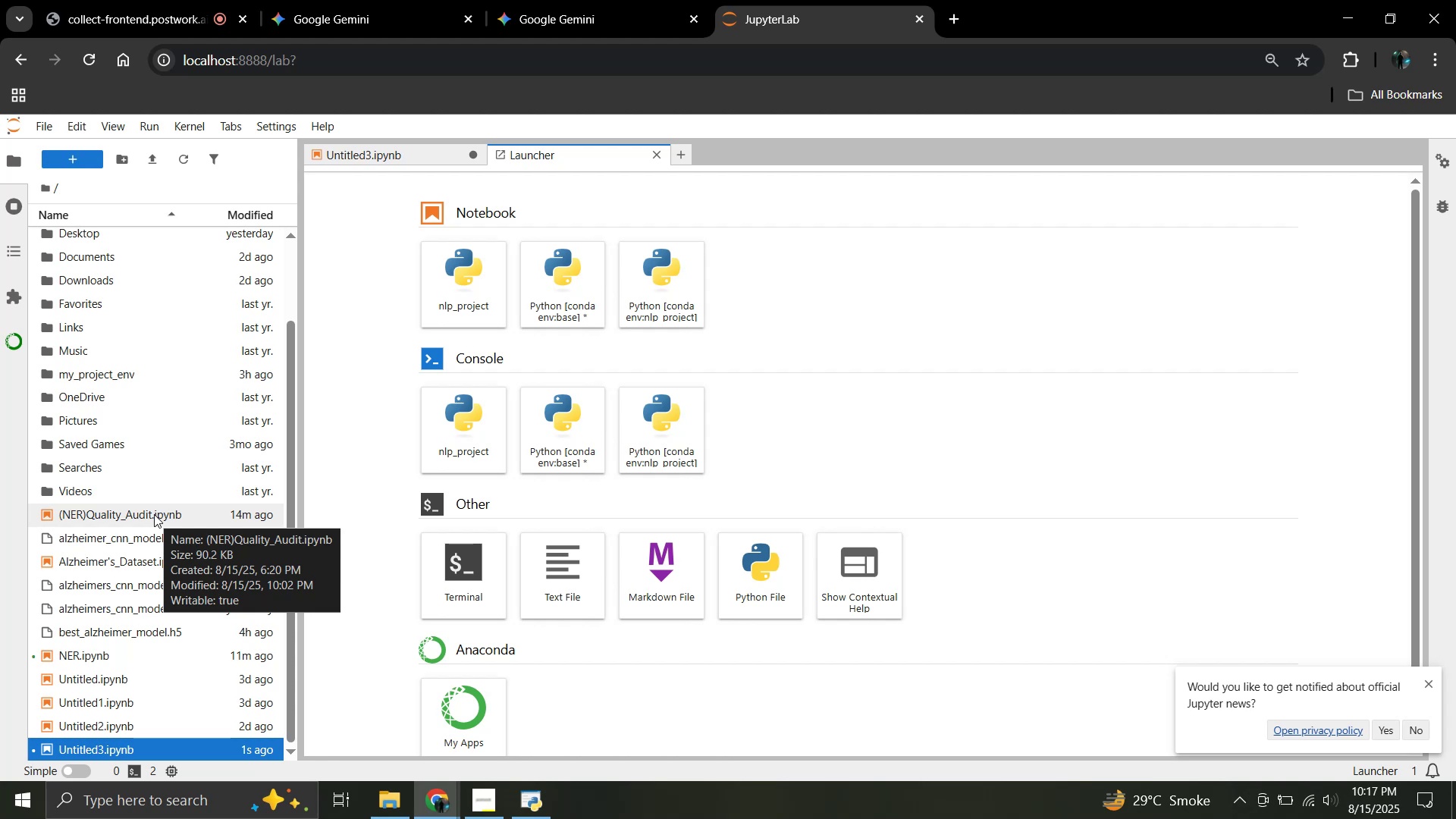 
left_click([154, 514])
 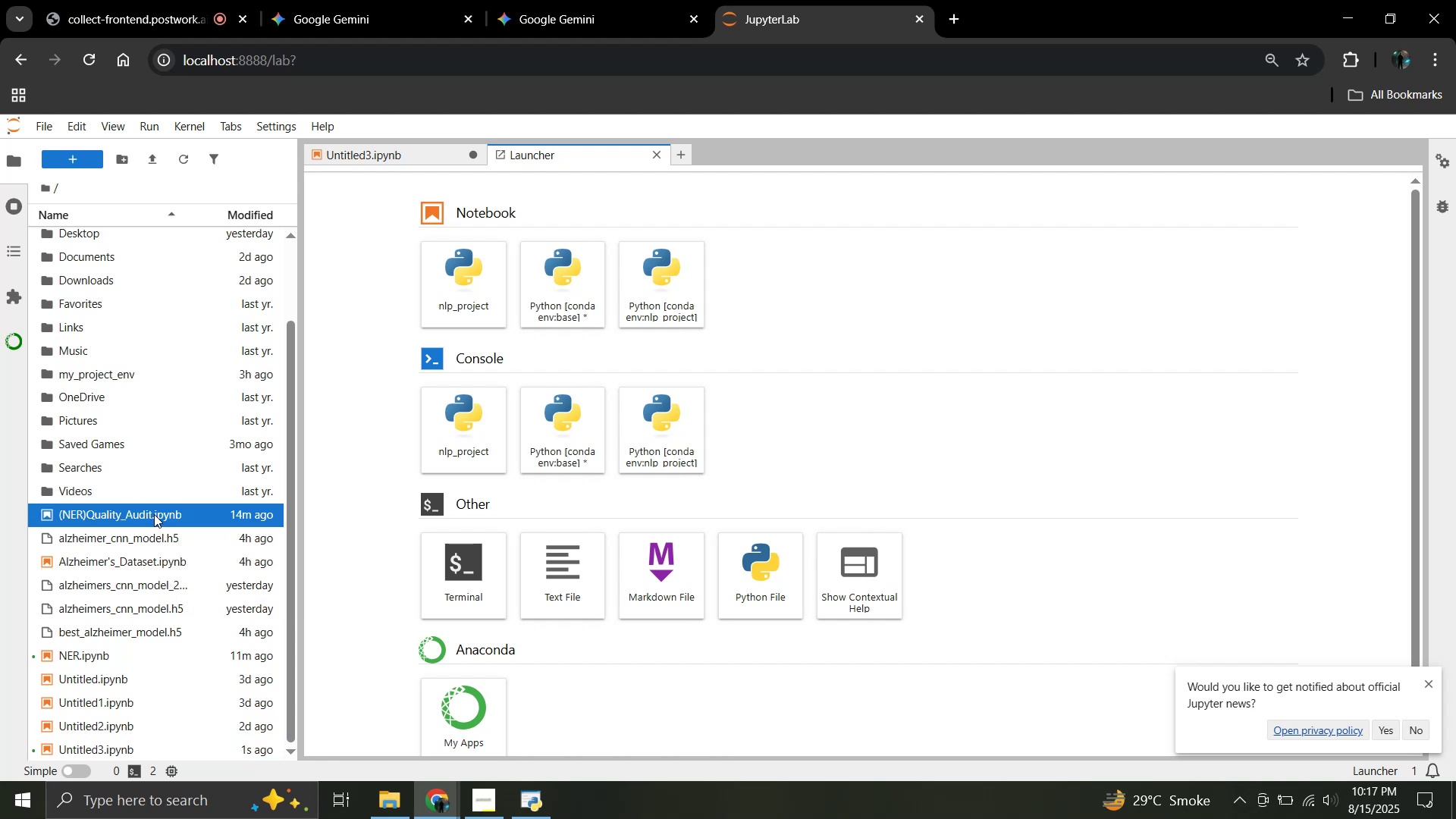 
left_click([154, 514])
 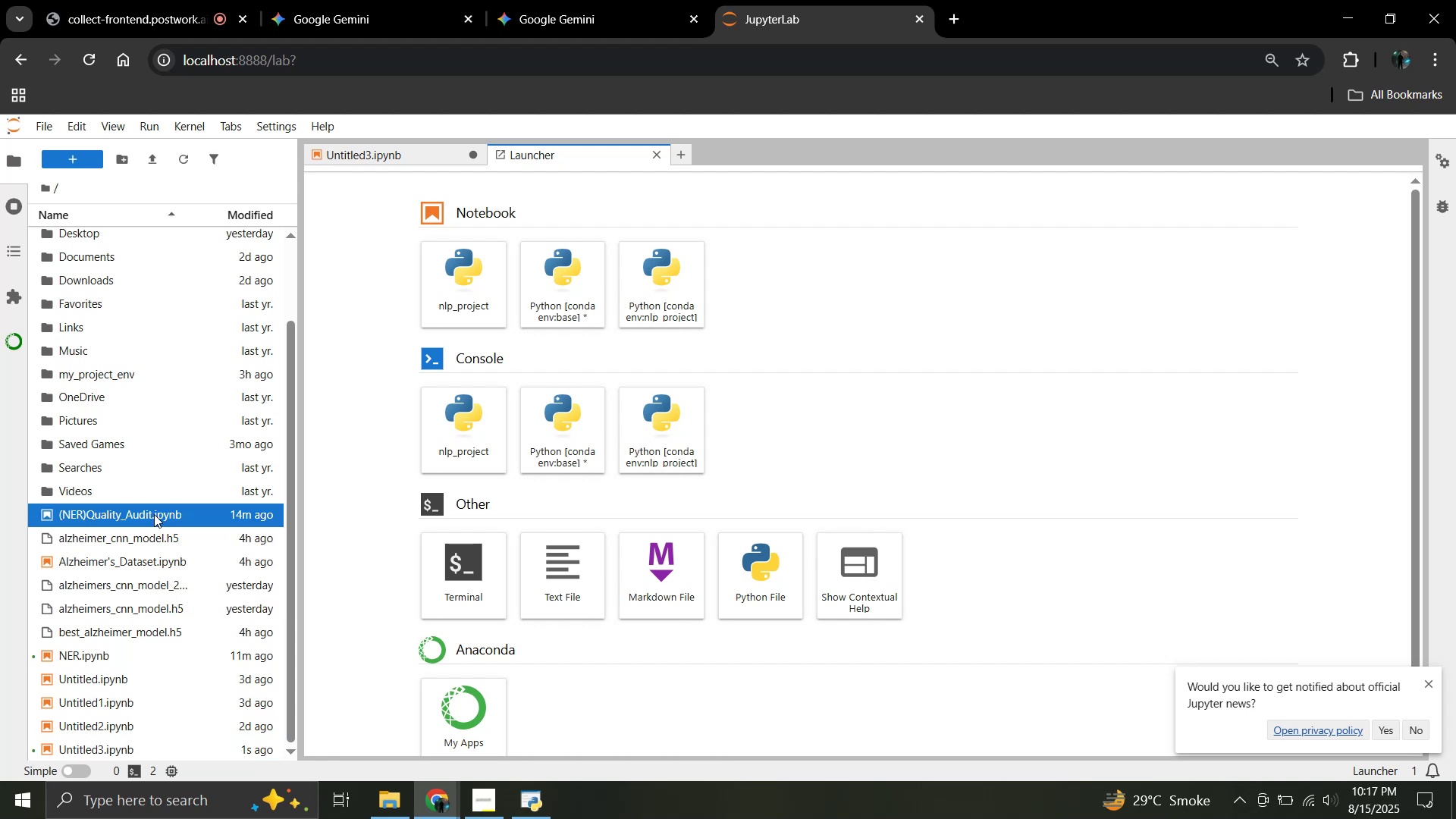 
double_click([154, 514])
 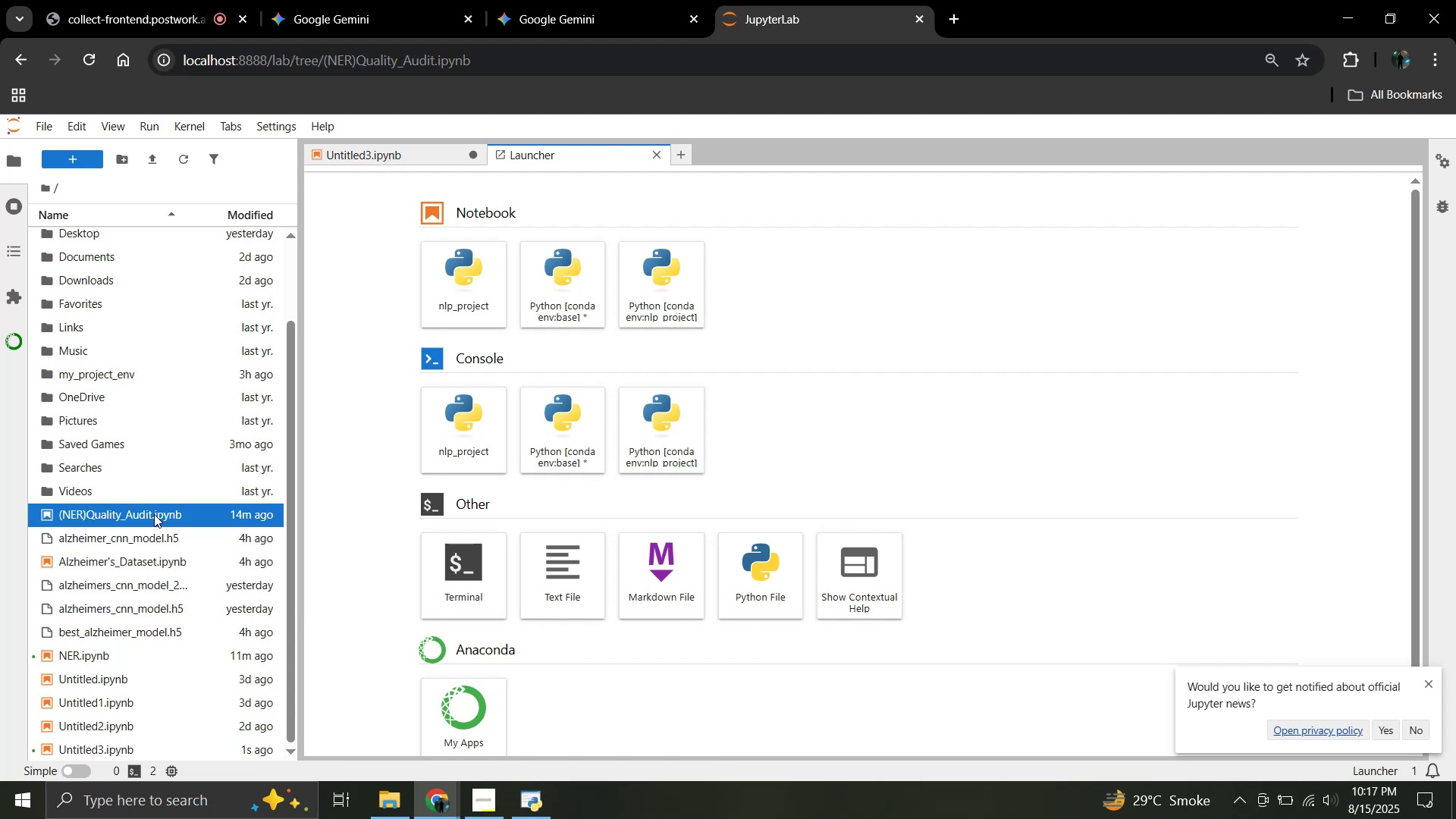 
right_click([154, 514])
 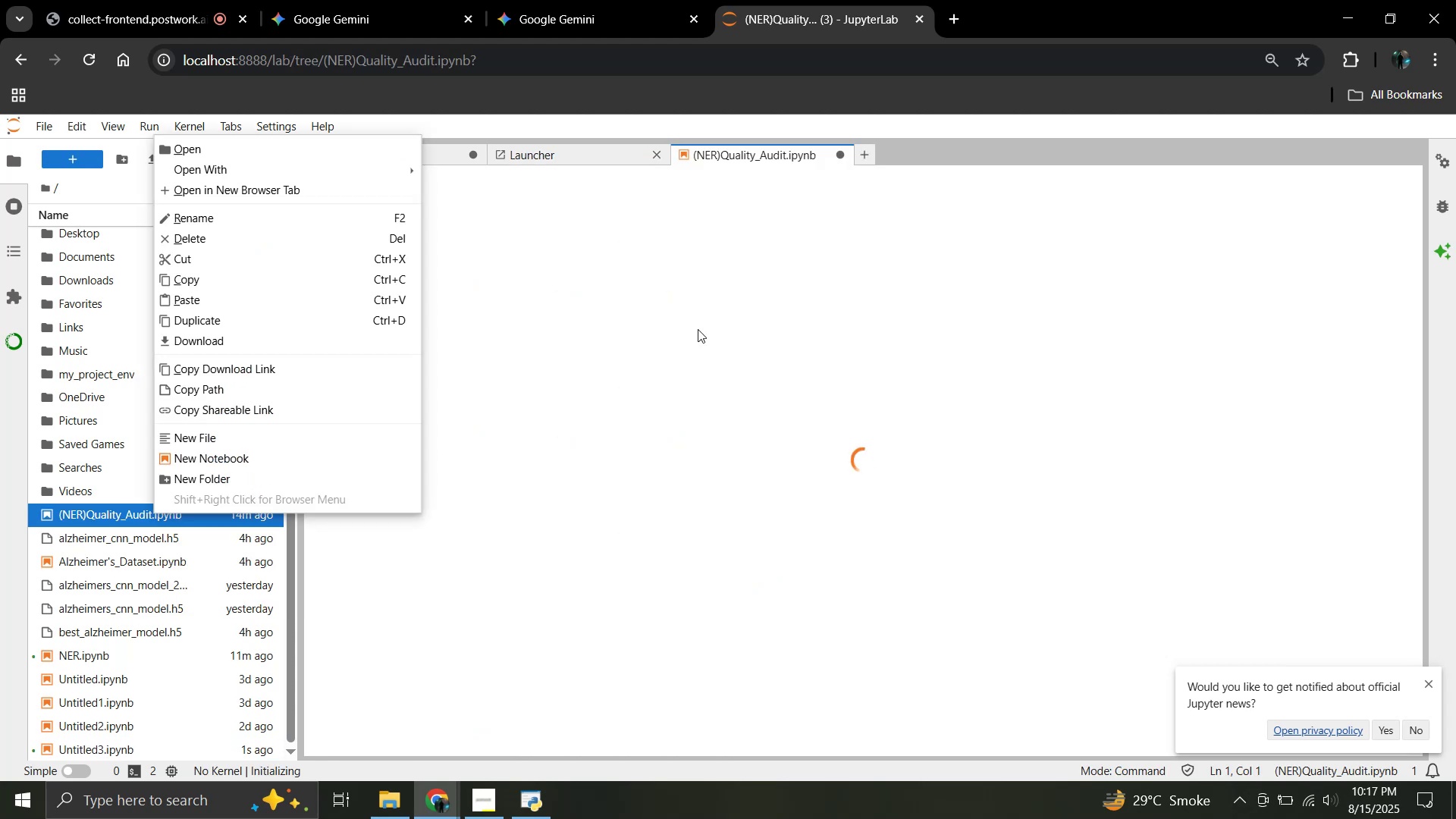 
left_click([673, 240])
 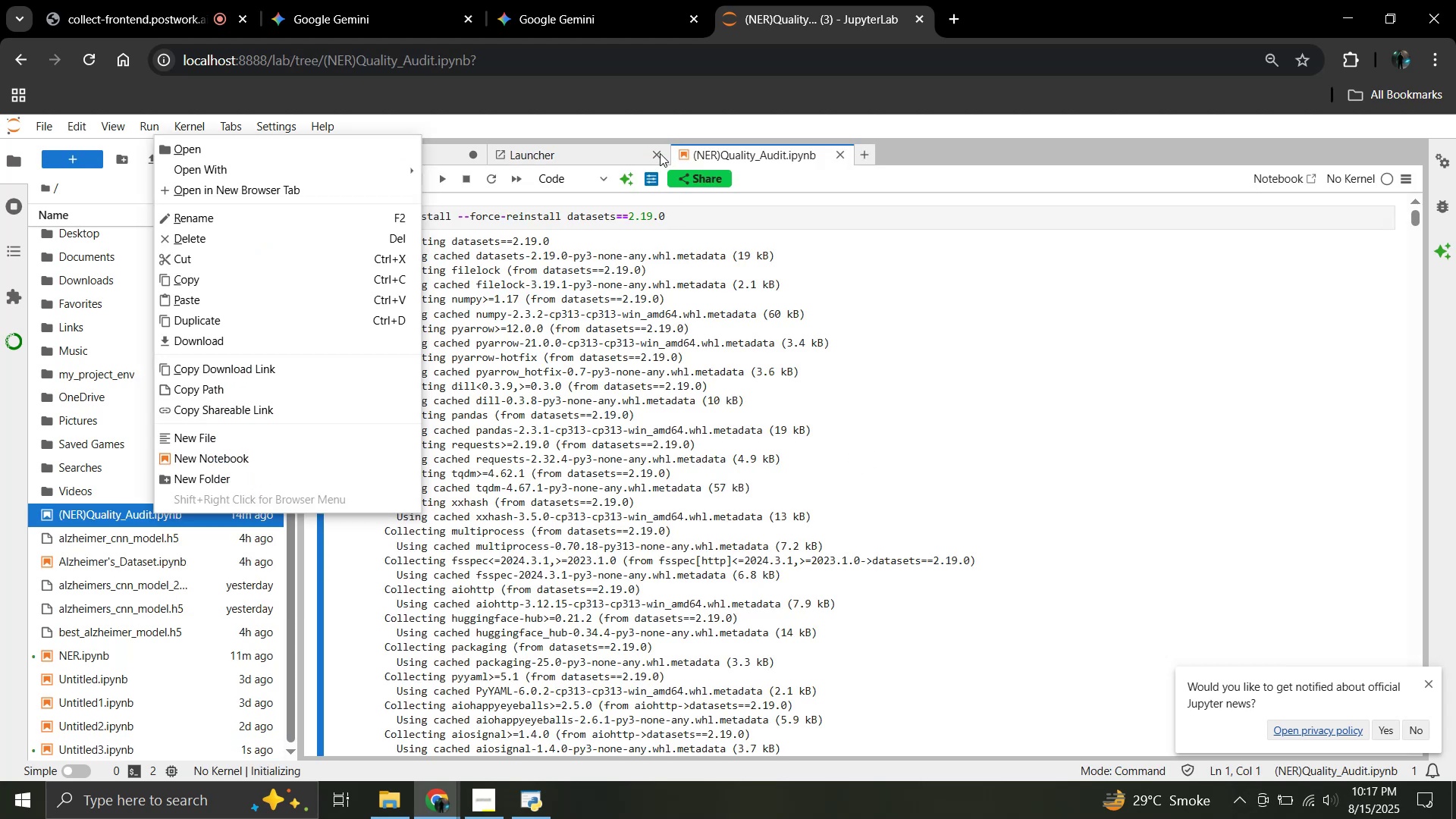 
left_click([655, 151])
 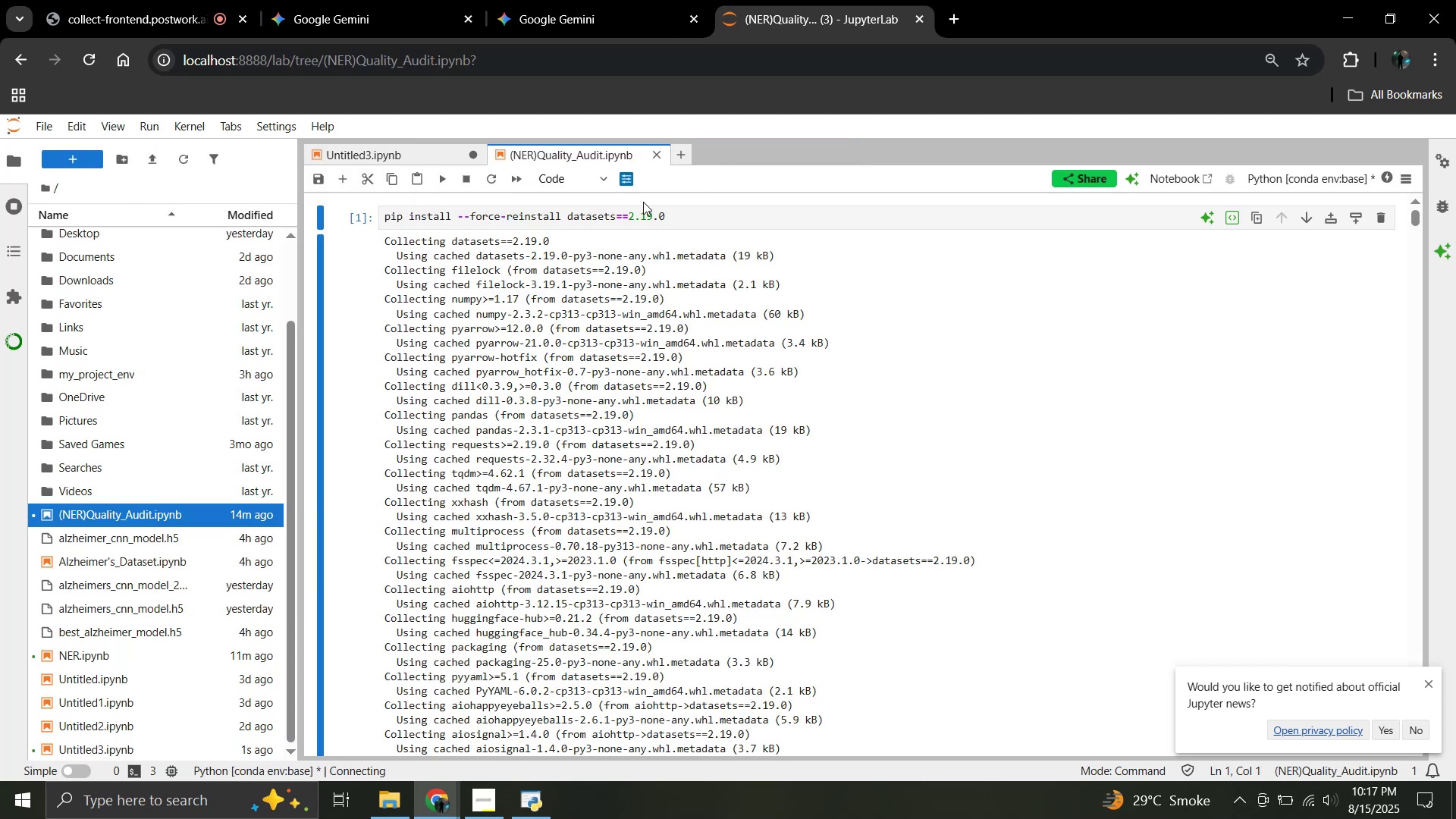 
scroll: coordinate [676, 219], scroll_direction: up, amount: 2.0
 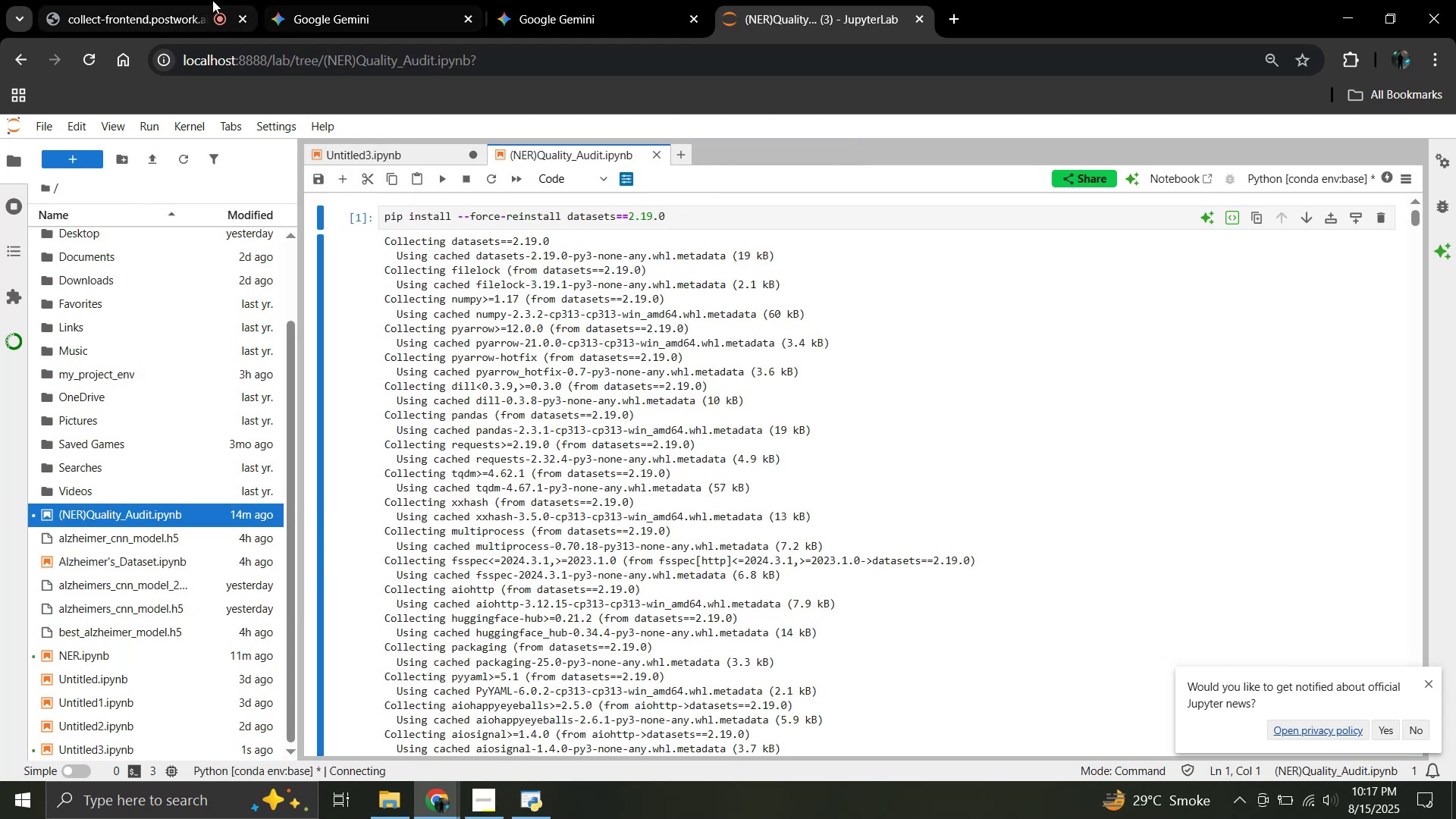 
left_click([372, 1])
 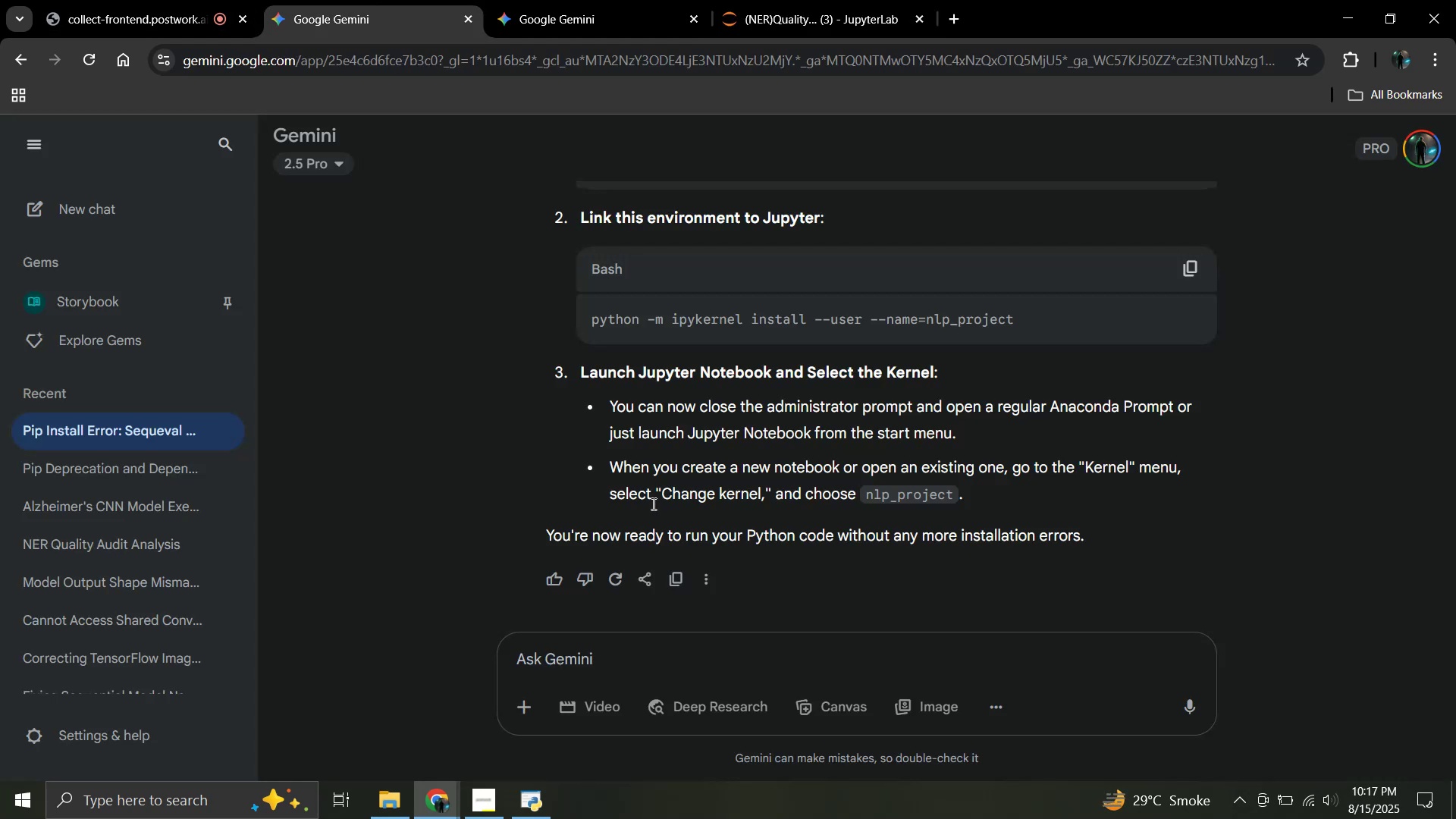 
scroll: coordinate [655, 507], scroll_direction: down, amount: 3.0
 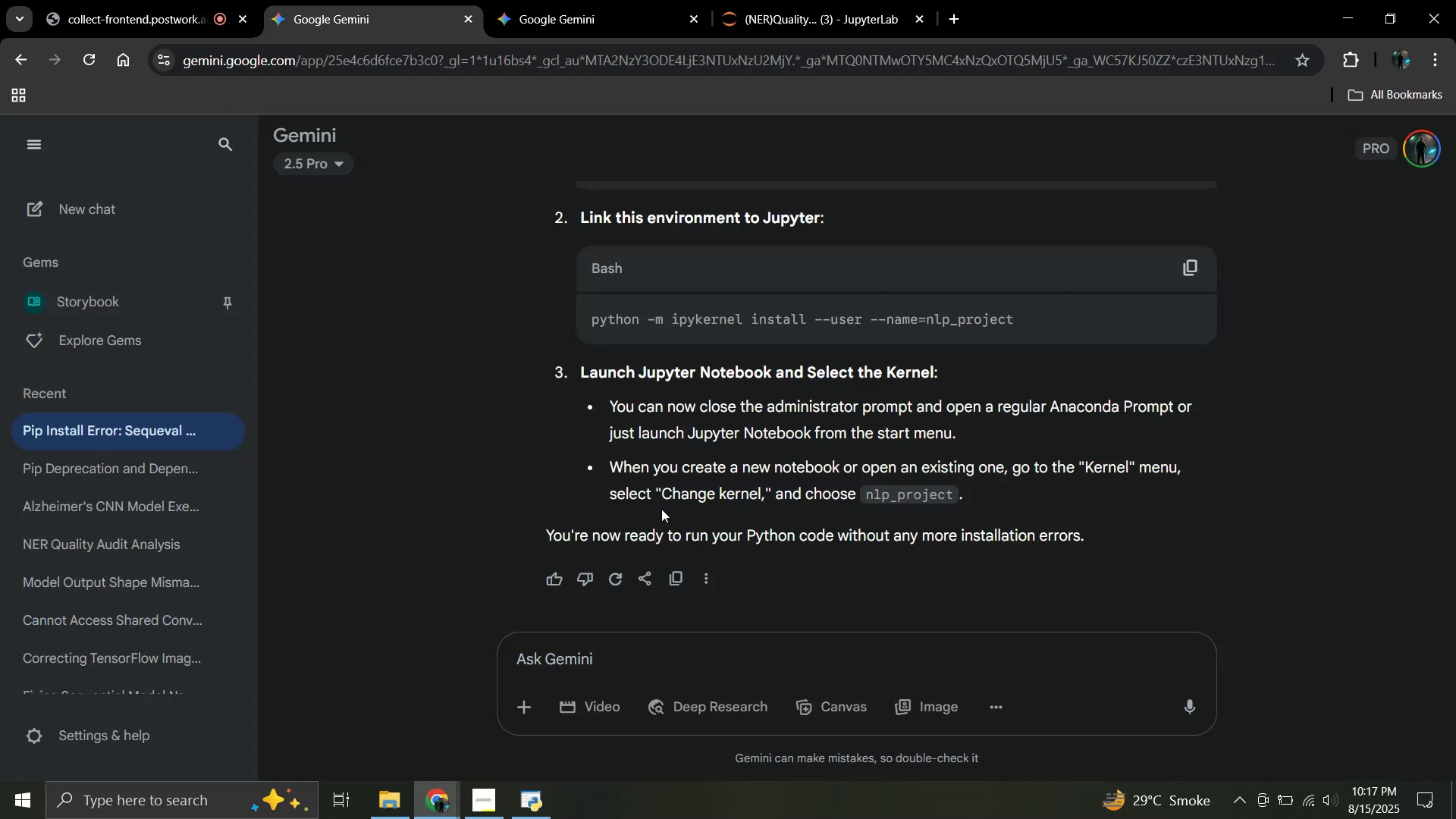 
scroll: coordinate [701, 507], scroll_direction: up, amount: 4.0
 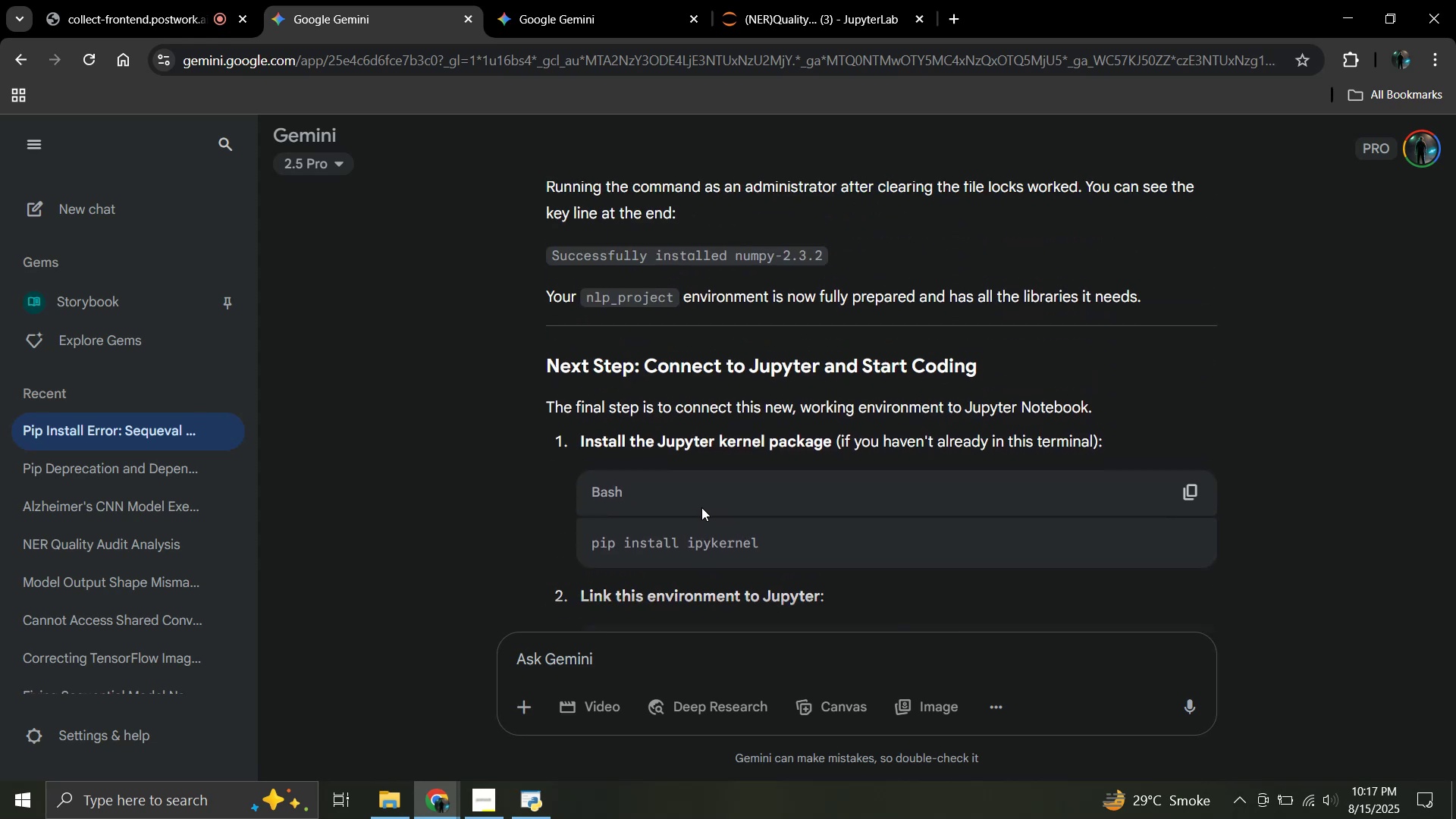 
scroll: coordinate [701, 507], scroll_direction: down, amount: 3.0
 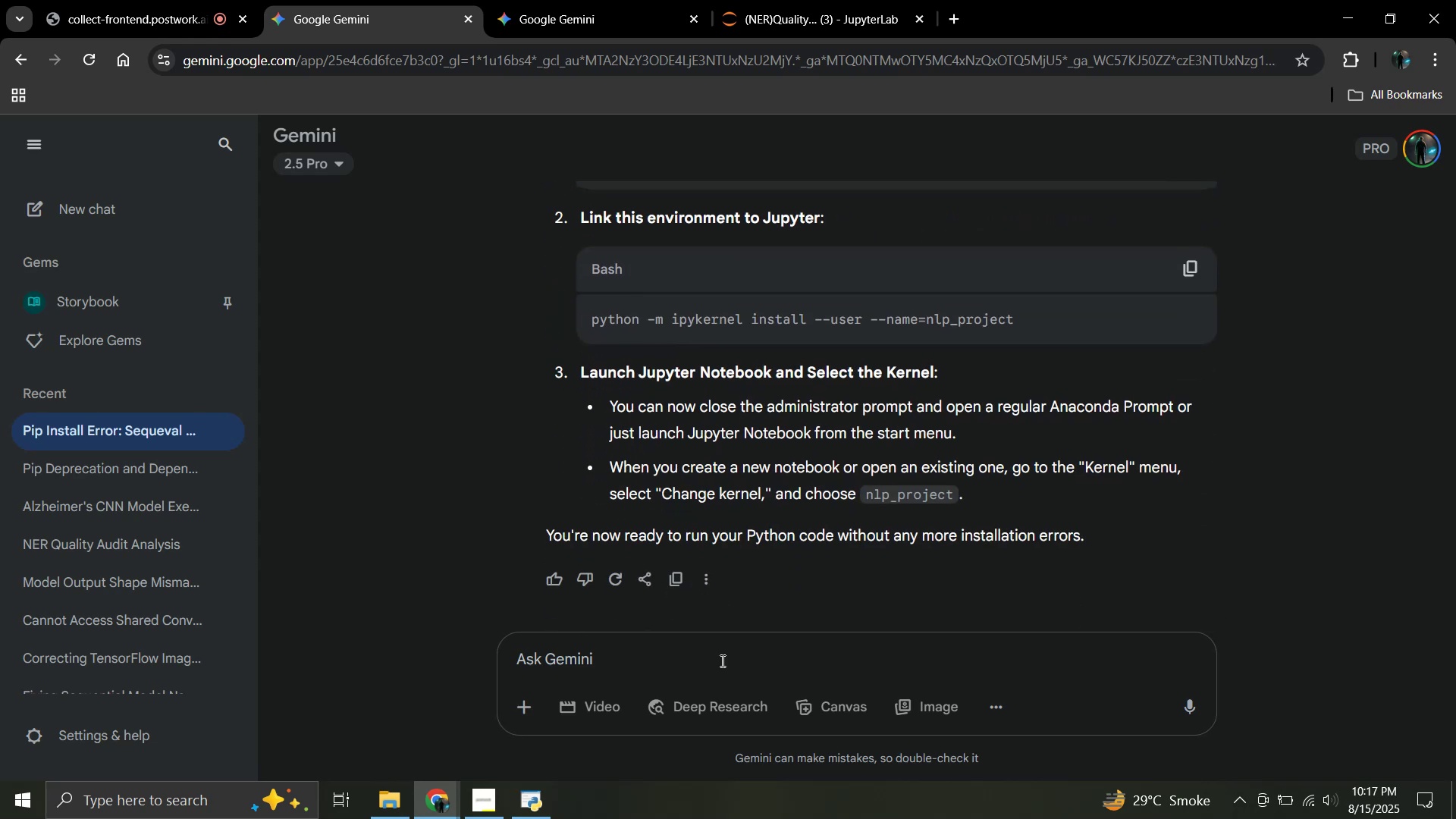 
left_click([712, 660])
 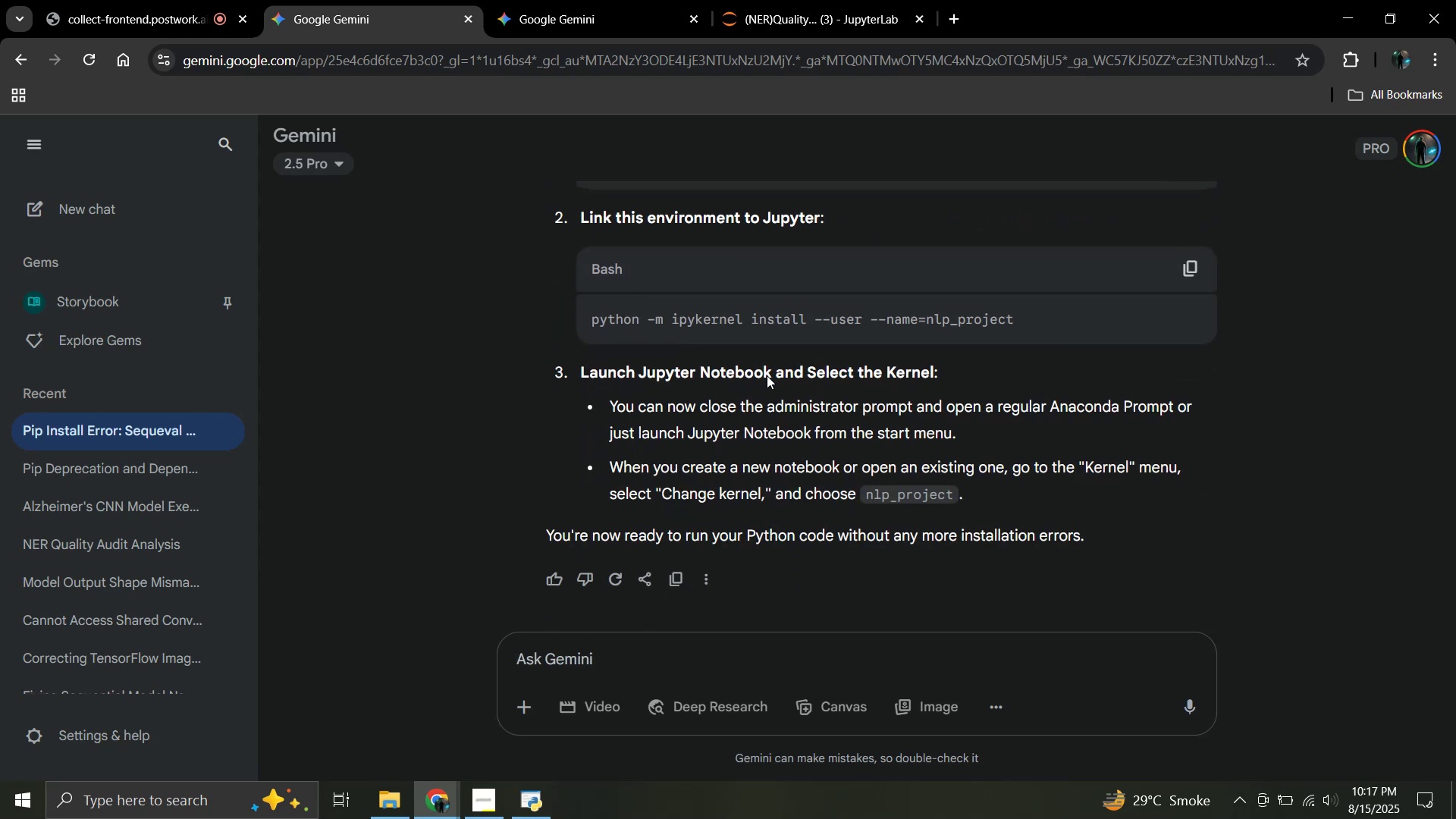 
left_click([824, 0])
 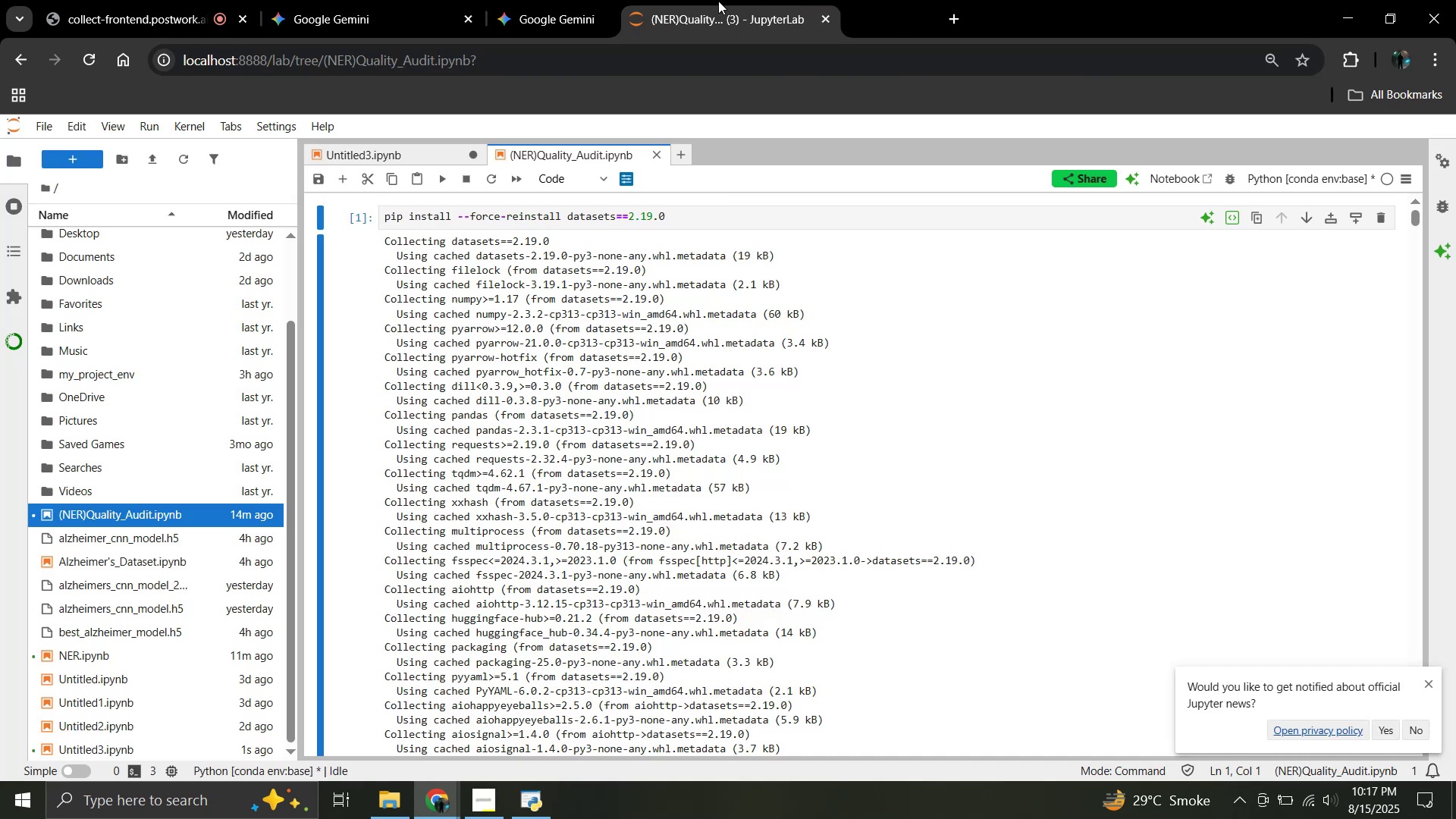 
left_click([617, 4])
 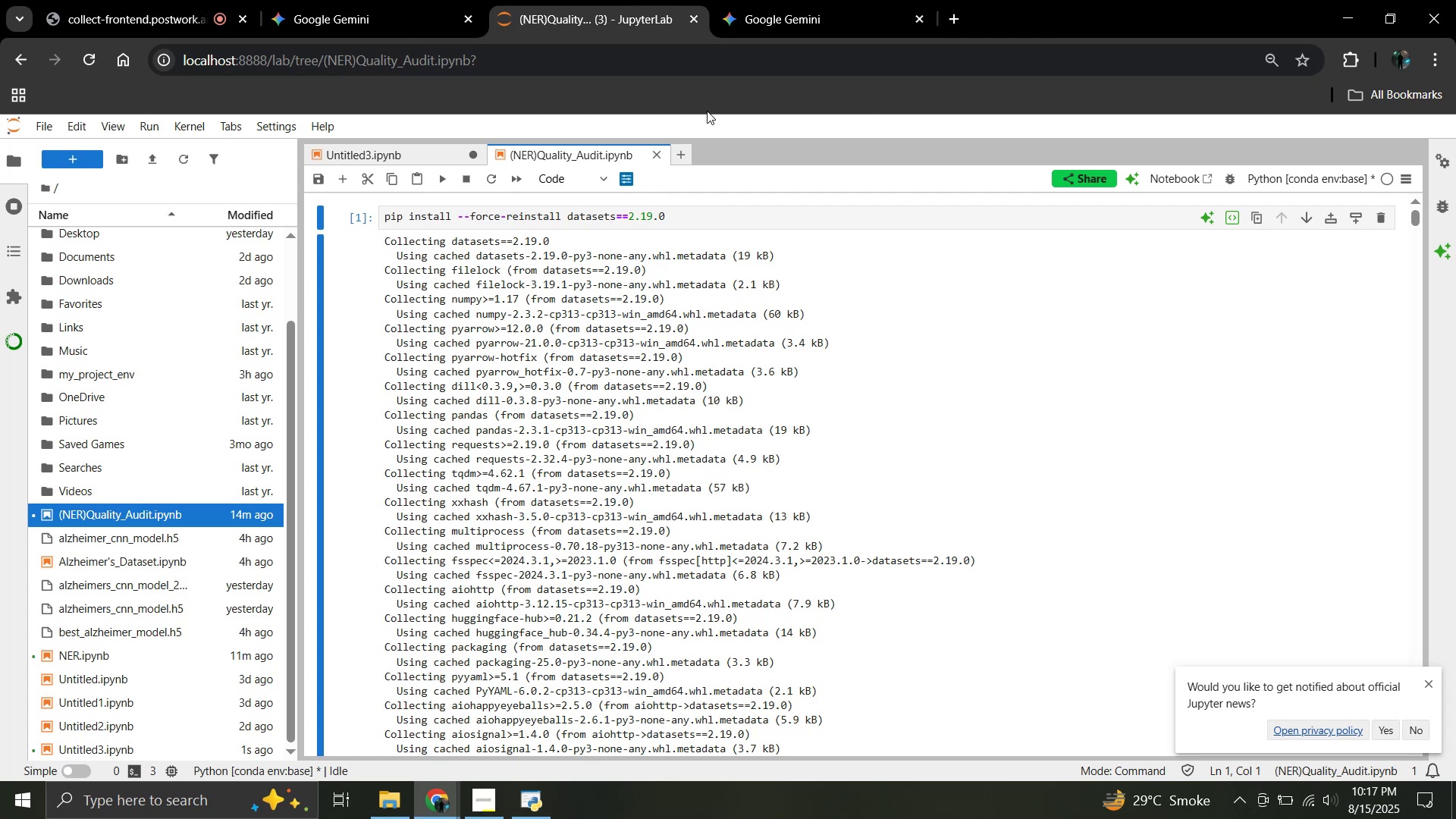 
left_click([774, 0])
 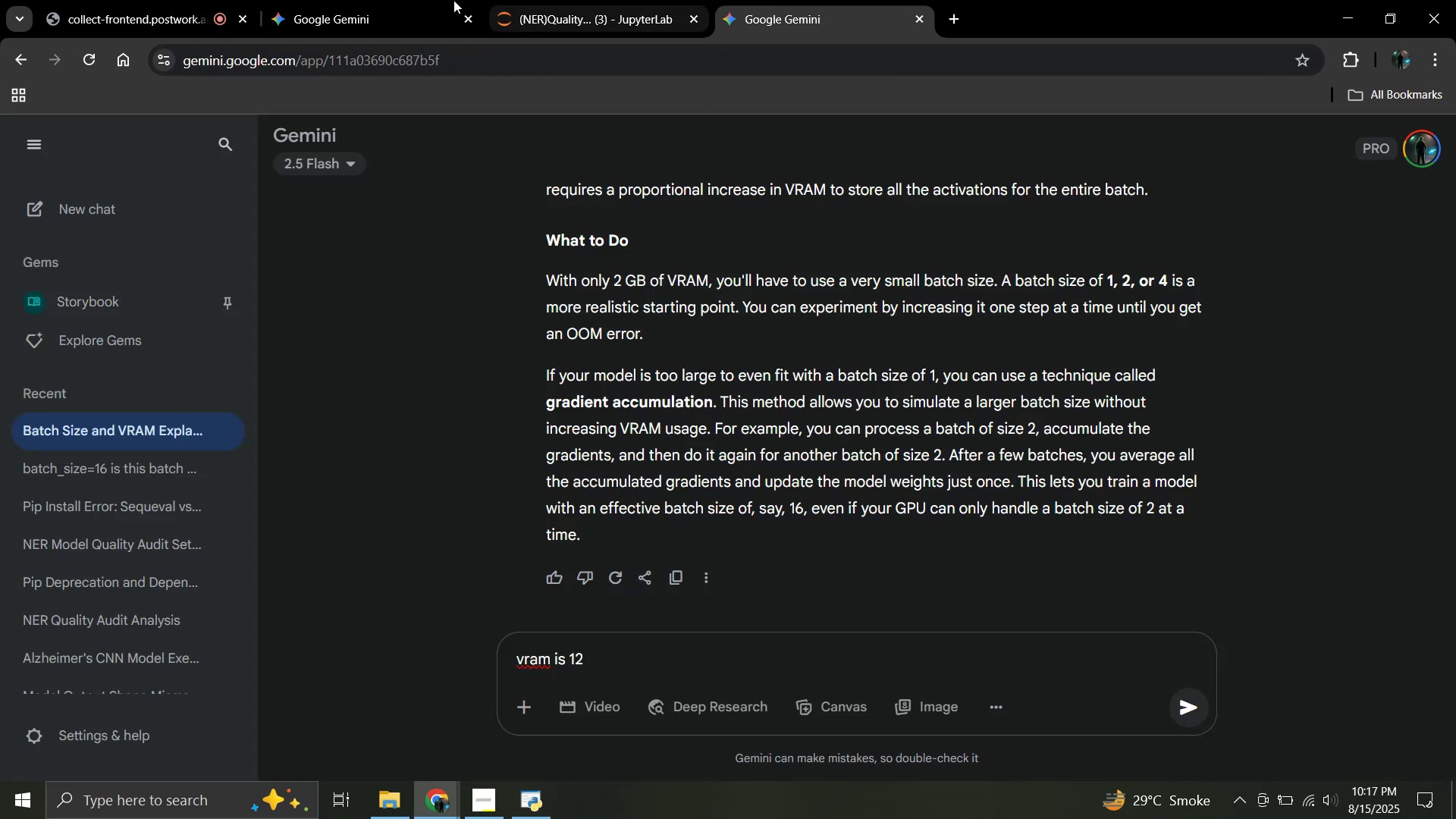 
left_click([421, 0])
 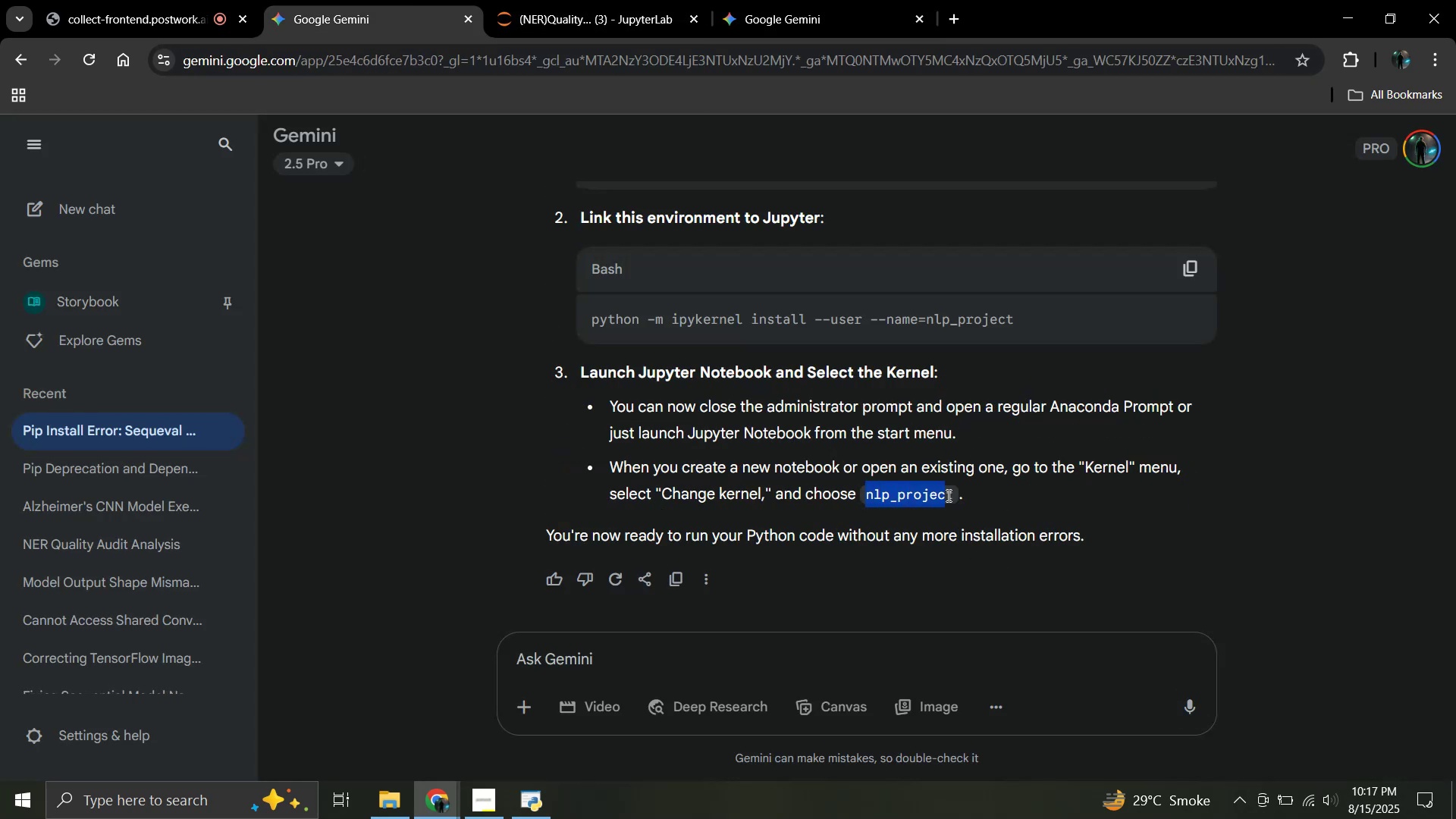 
key(Control+C)
 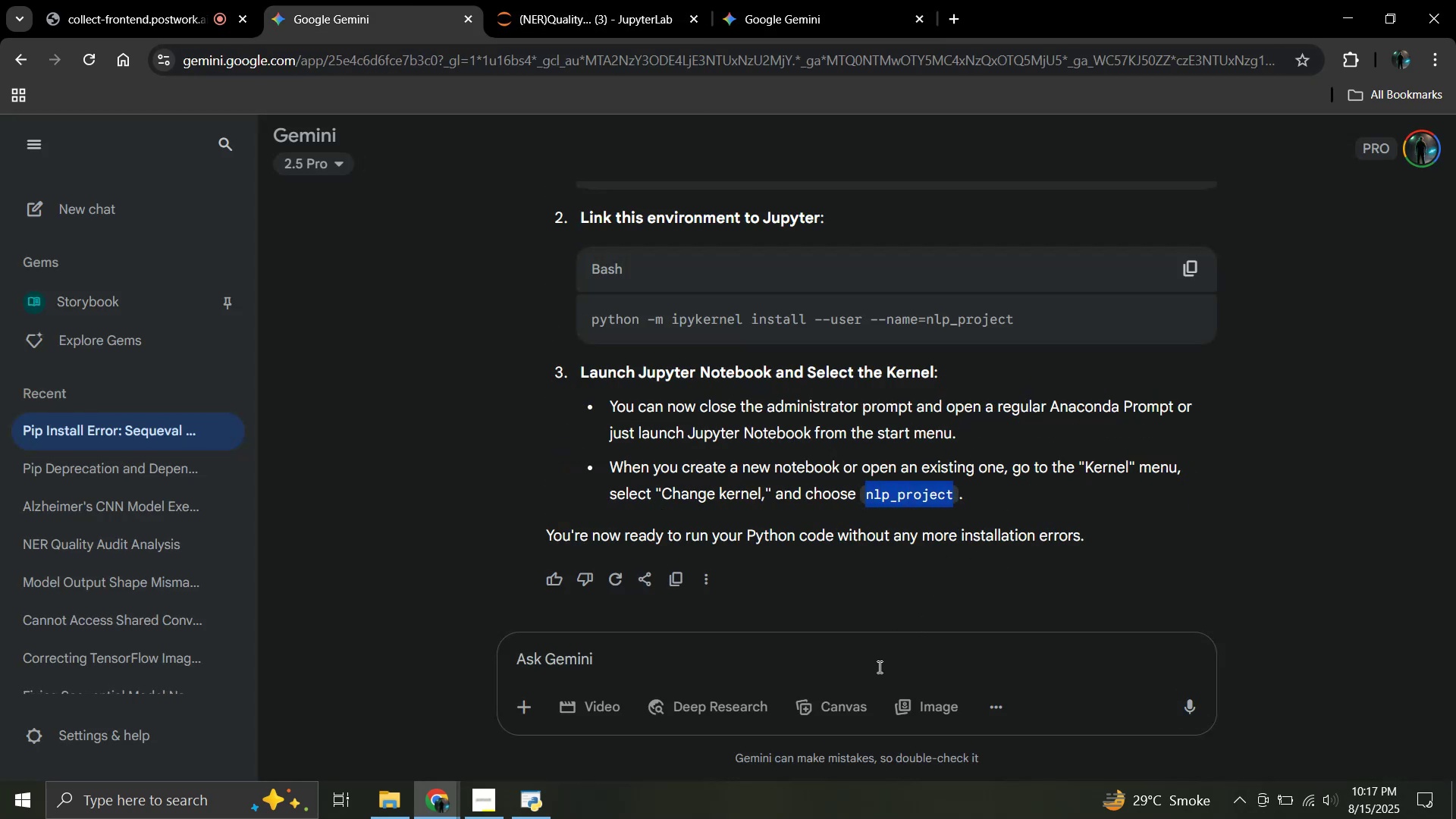 
left_click([874, 660])
 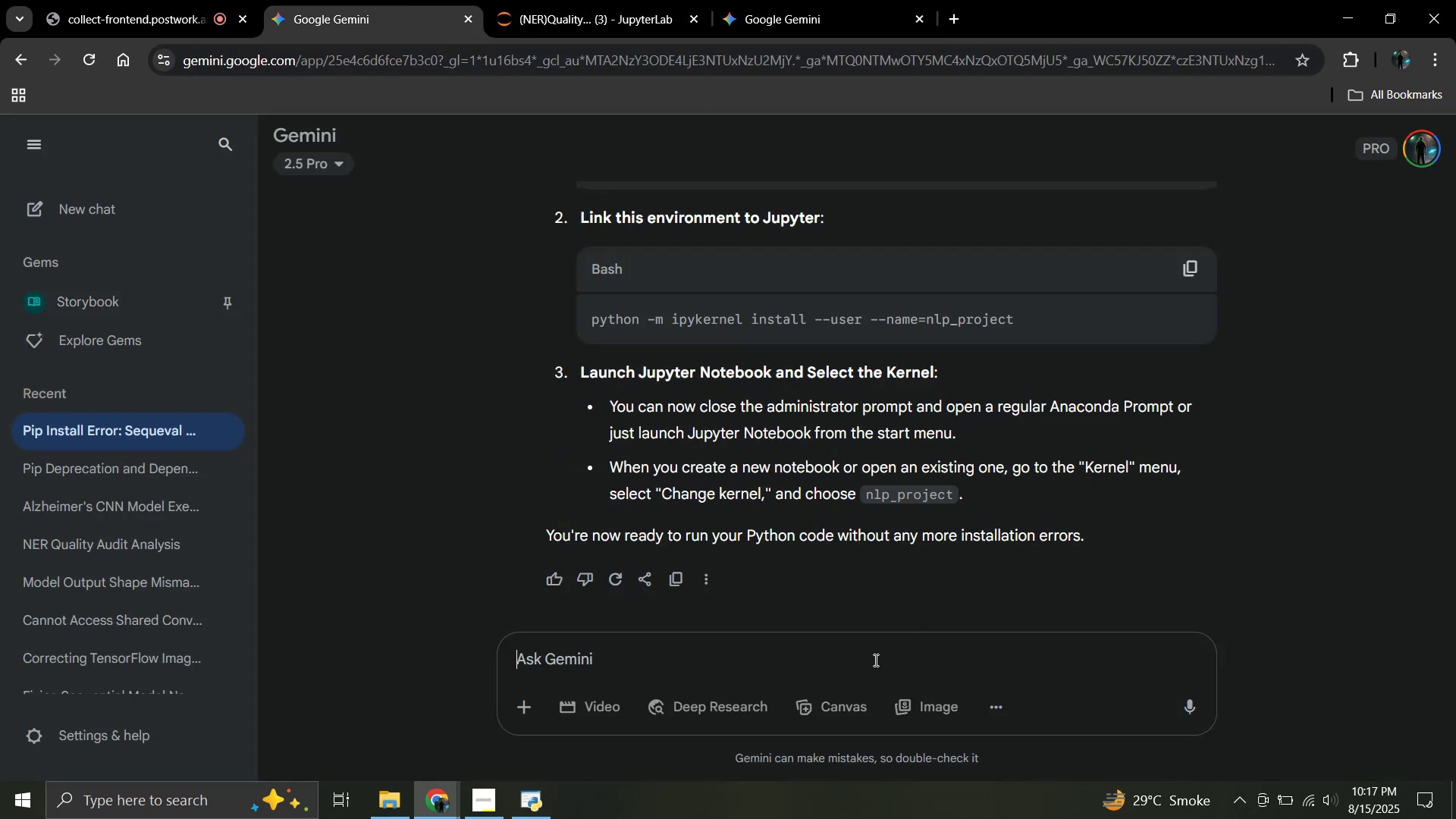 
key(Control+ControlLeft)
 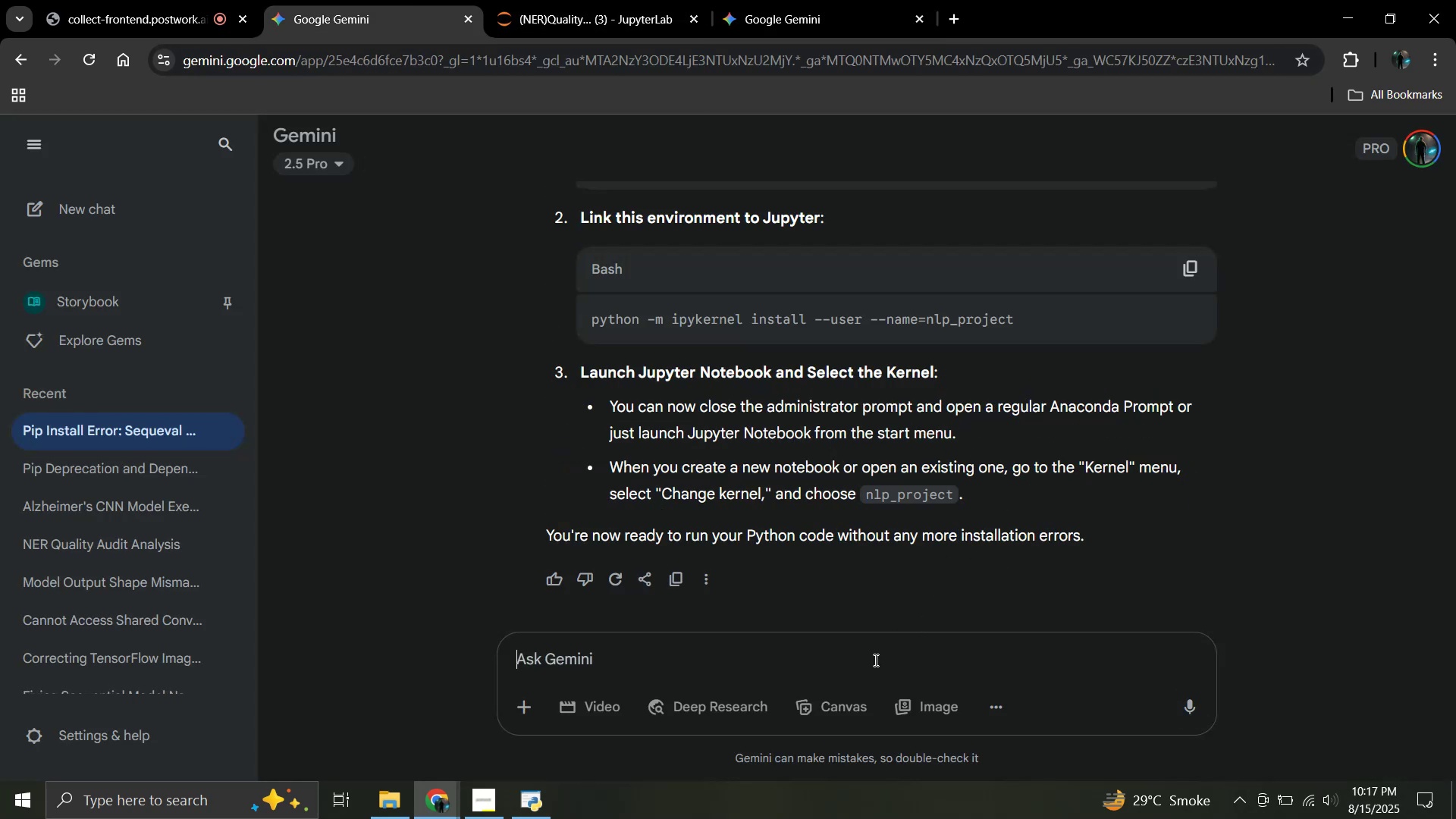 
key(Control+V)
 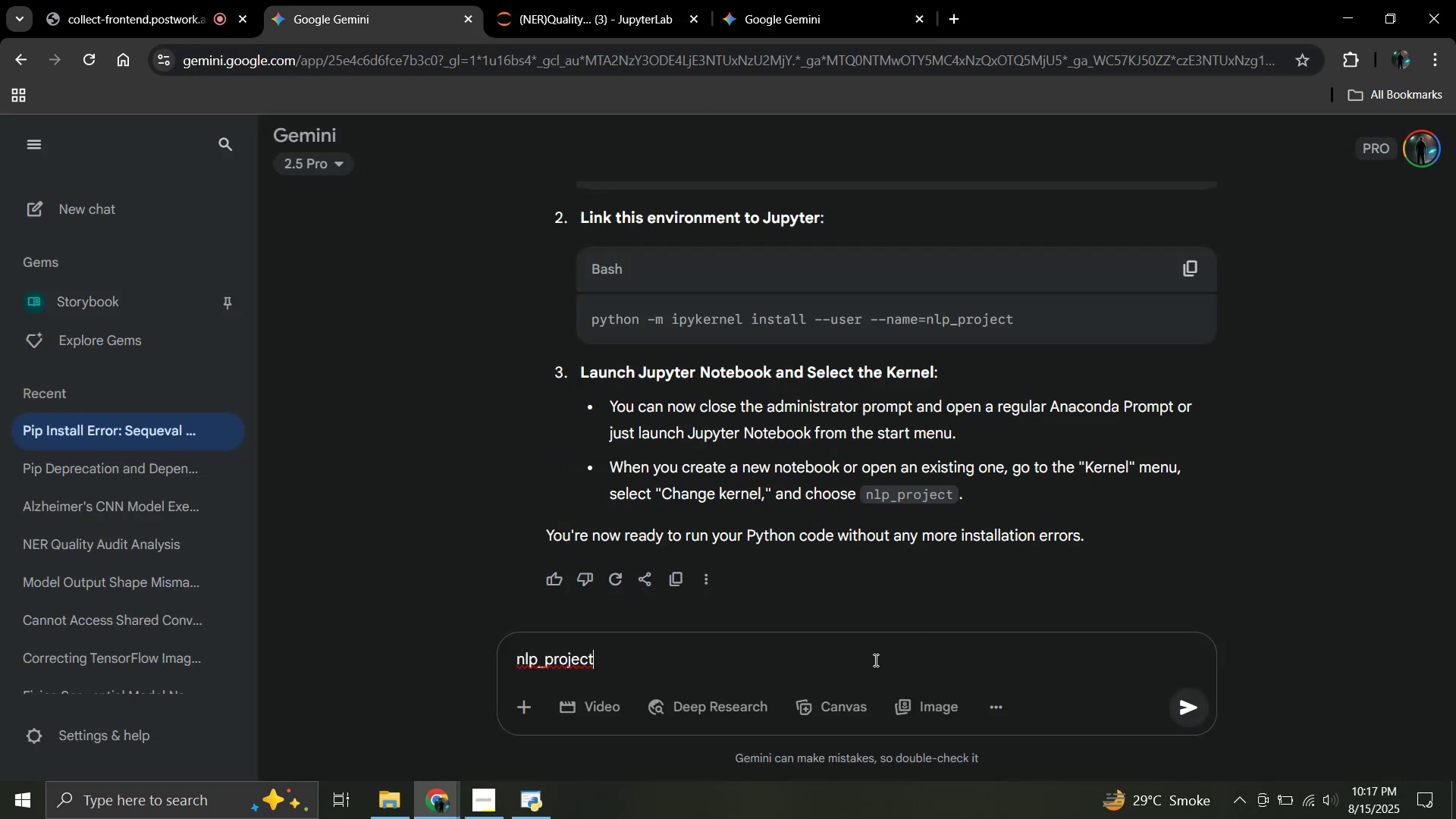 
key(Shift+Enter)
 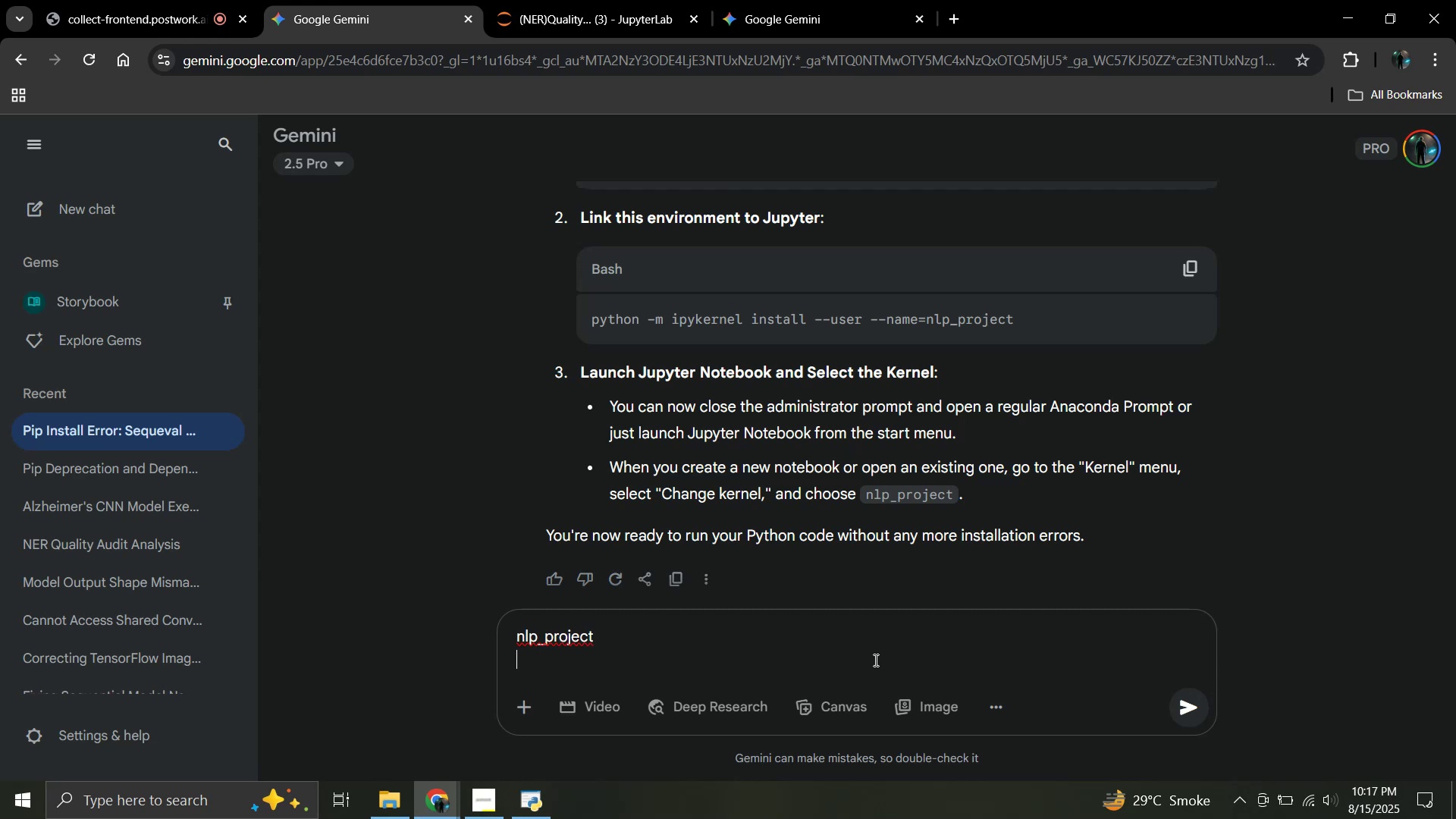 
key(Shift+Enter)
 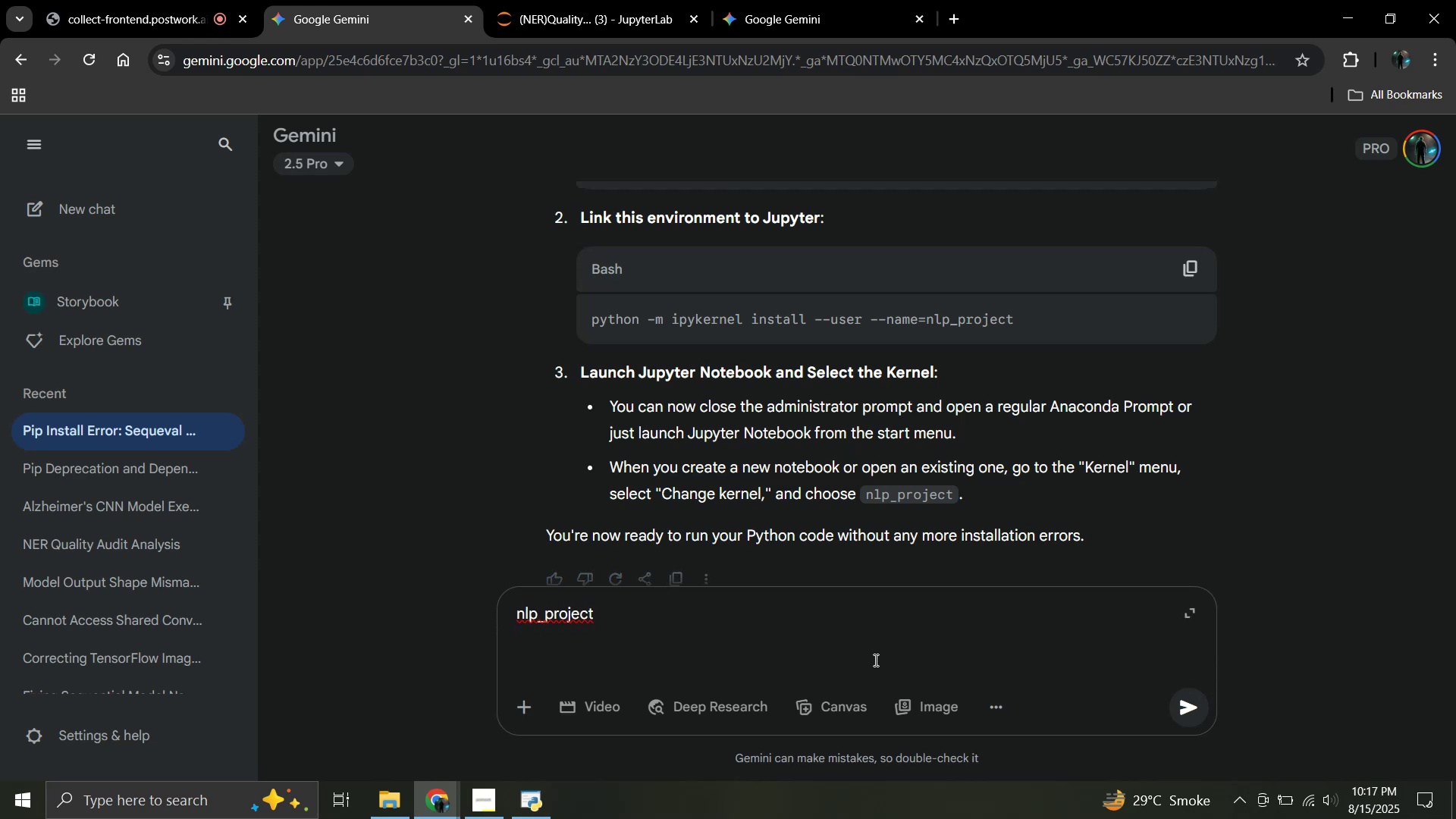 
type(done)
 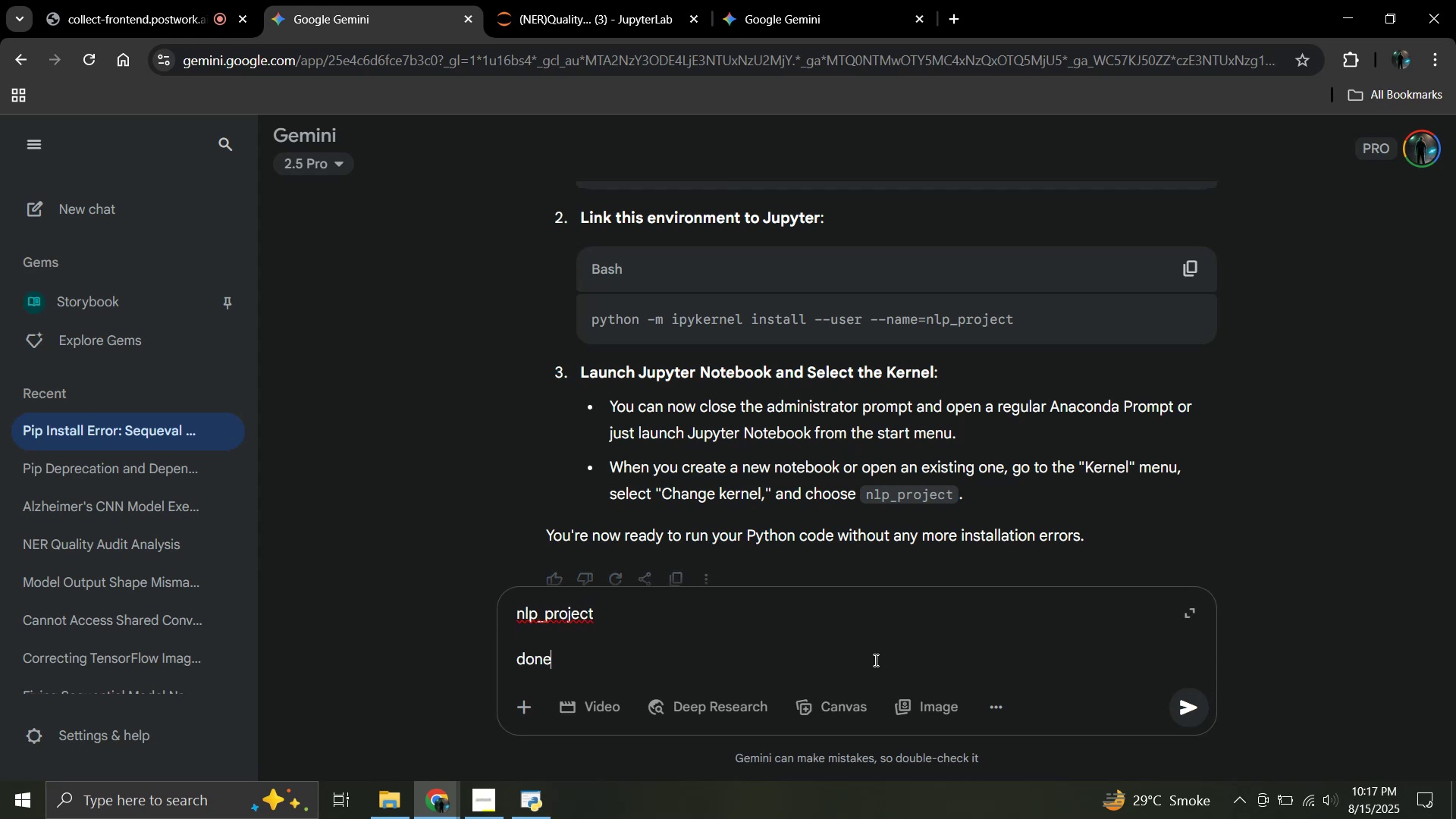 
key(Enter)
 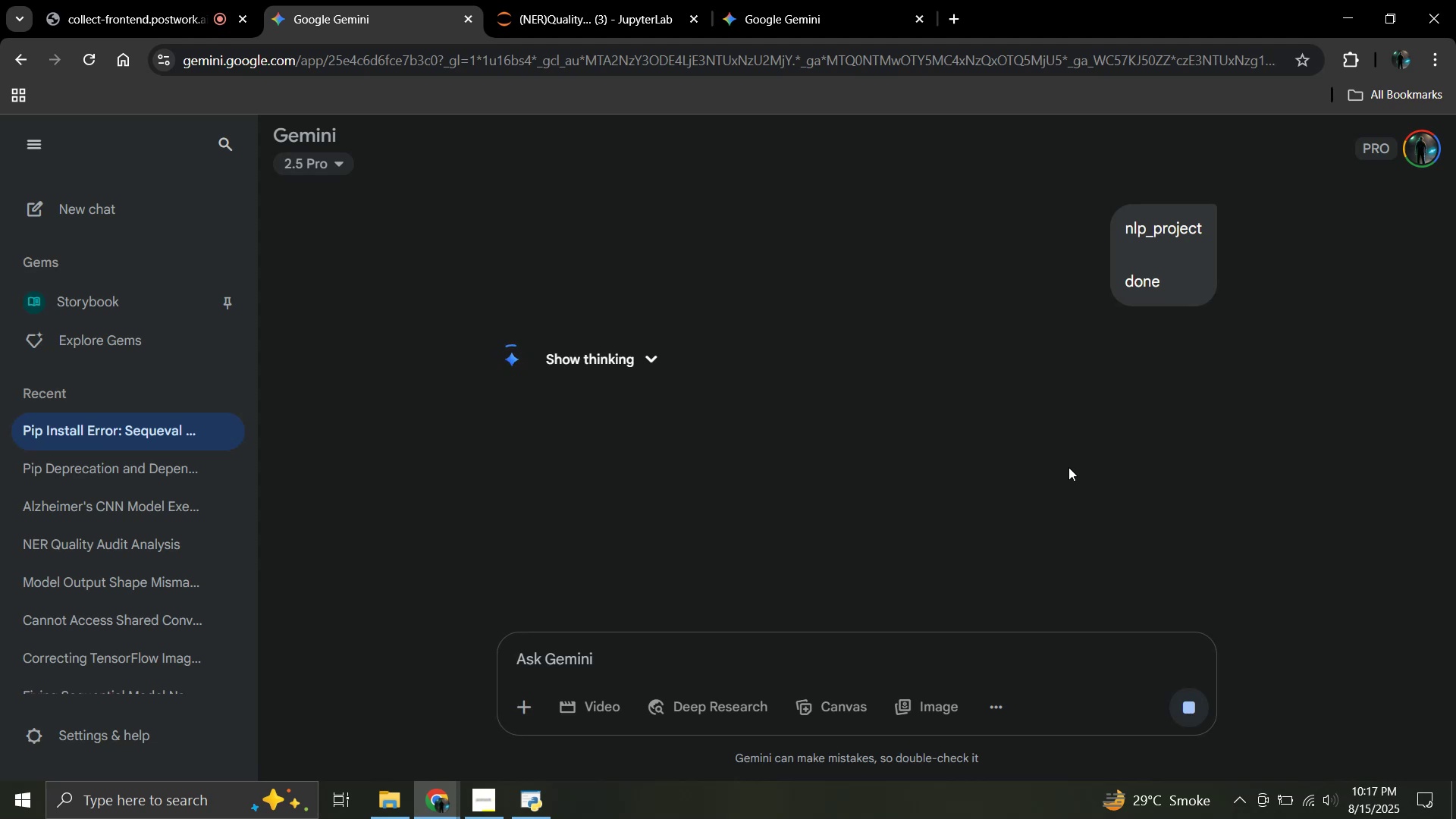 
wait(7.07)
 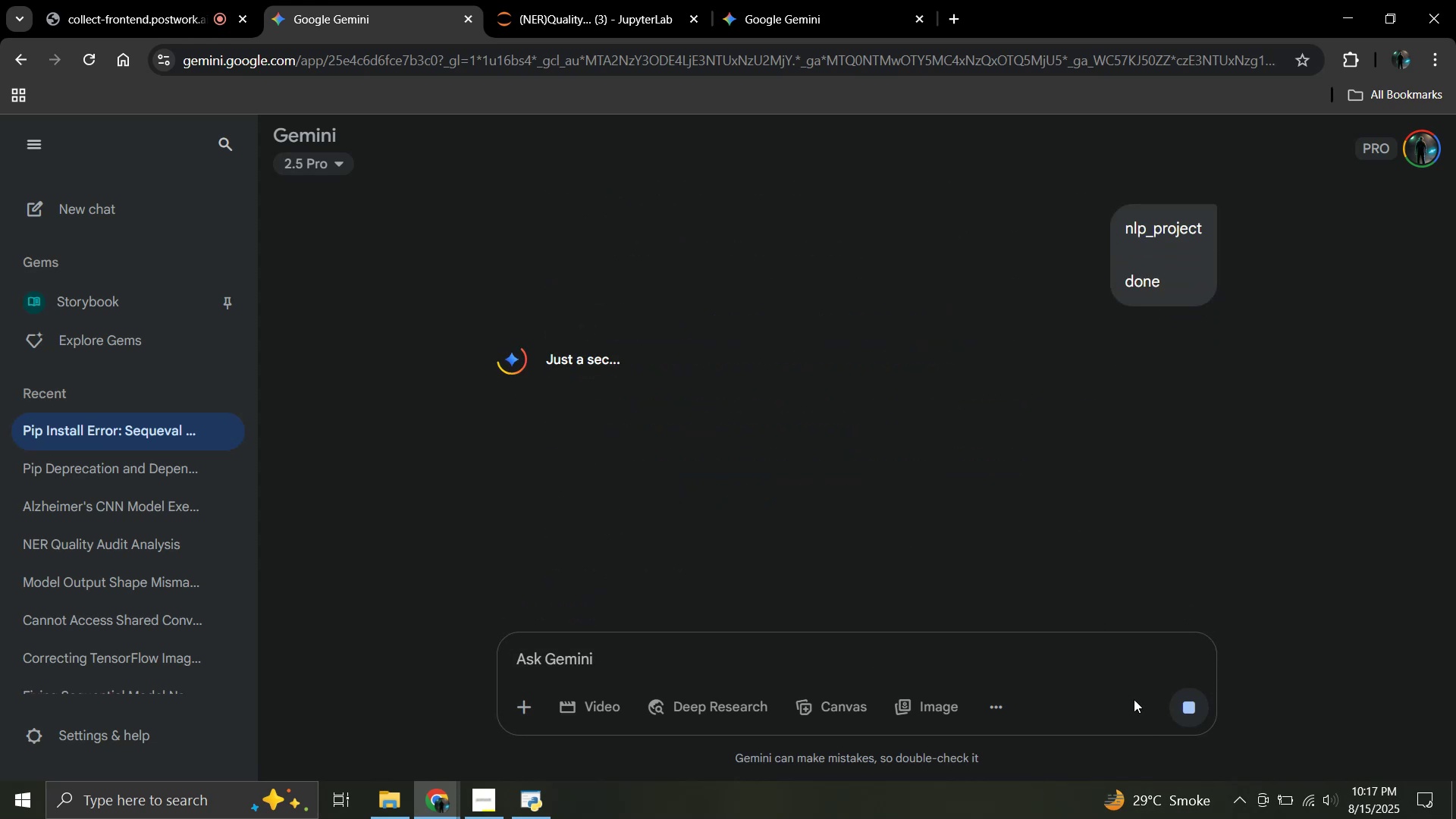 
scroll: coordinate [1068, 466], scroll_direction: down, amount: 4.0
 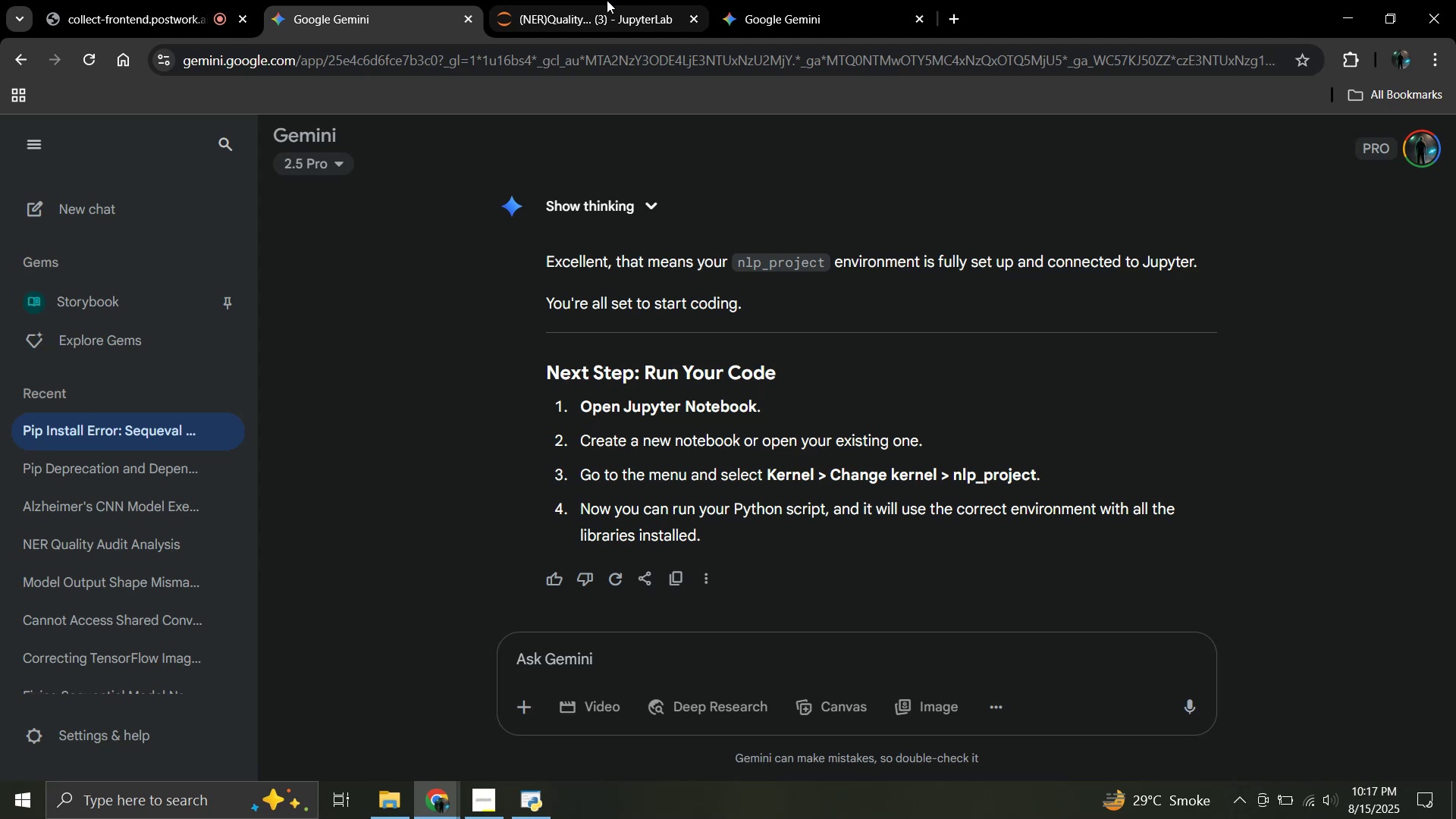 
left_click([607, 0])
 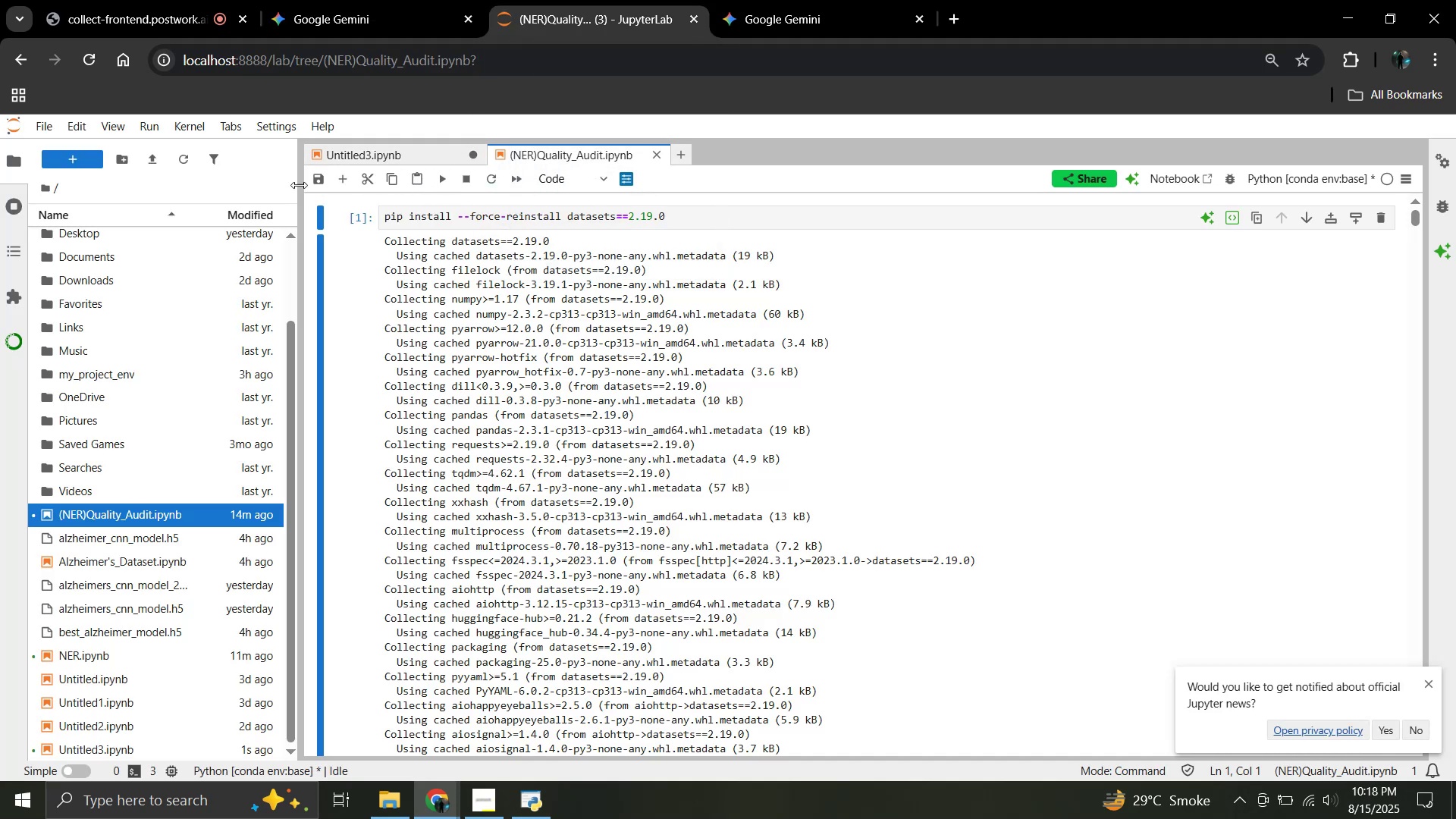 
left_click([195, 127])
 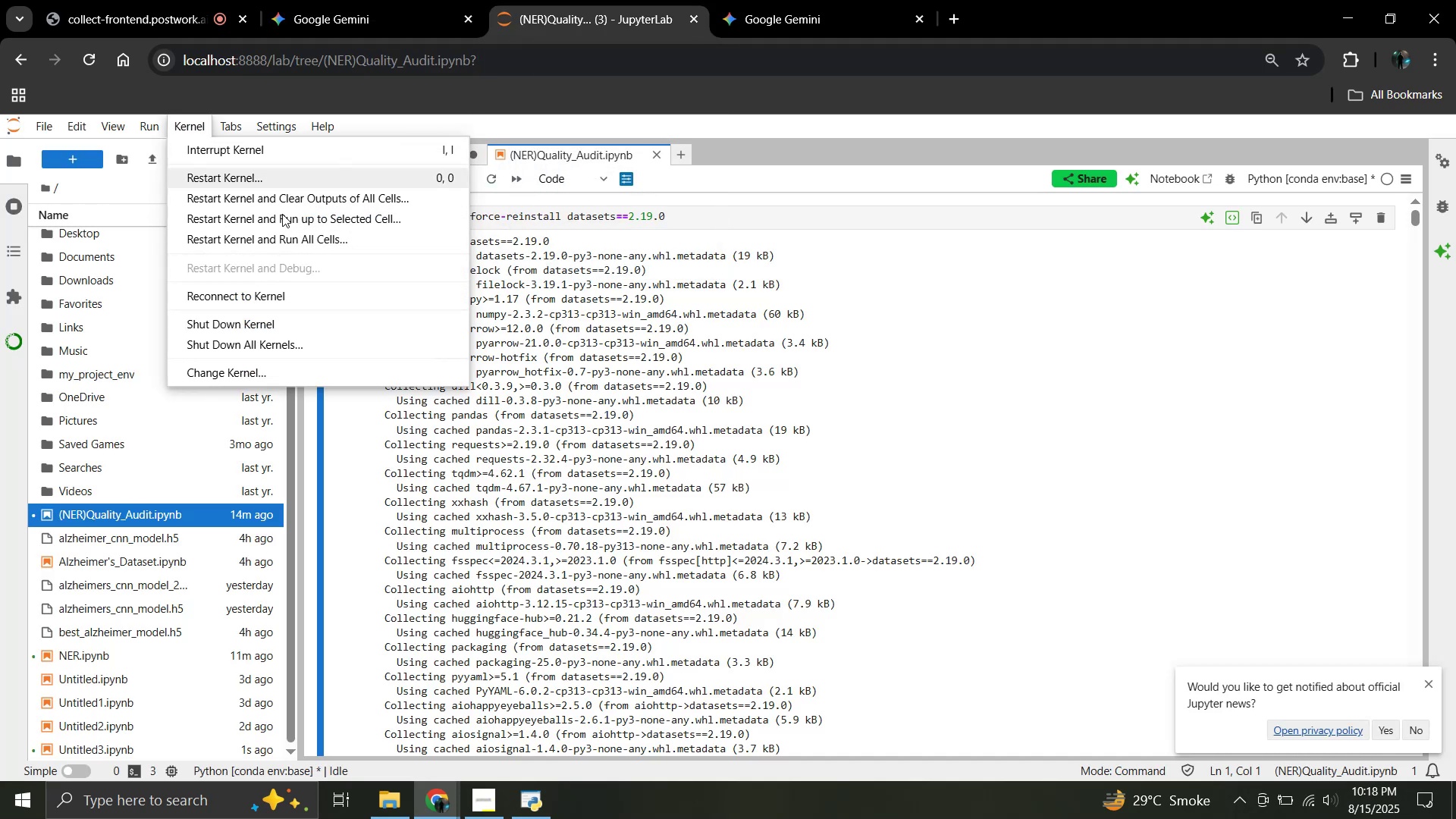 
left_click([288, 378])
 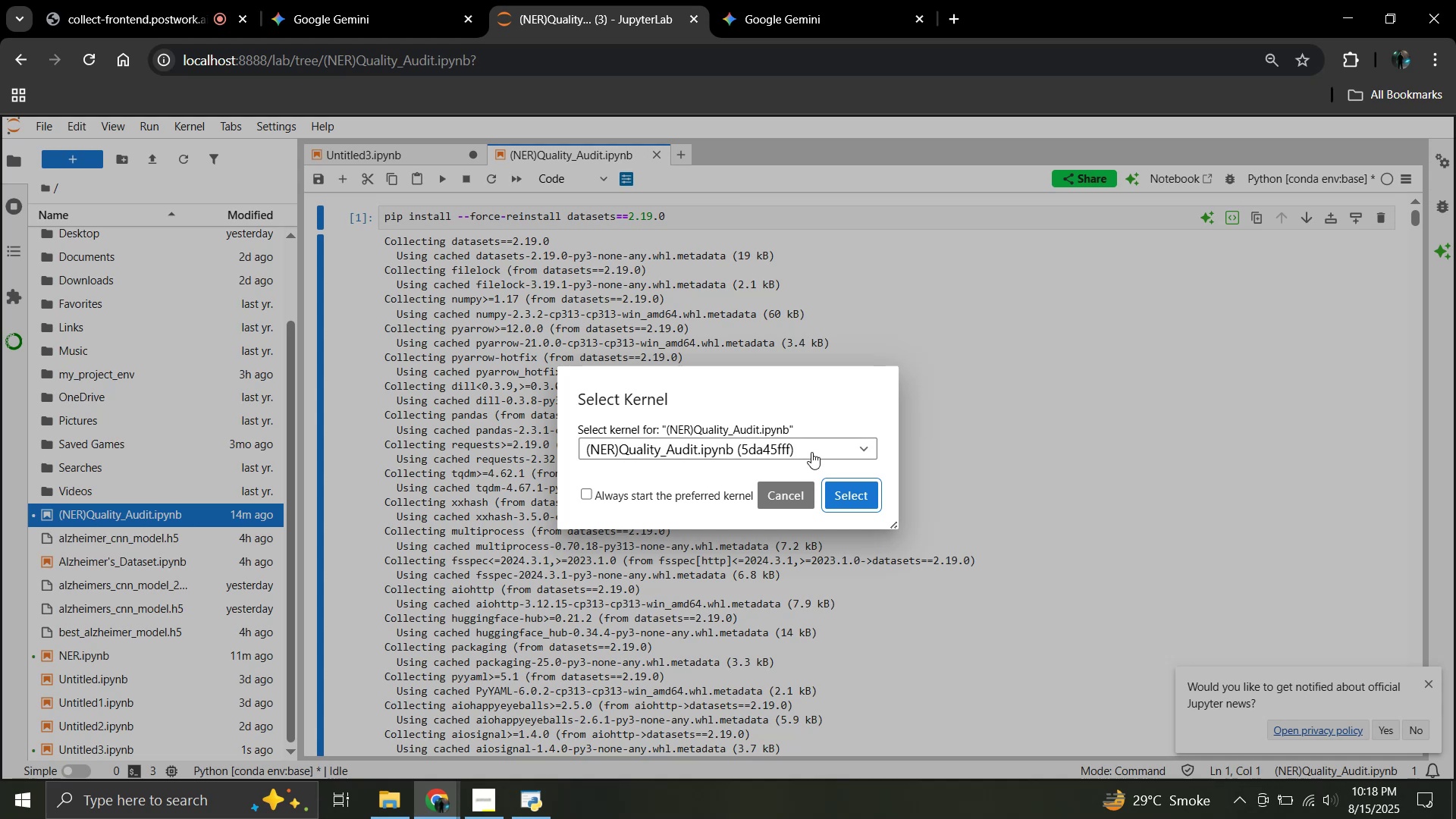 
left_click([814, 445])
 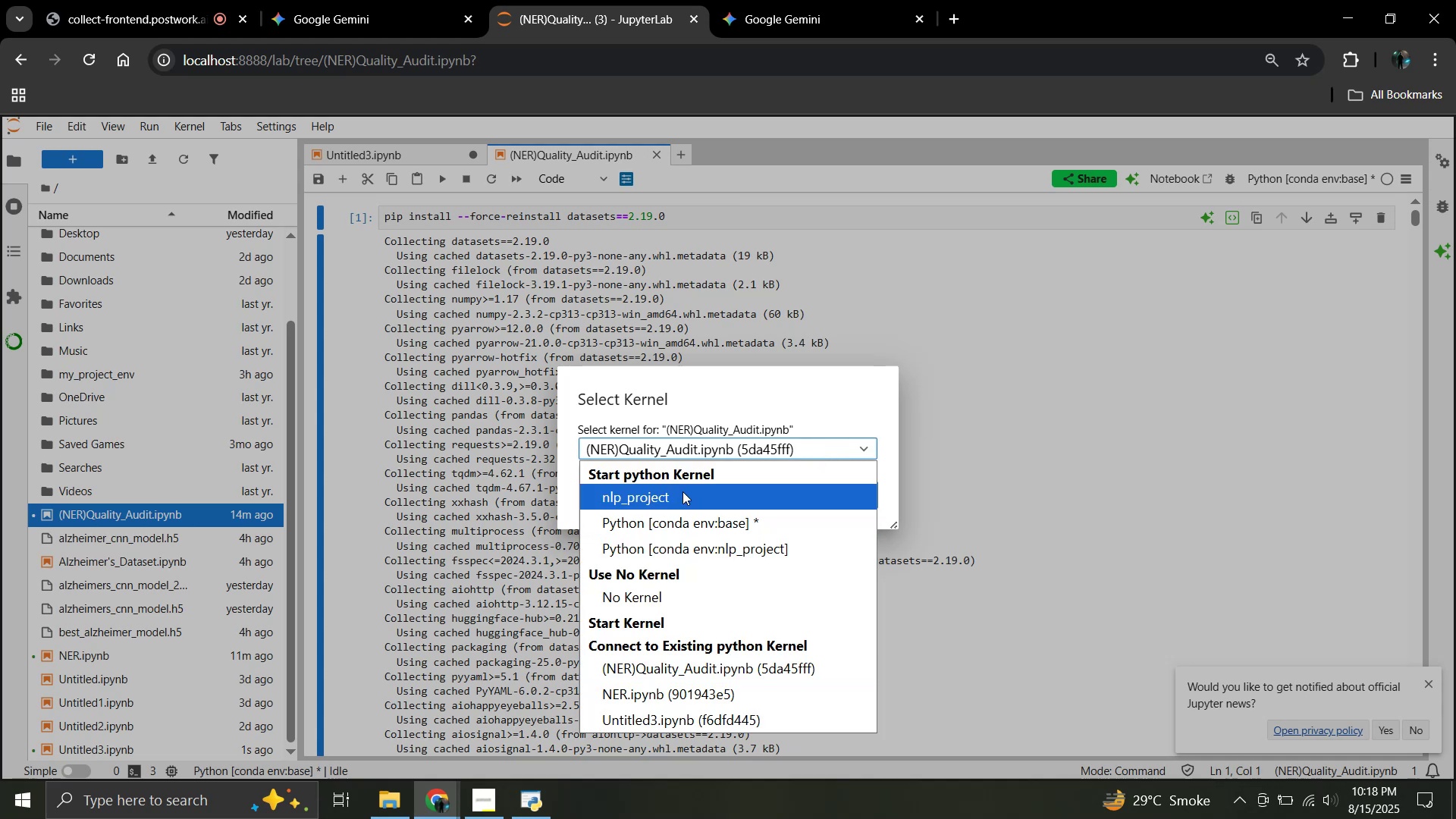 
left_click([682, 491])
 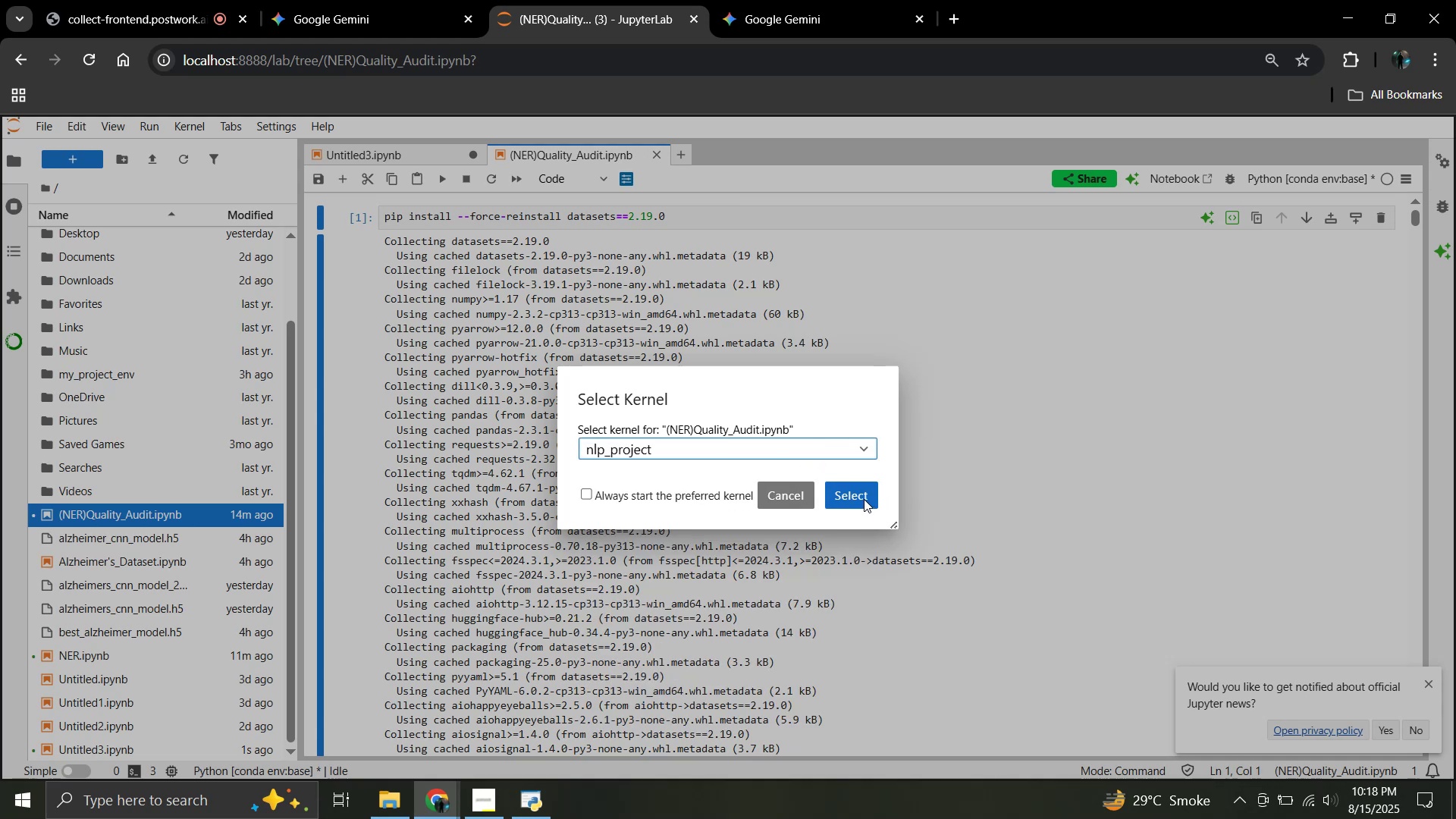 
left_click([864, 499])
 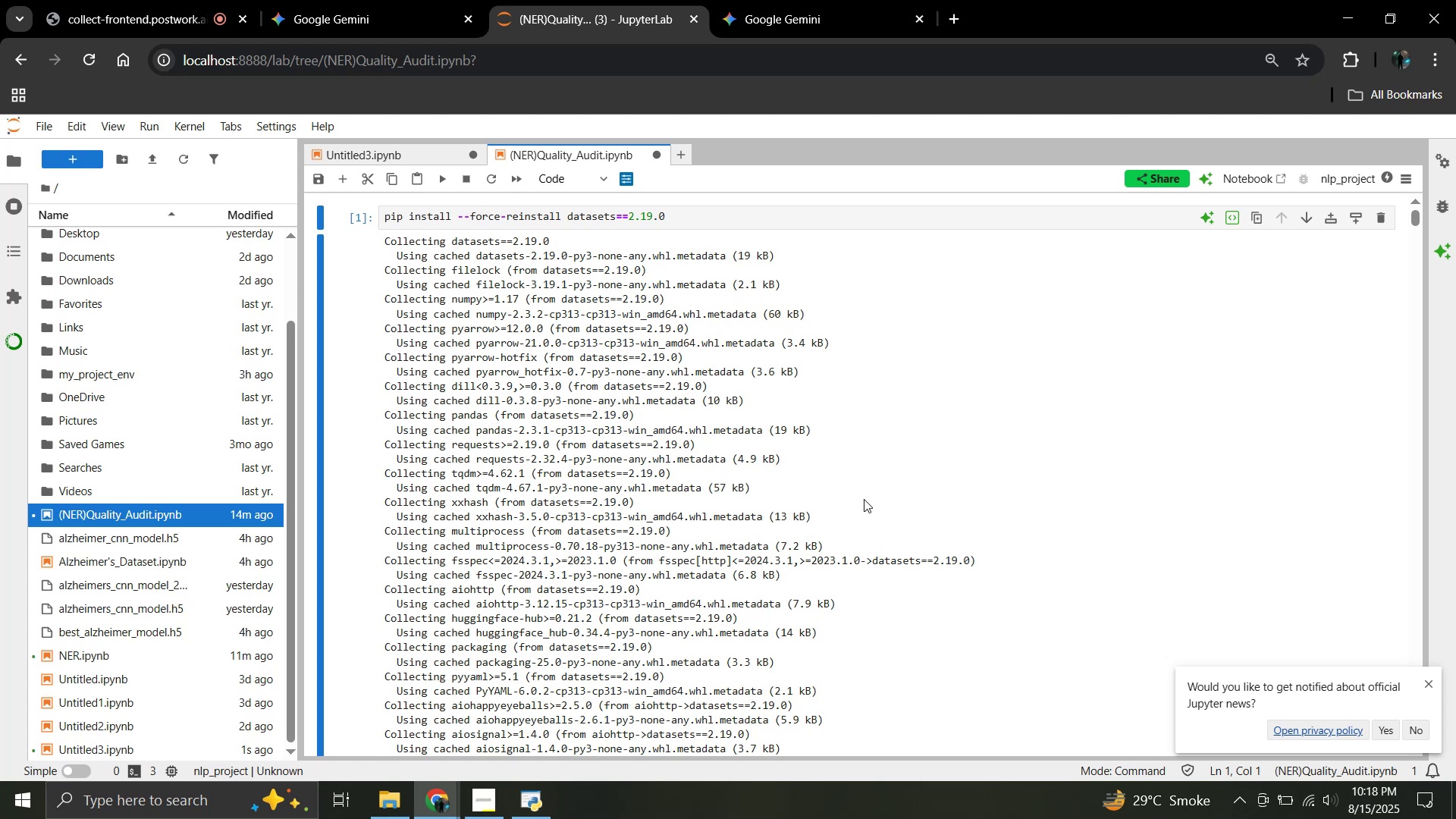 
scroll: coordinate [864, 499], scroll_direction: none, amount: 0.0
 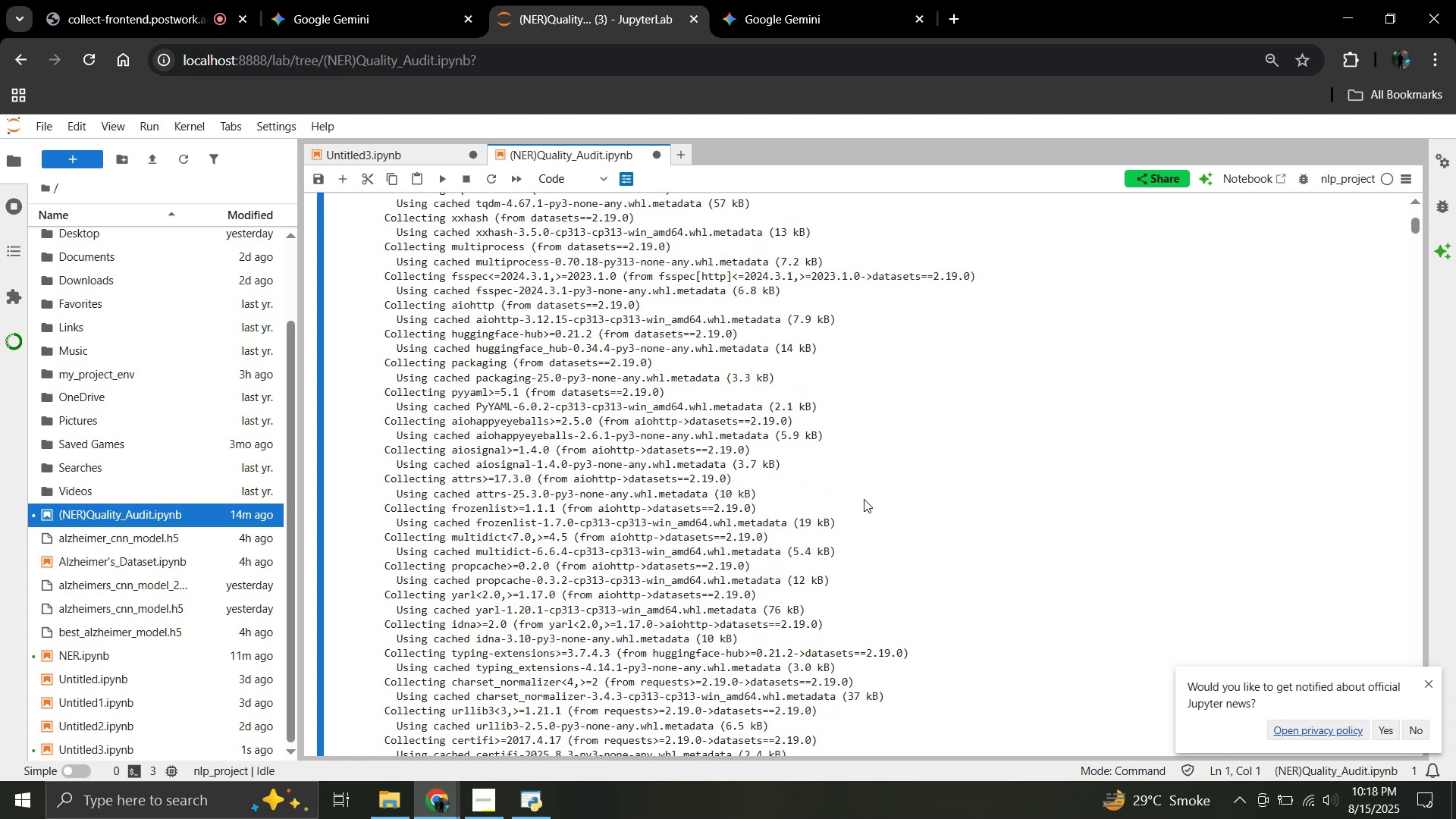 
scroll: coordinate [864, 499], scroll_direction: down, amount: 16.0
 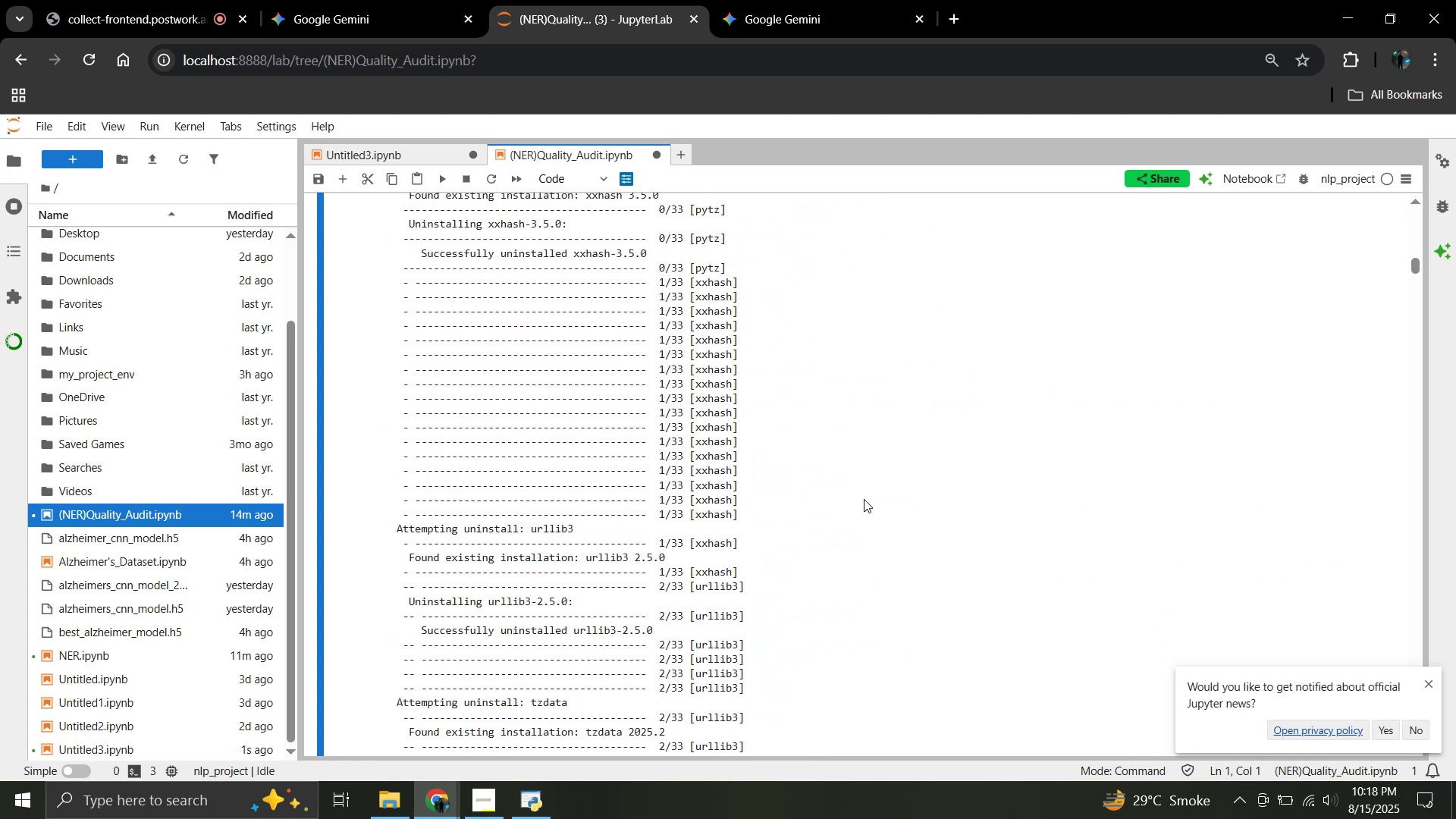 
scroll: coordinate [864, 499], scroll_direction: up, amount: 29.0
 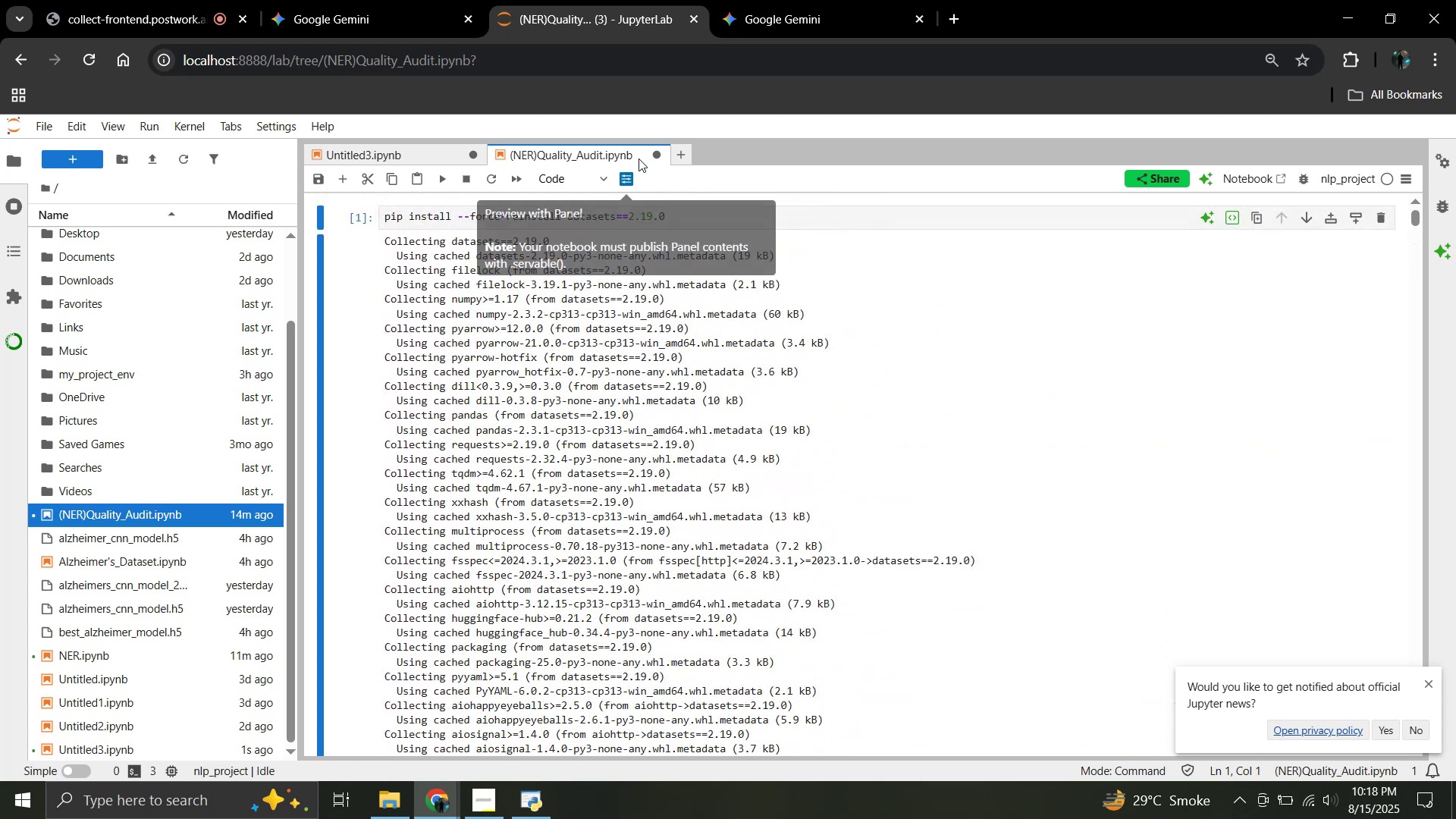 
mouse_move([637, 157])
 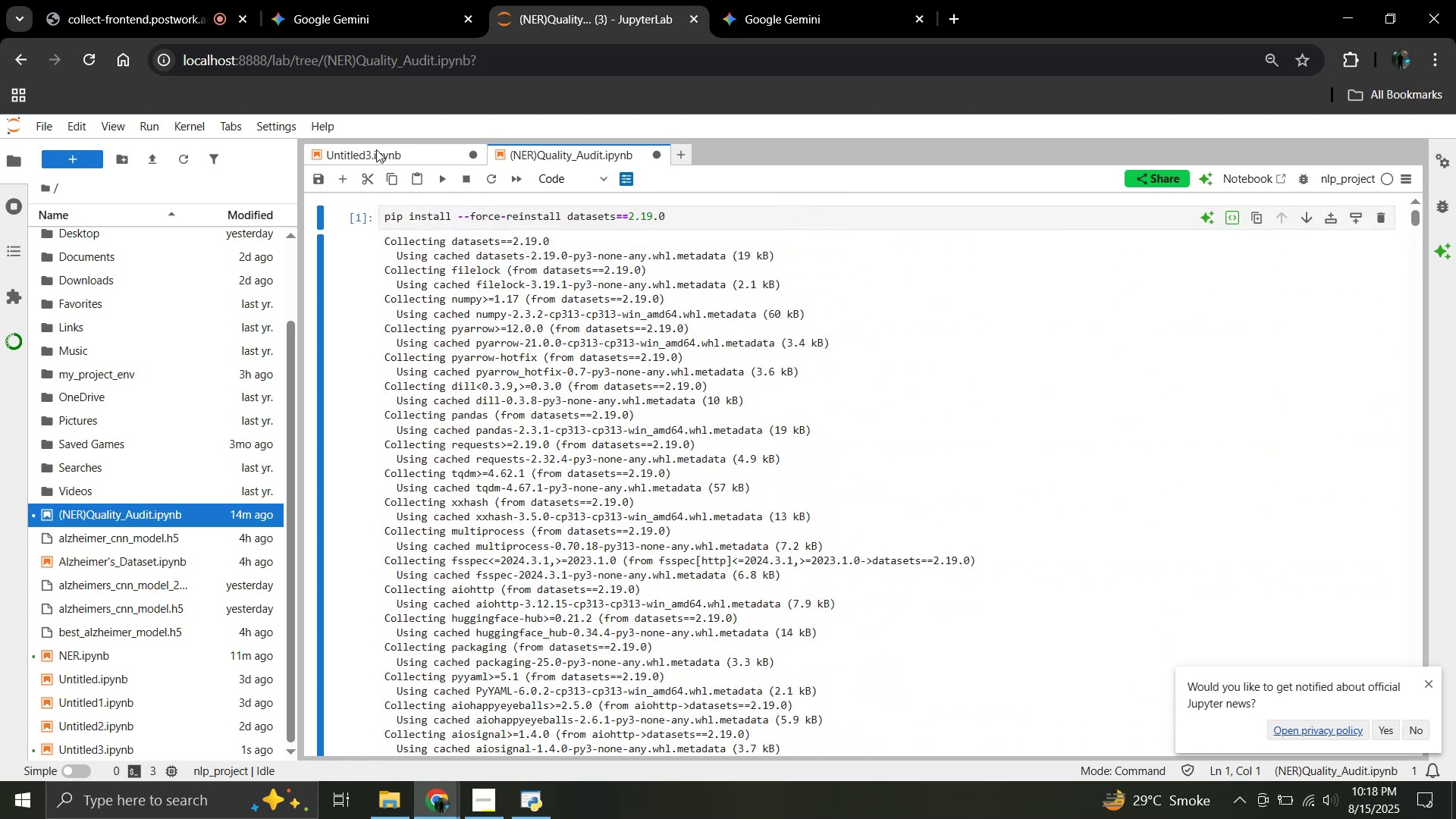 
left_click([376, 149])
 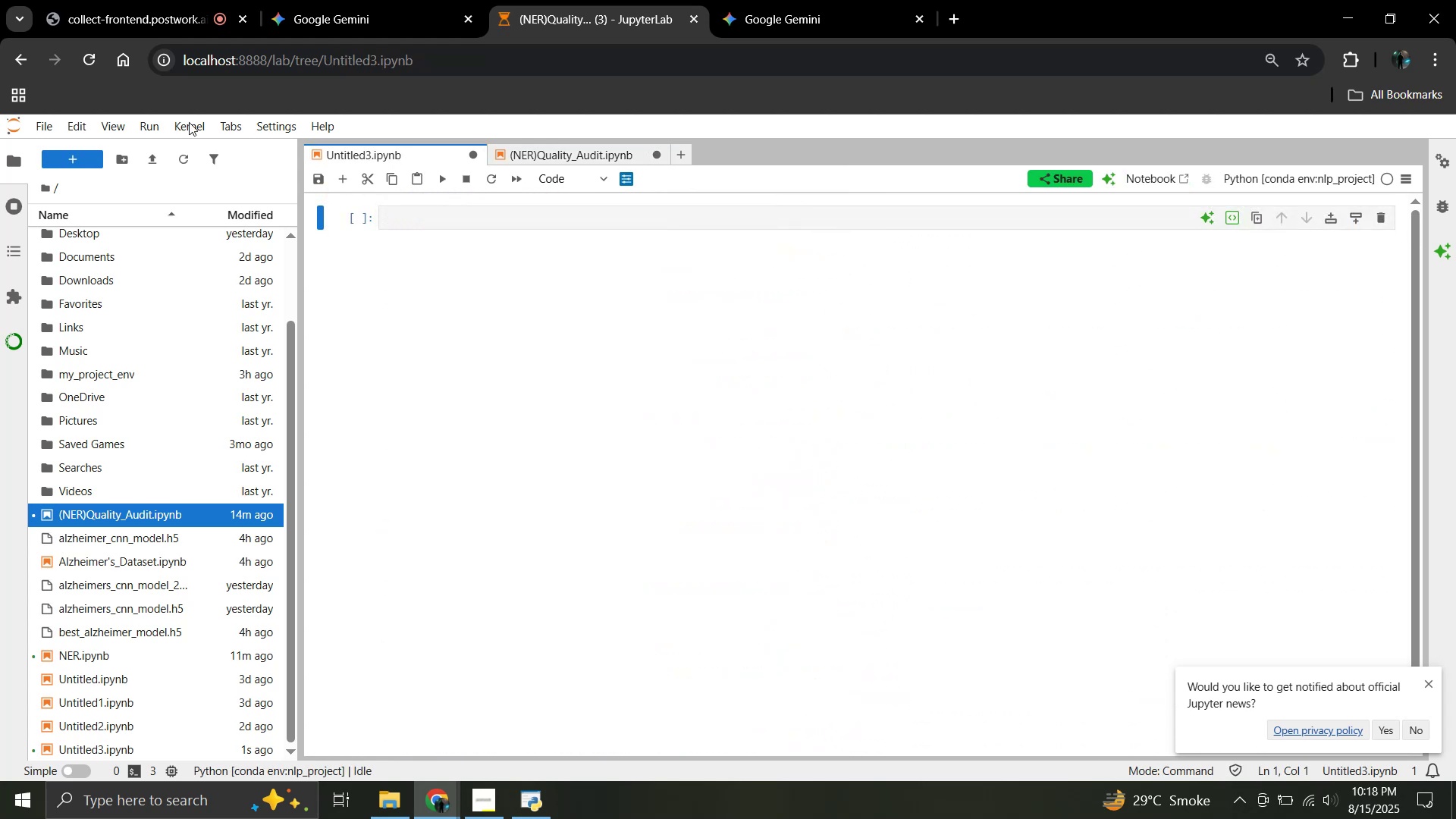 
left_click([189, 122])
 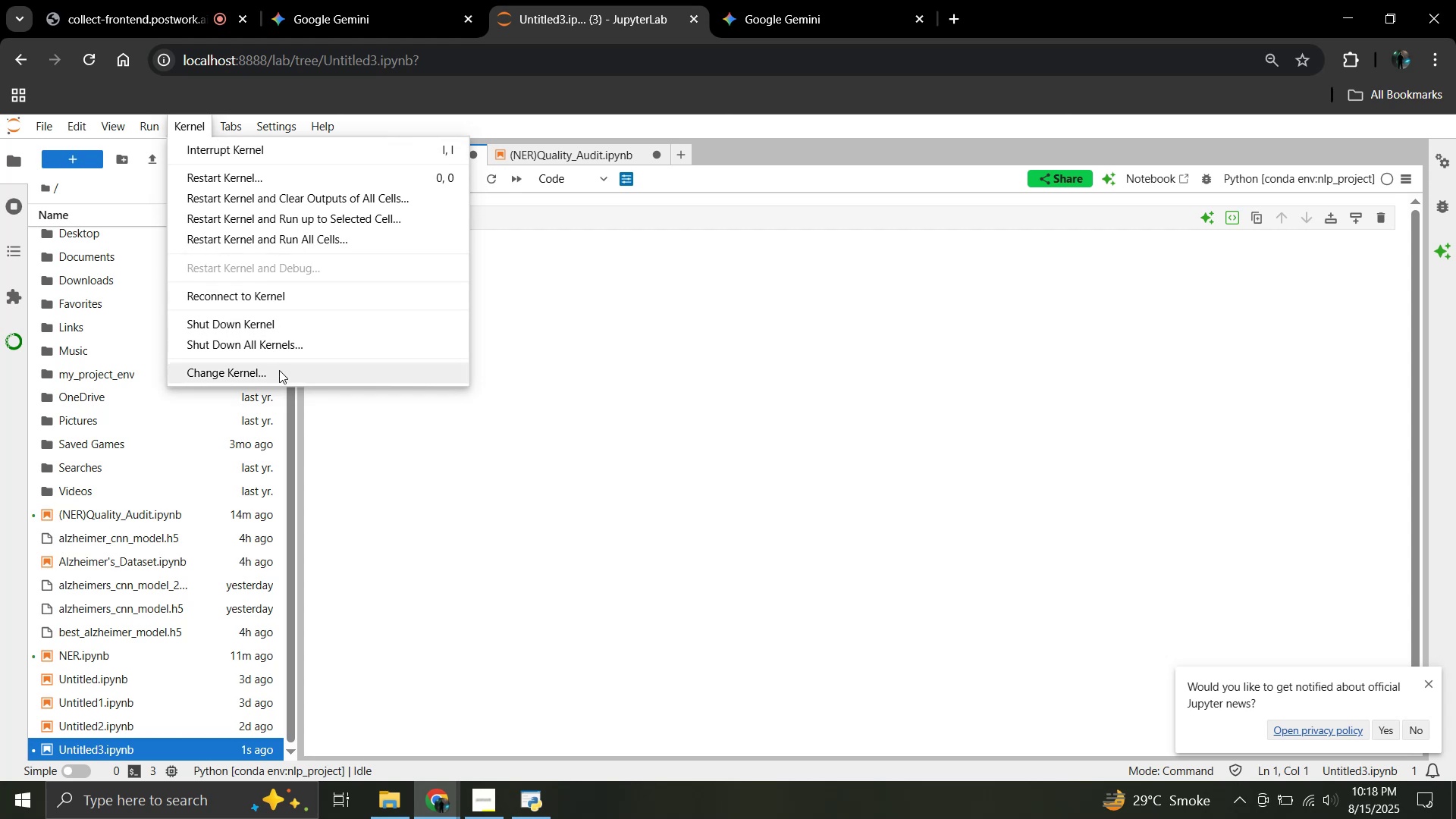 
left_click([579, 312])
 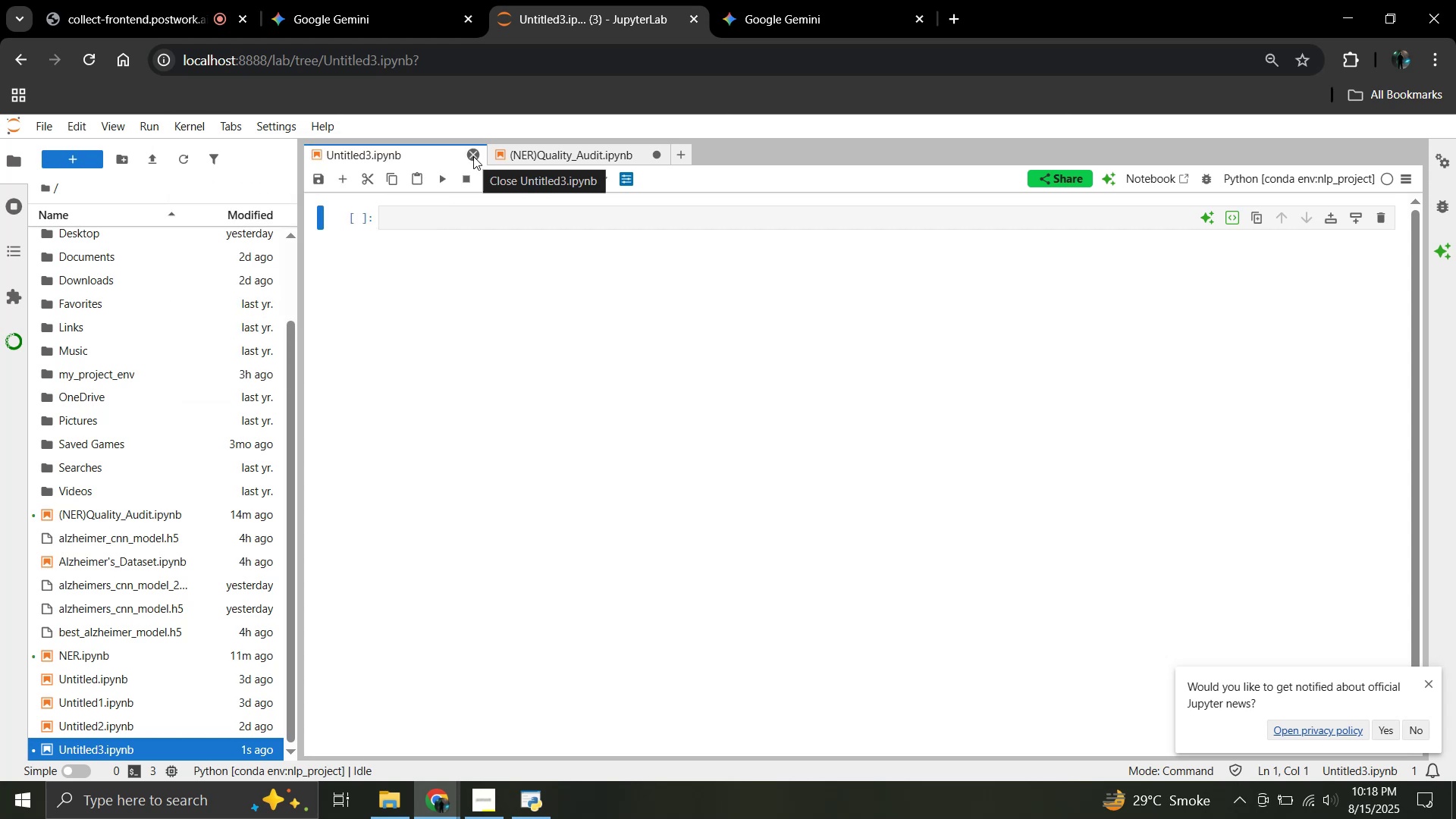 
left_click([472, 156])
 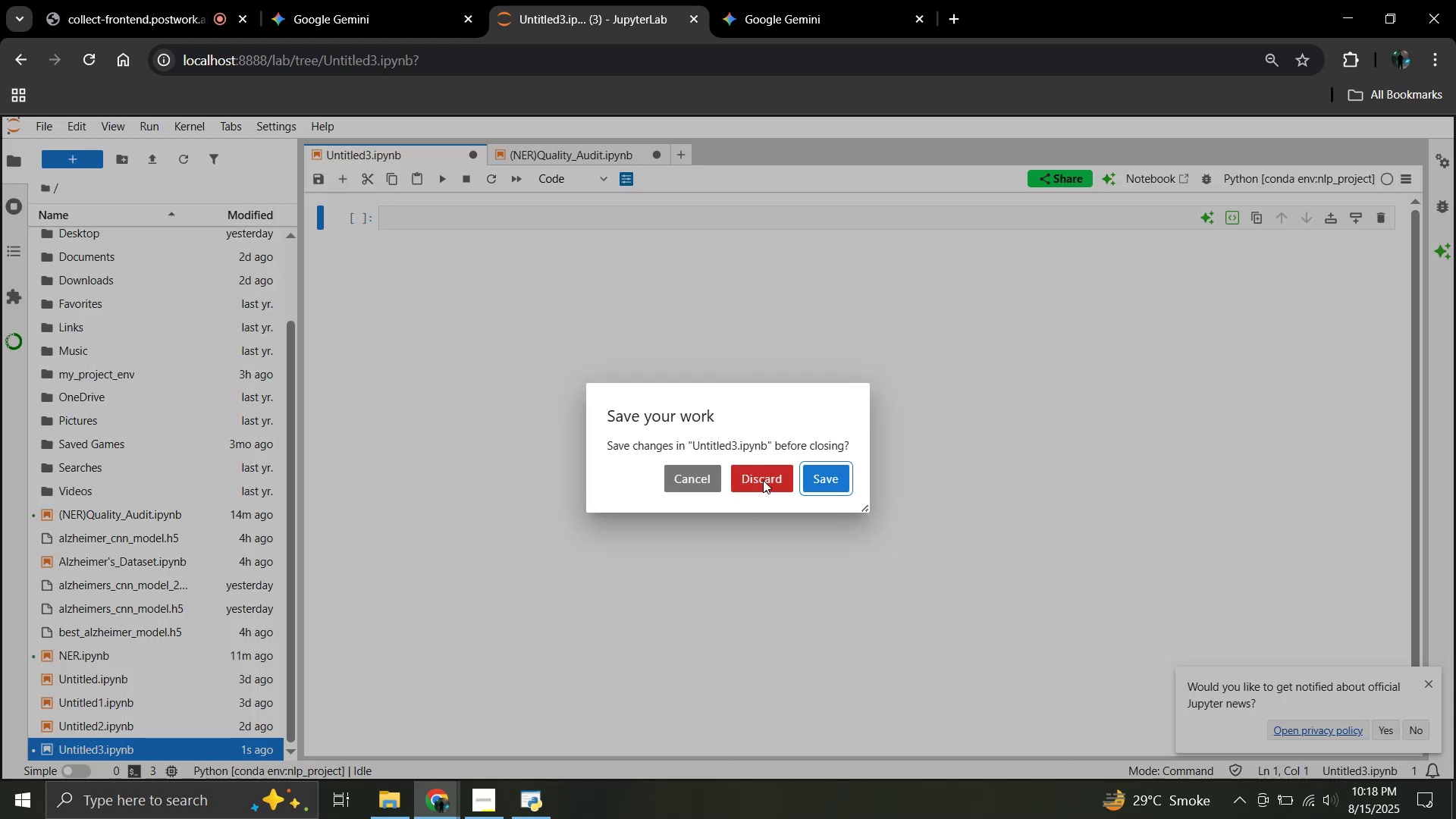 
left_click([763, 480])
 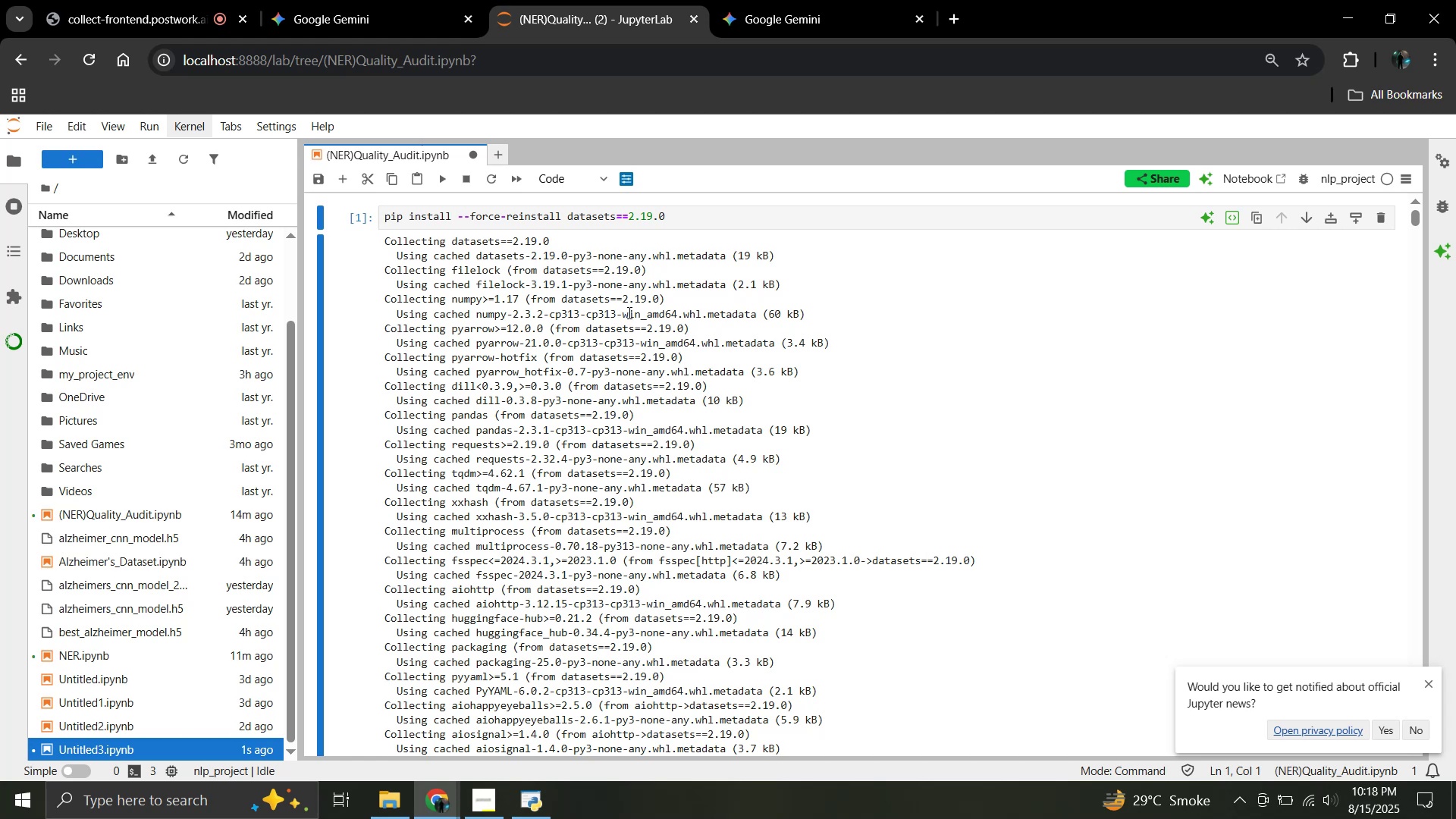 
wait(5.78)
 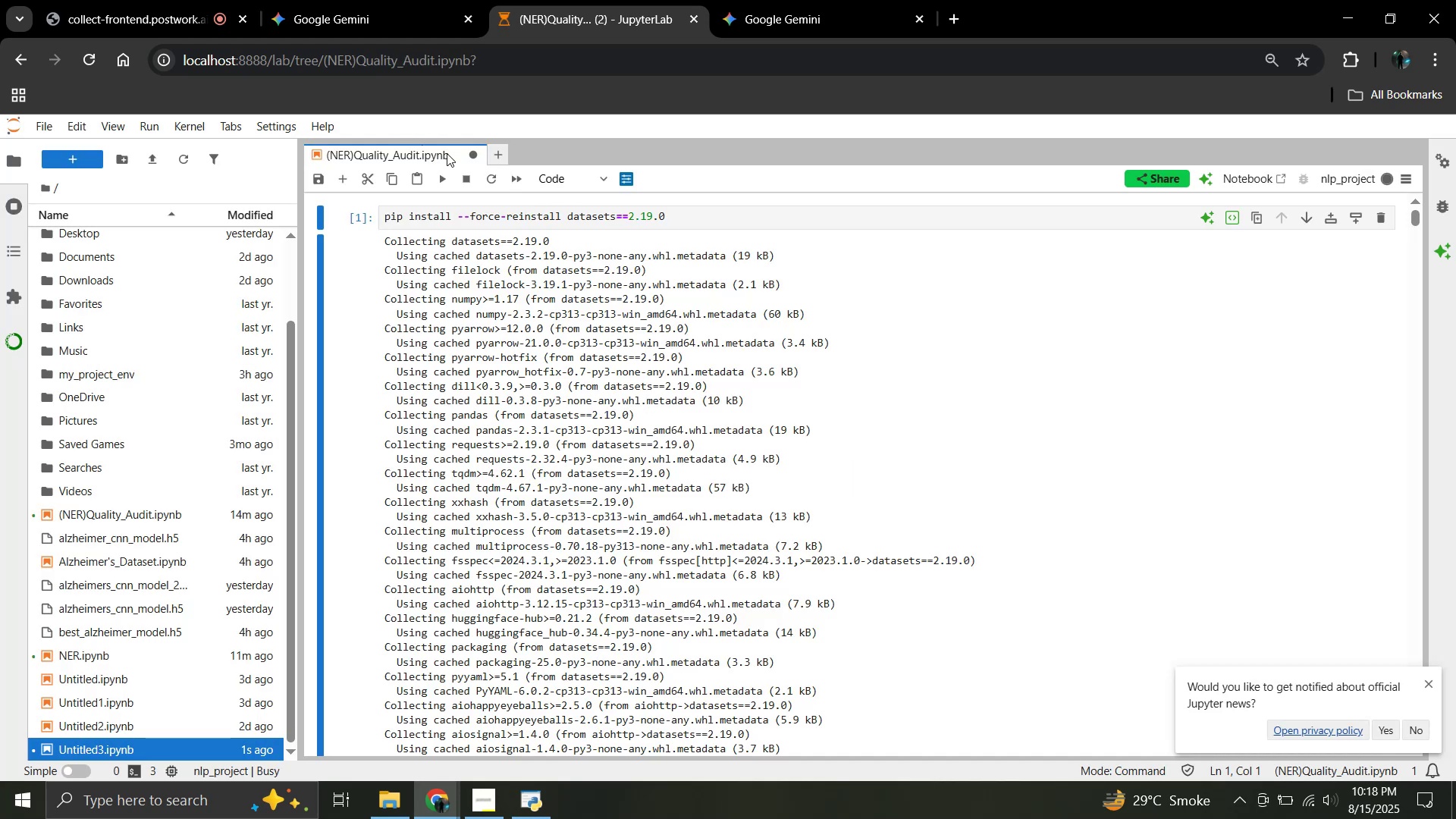 
left_click([709, 221])
 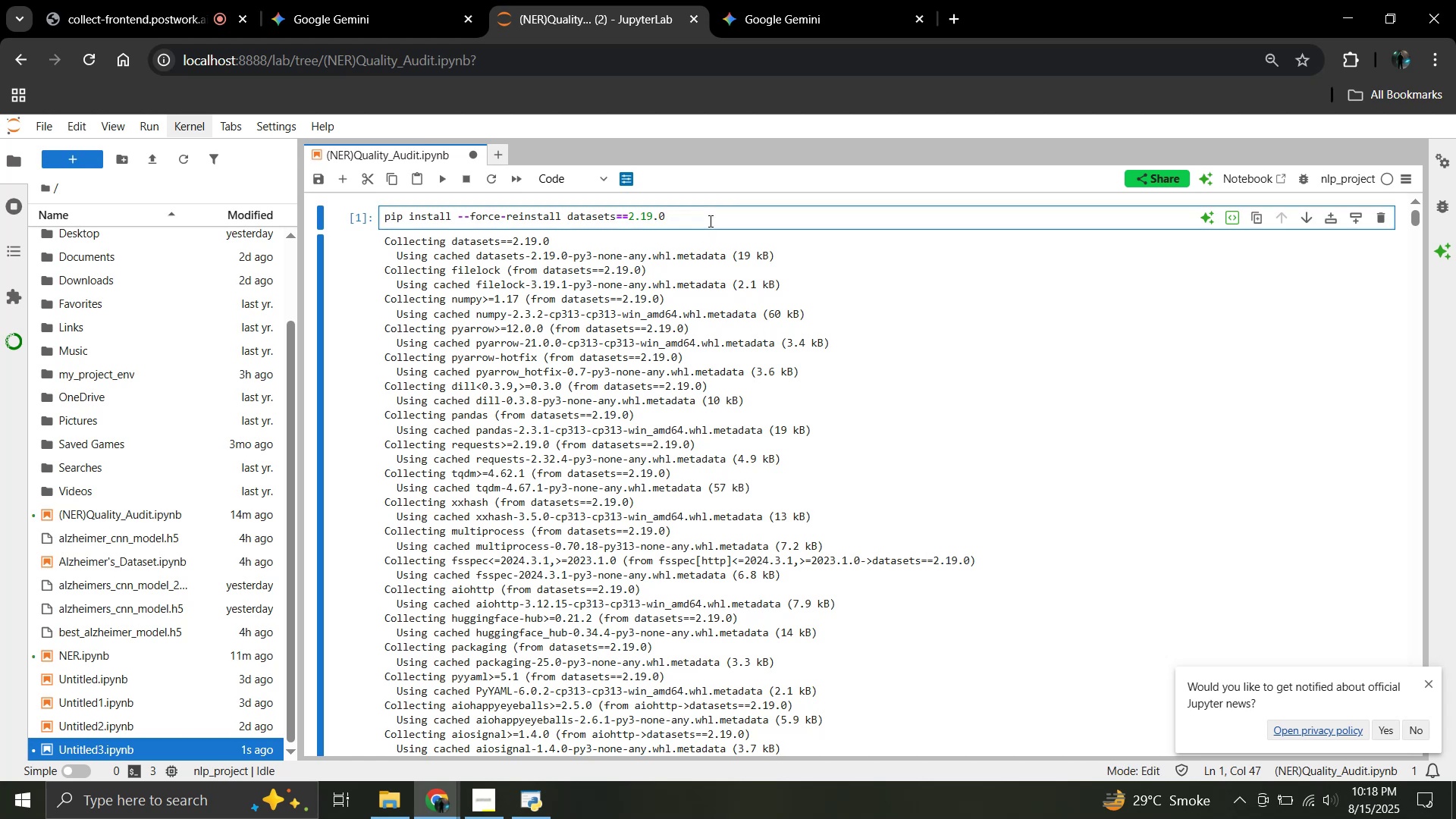 
key(Shift+ShiftRight)
 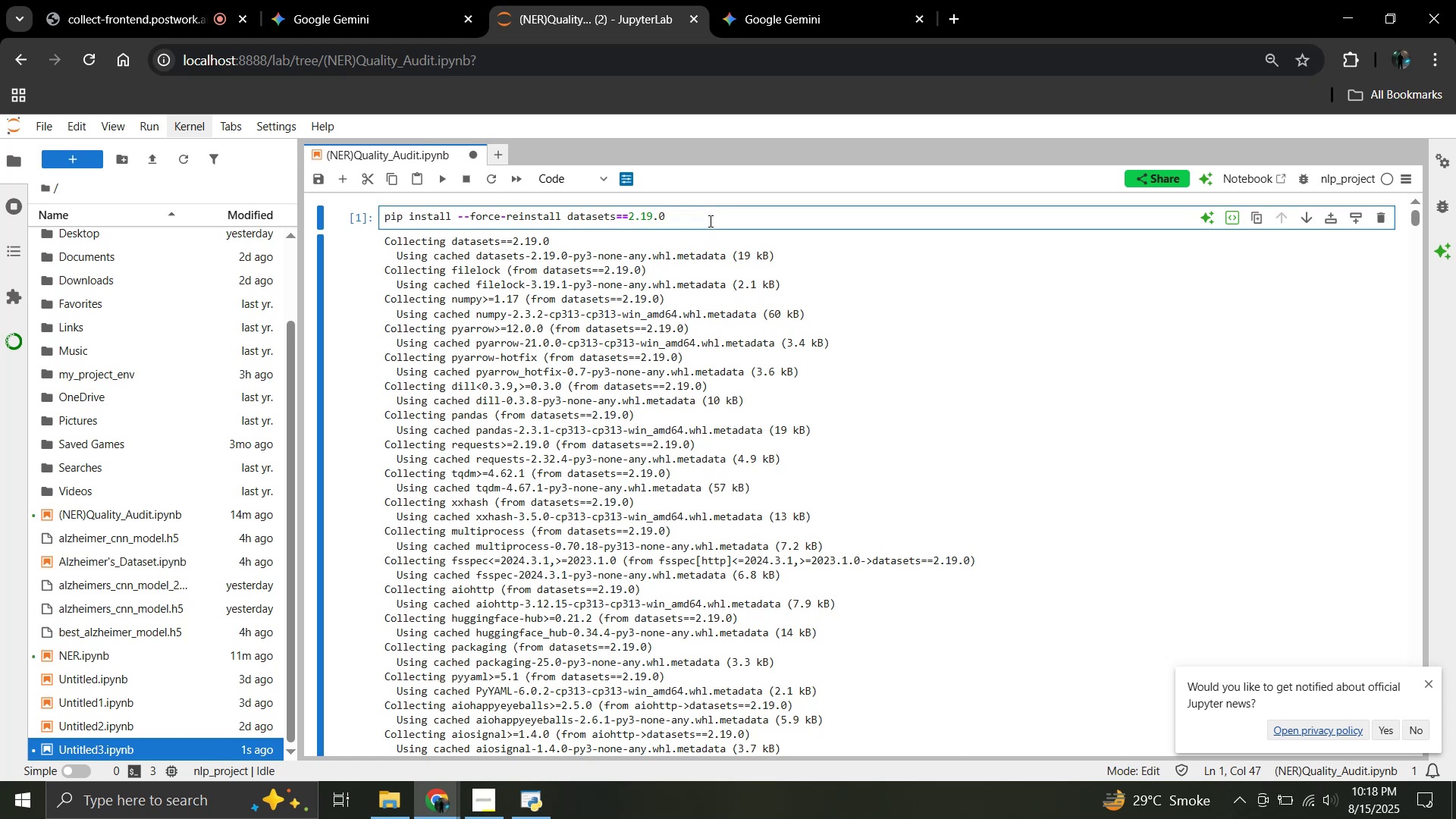 
key(Shift+ShiftRight)
 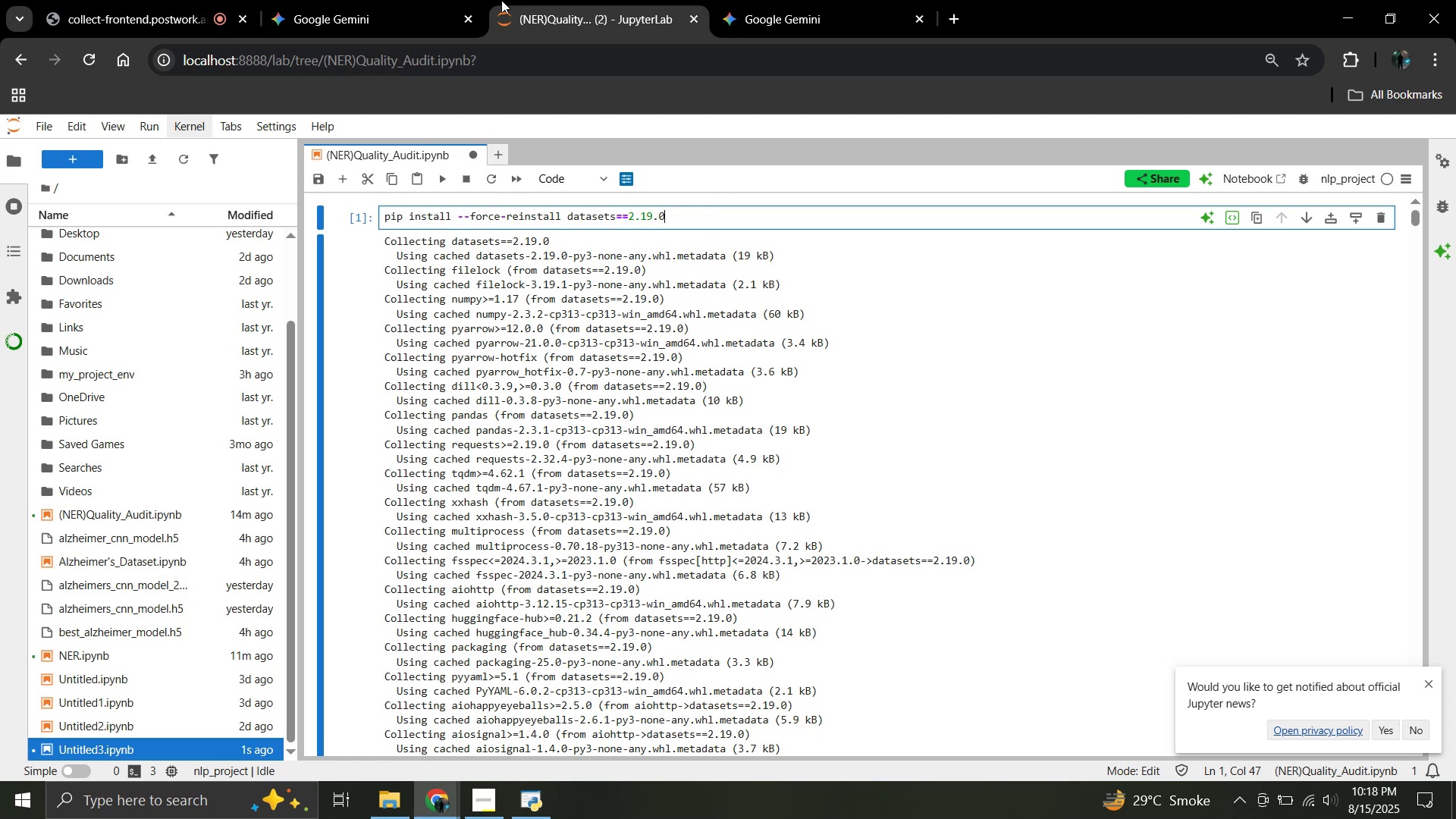 
left_click([422, 0])
 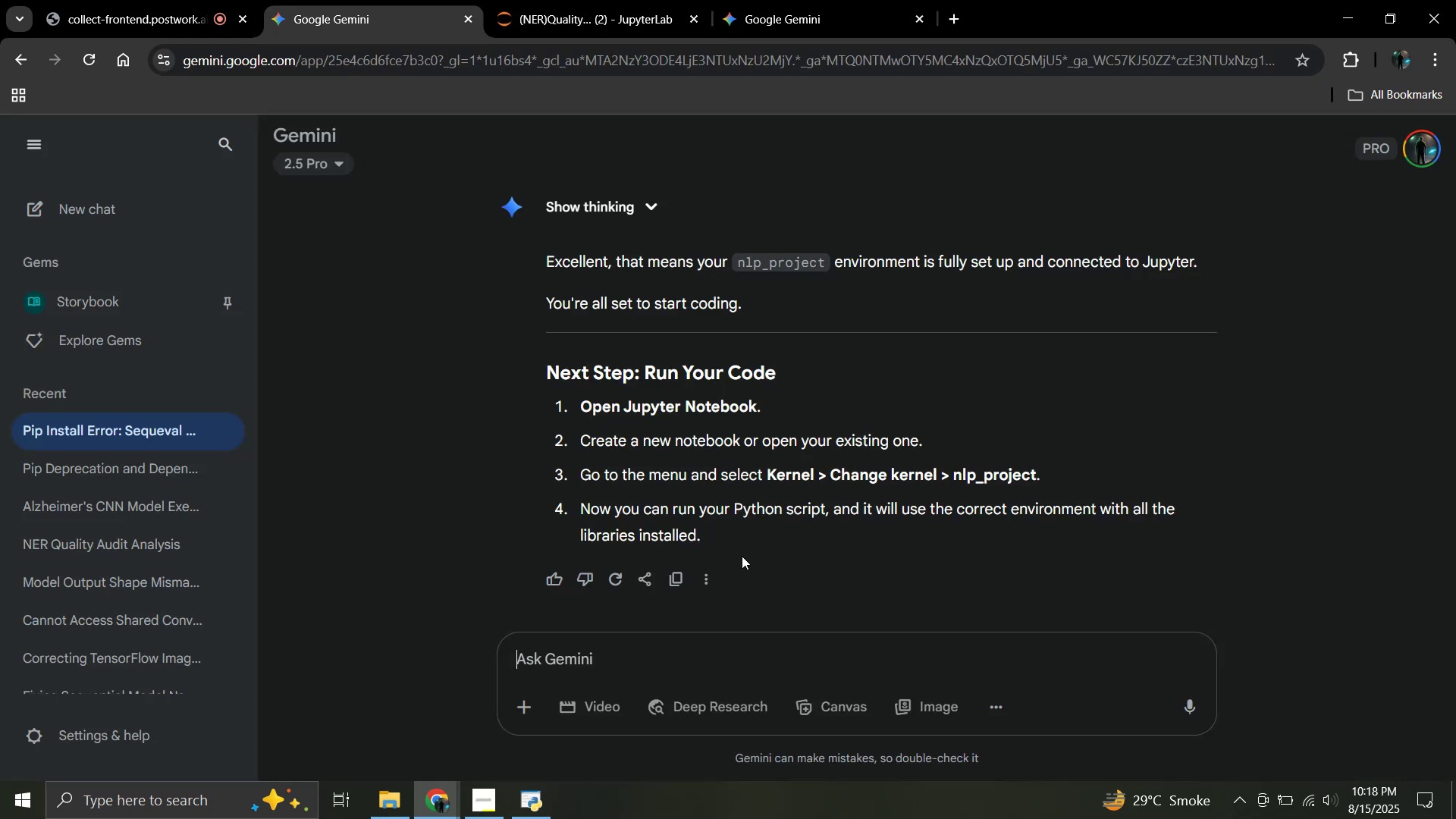 
left_click([587, 0])
 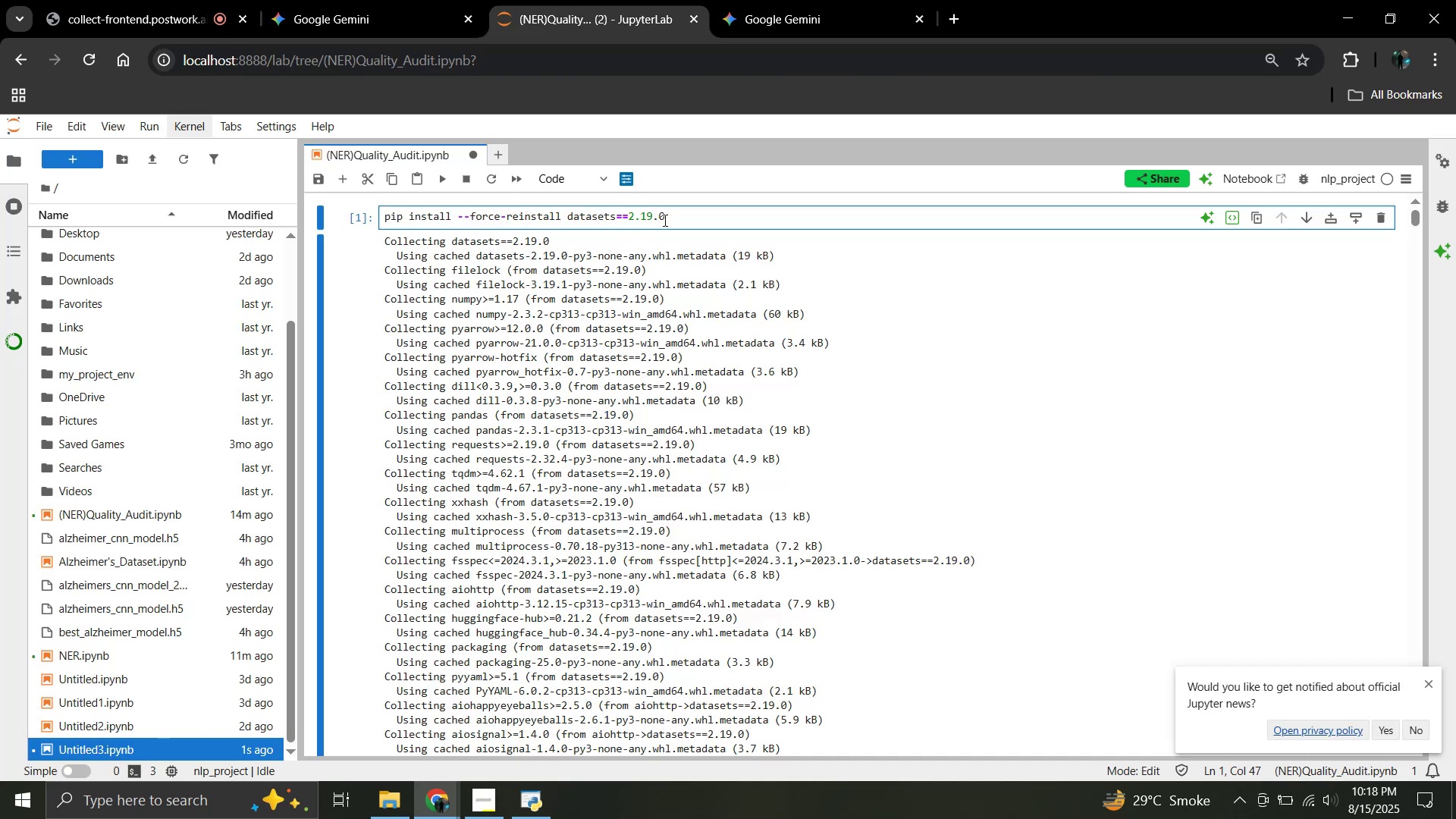 
left_click([694, 218])
 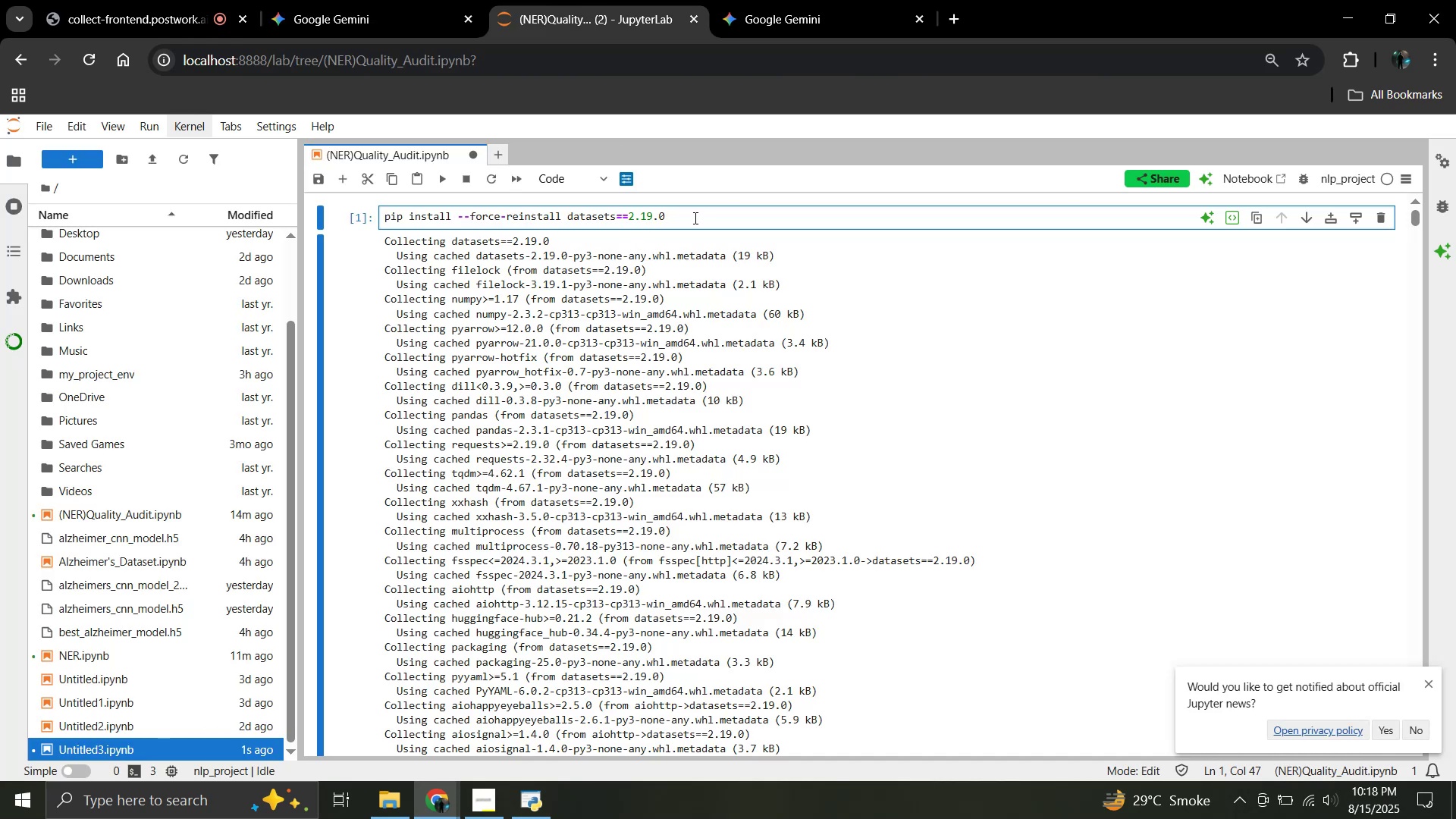 
key(Shift+Enter)
 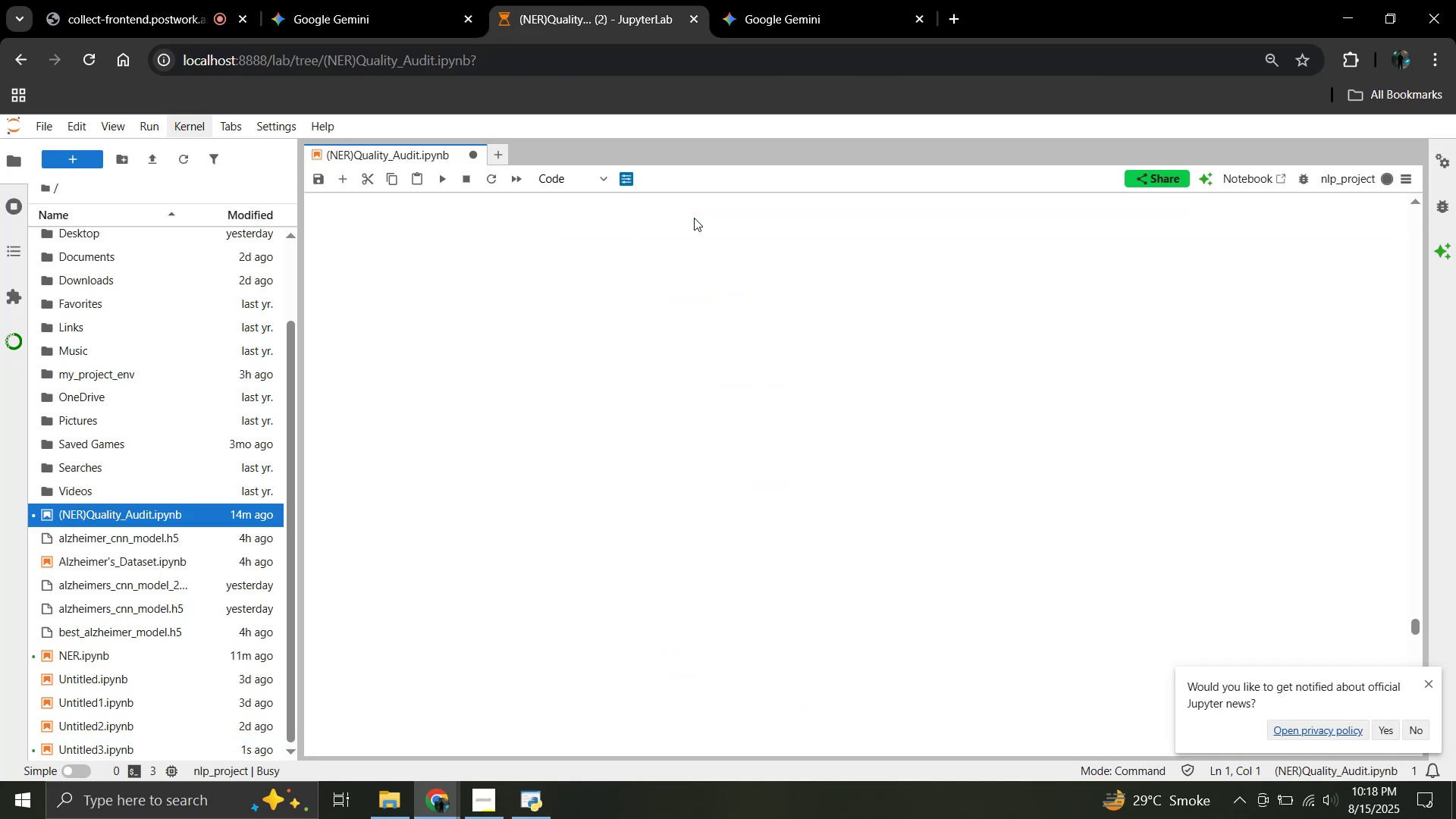 
scroll: coordinate [786, 369], scroll_direction: up, amount: 26.0
 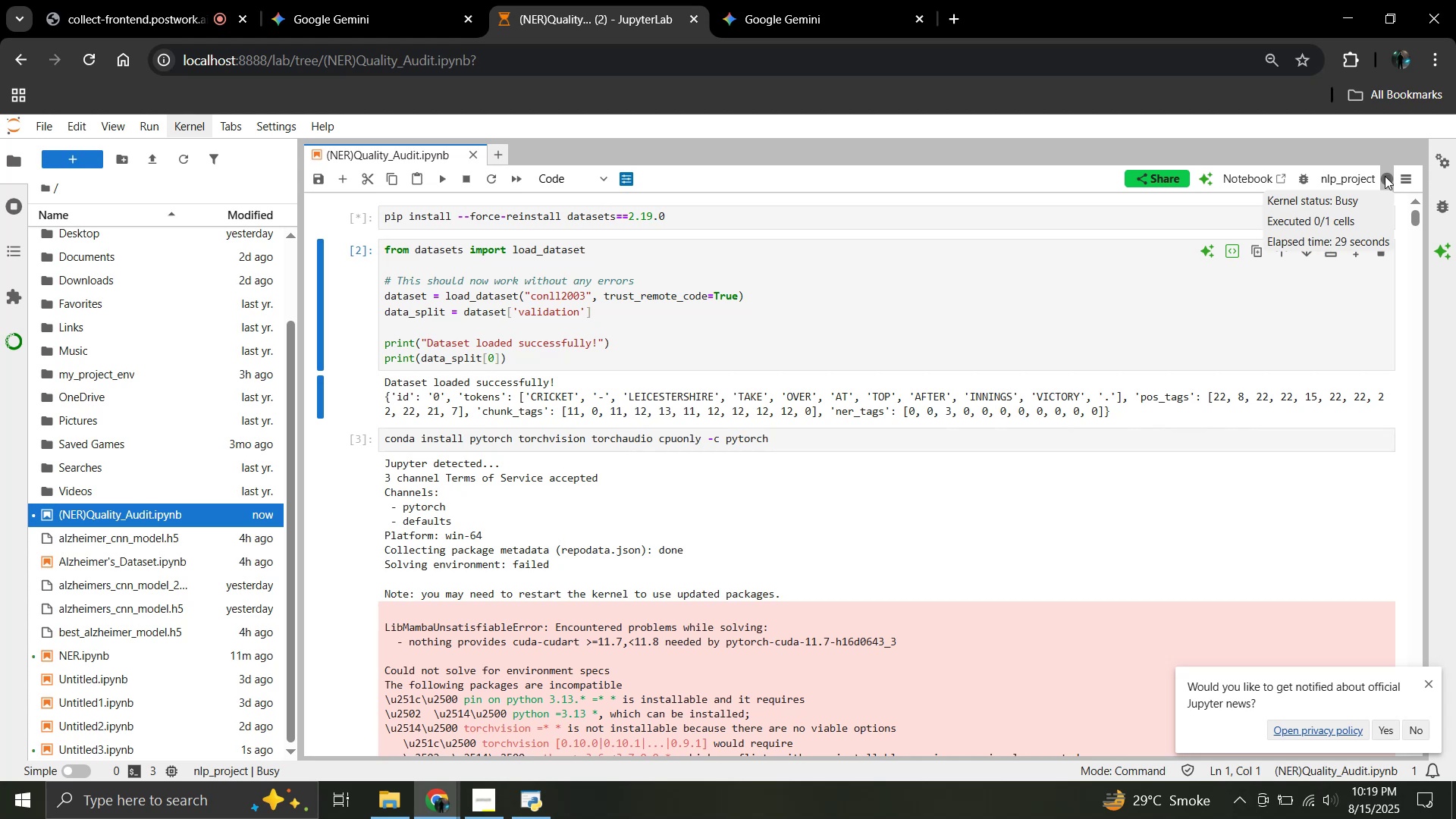 
wait(32.12)
 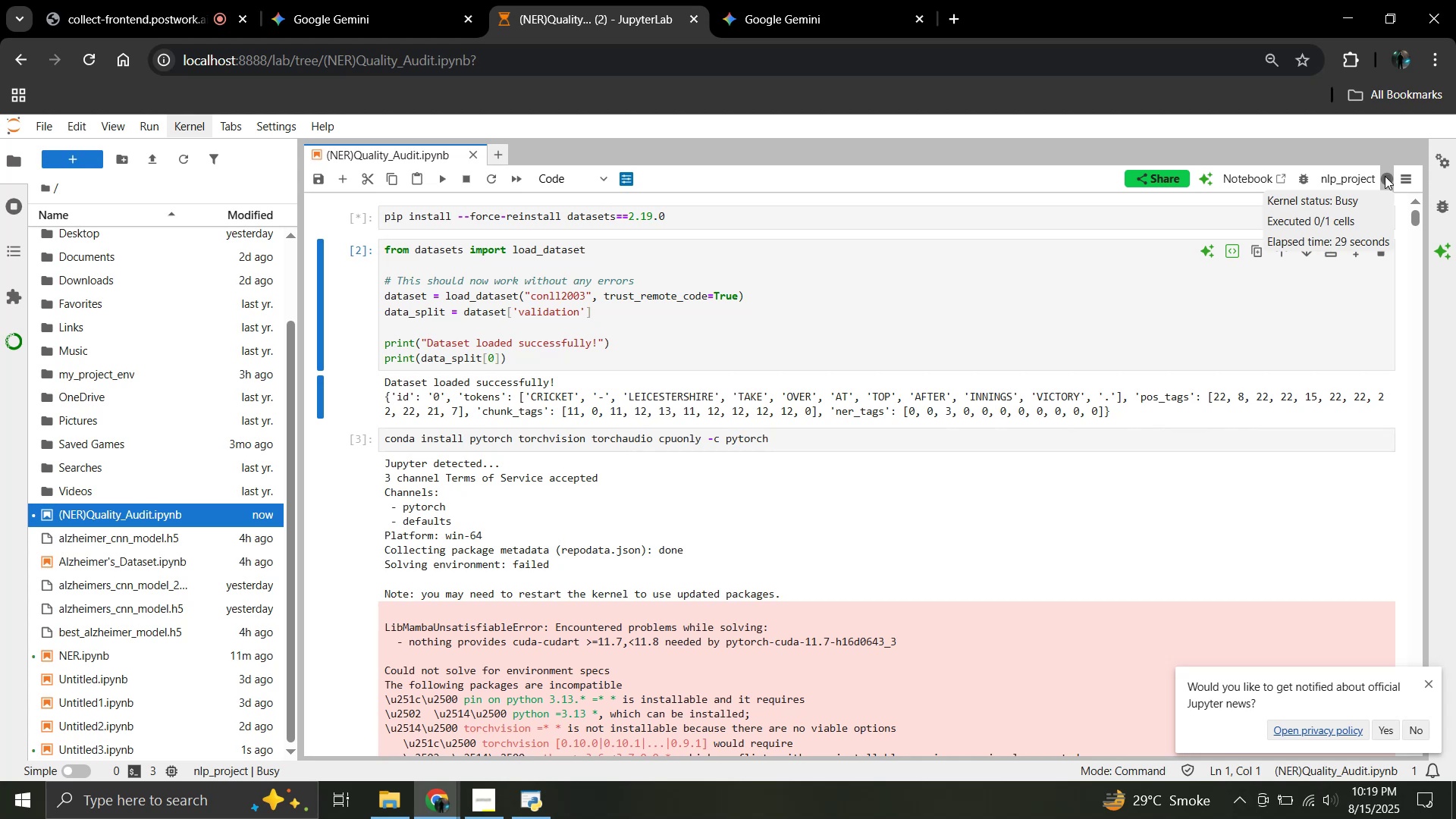 
scroll: coordinate [1031, 454], scroll_direction: down, amount: 1.0
 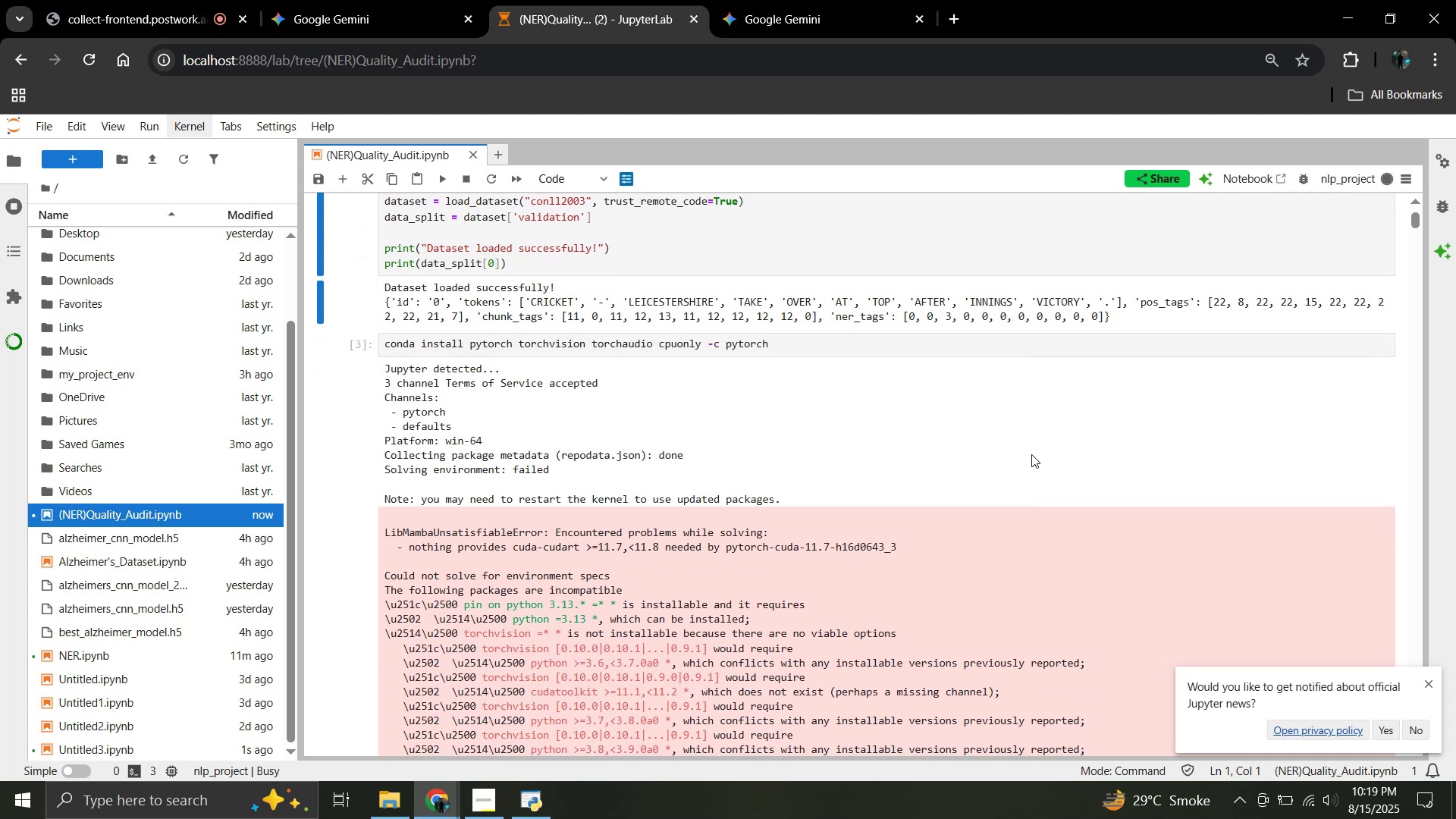 
scroll: coordinate [1031, 454], scroll_direction: up, amount: 1.0
 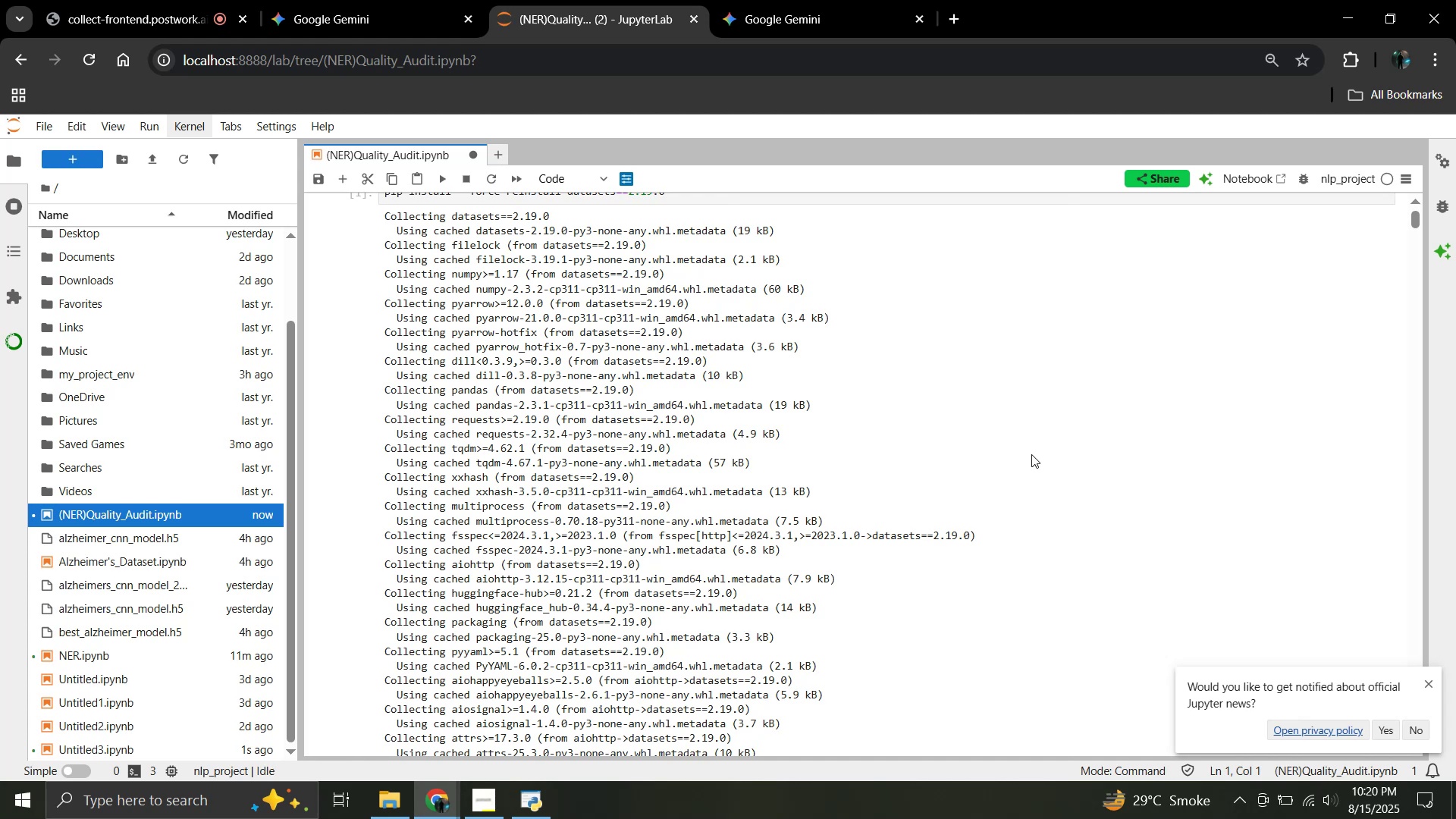 
wait(69.79)
 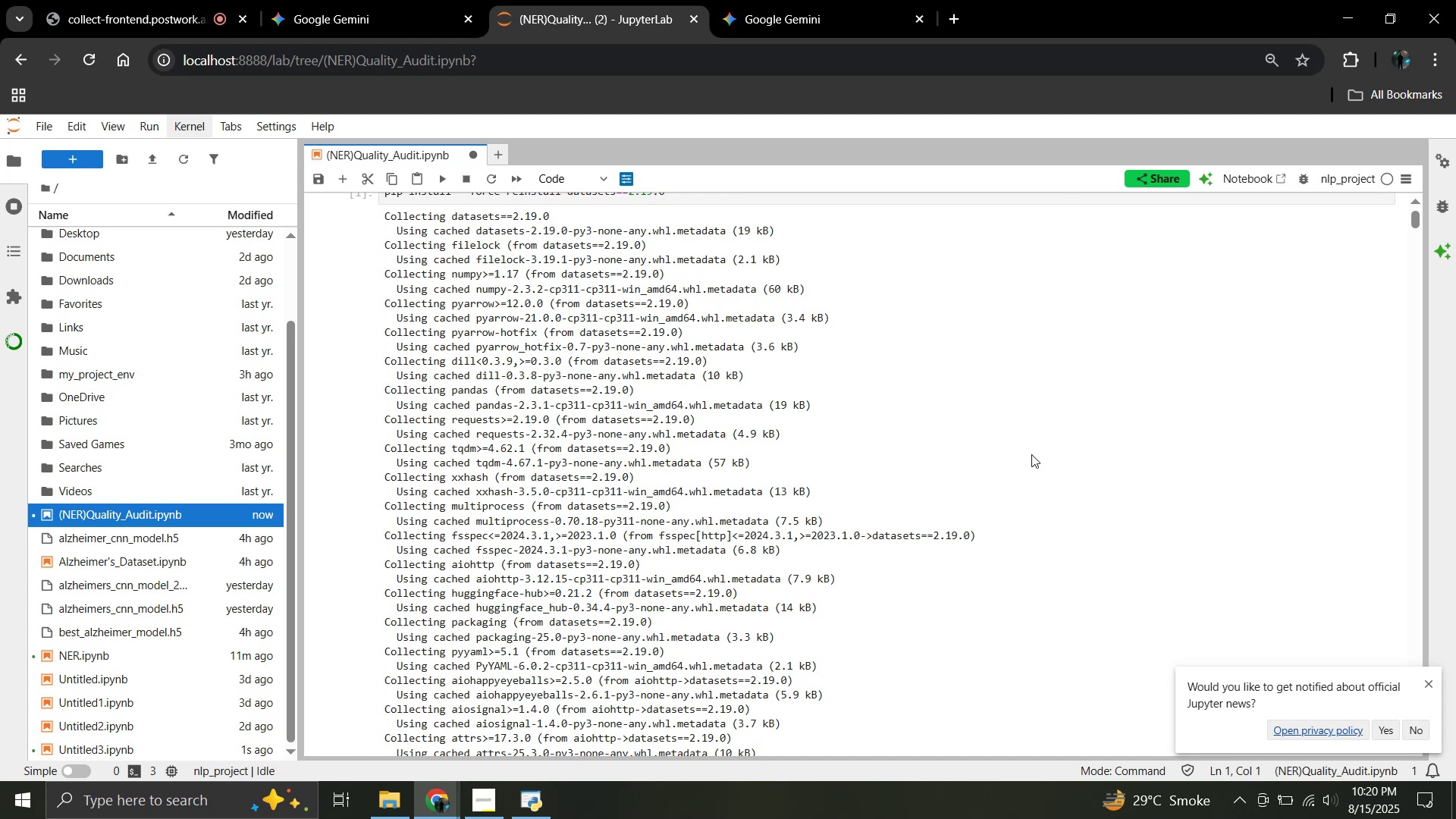 
scroll: coordinate [1174, 511], scroll_direction: down, amount: 133.0
 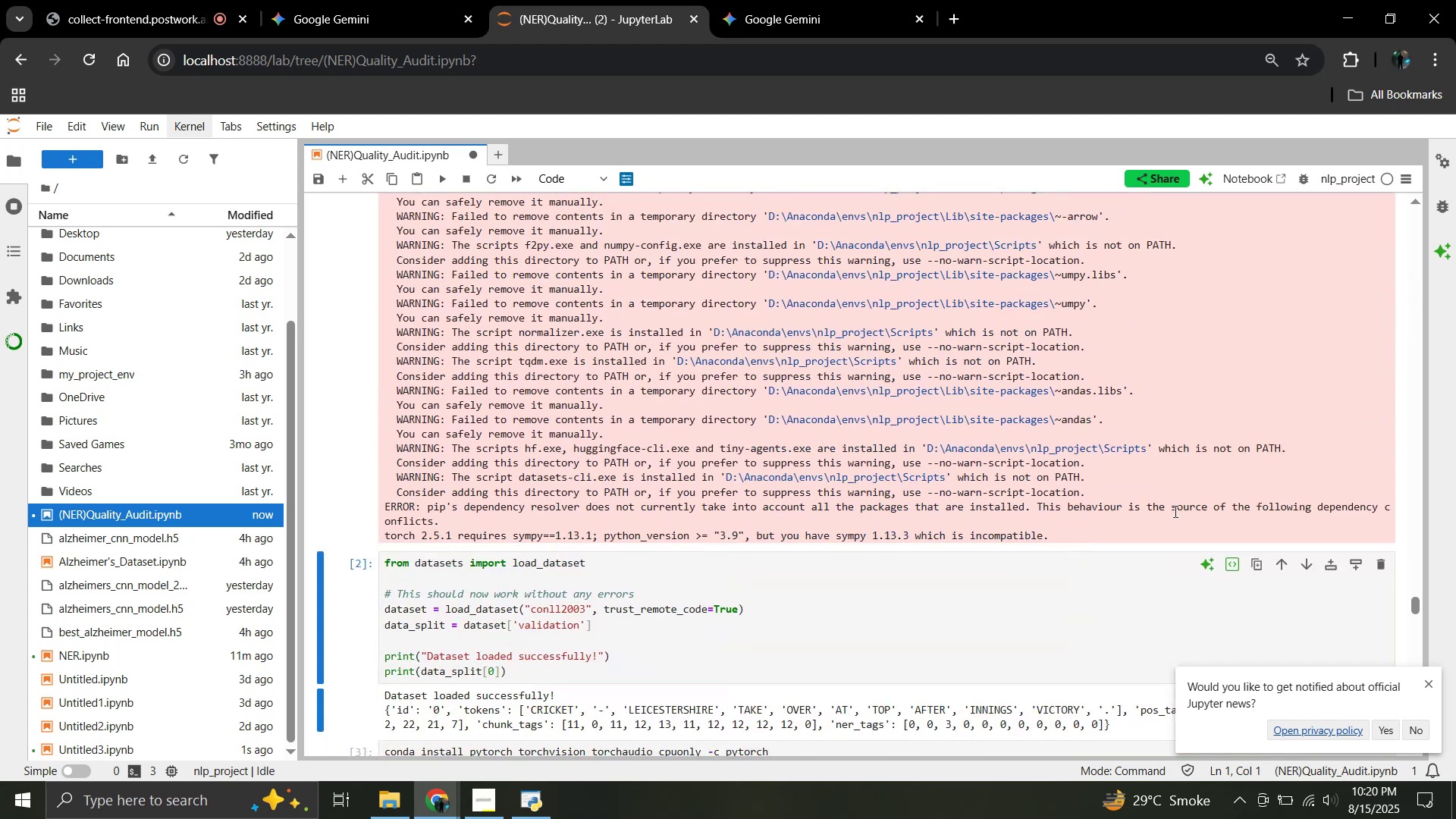 
scroll: coordinate [1174, 511], scroll_direction: none, amount: 0.0
 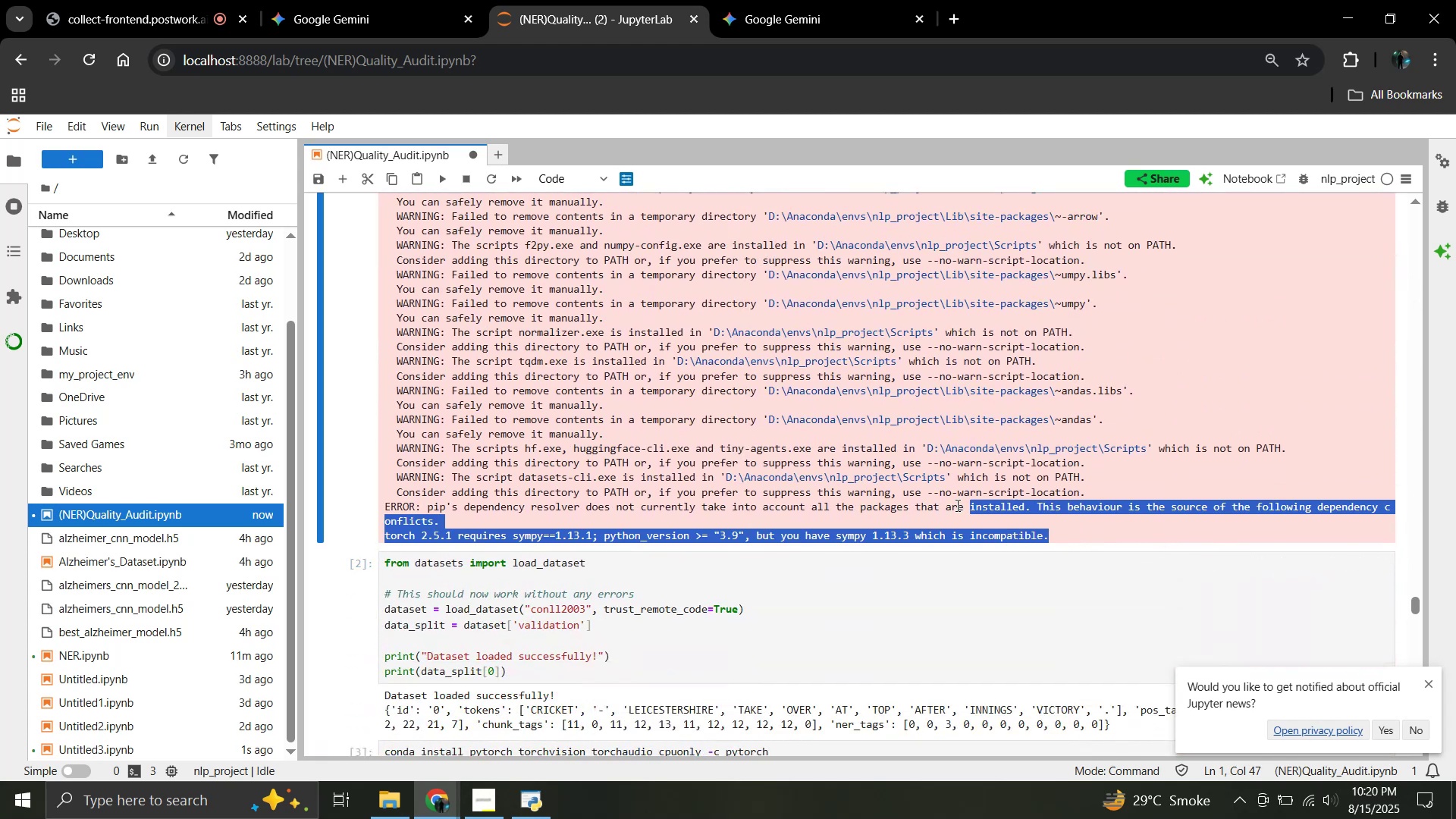 
scroll: coordinate [664, 402], scroll_direction: up, amount: 2.0
 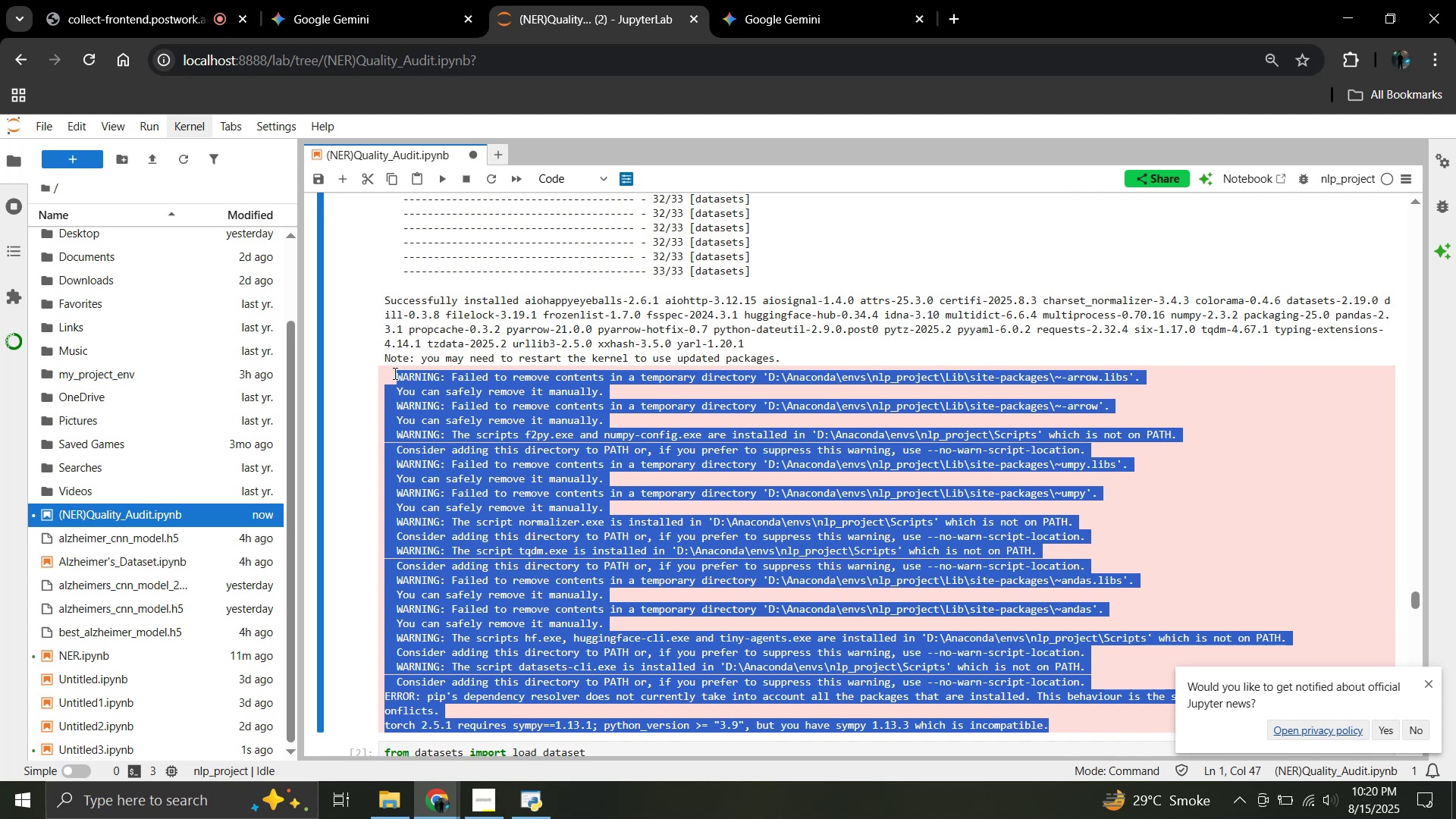 
key(Control+C)
 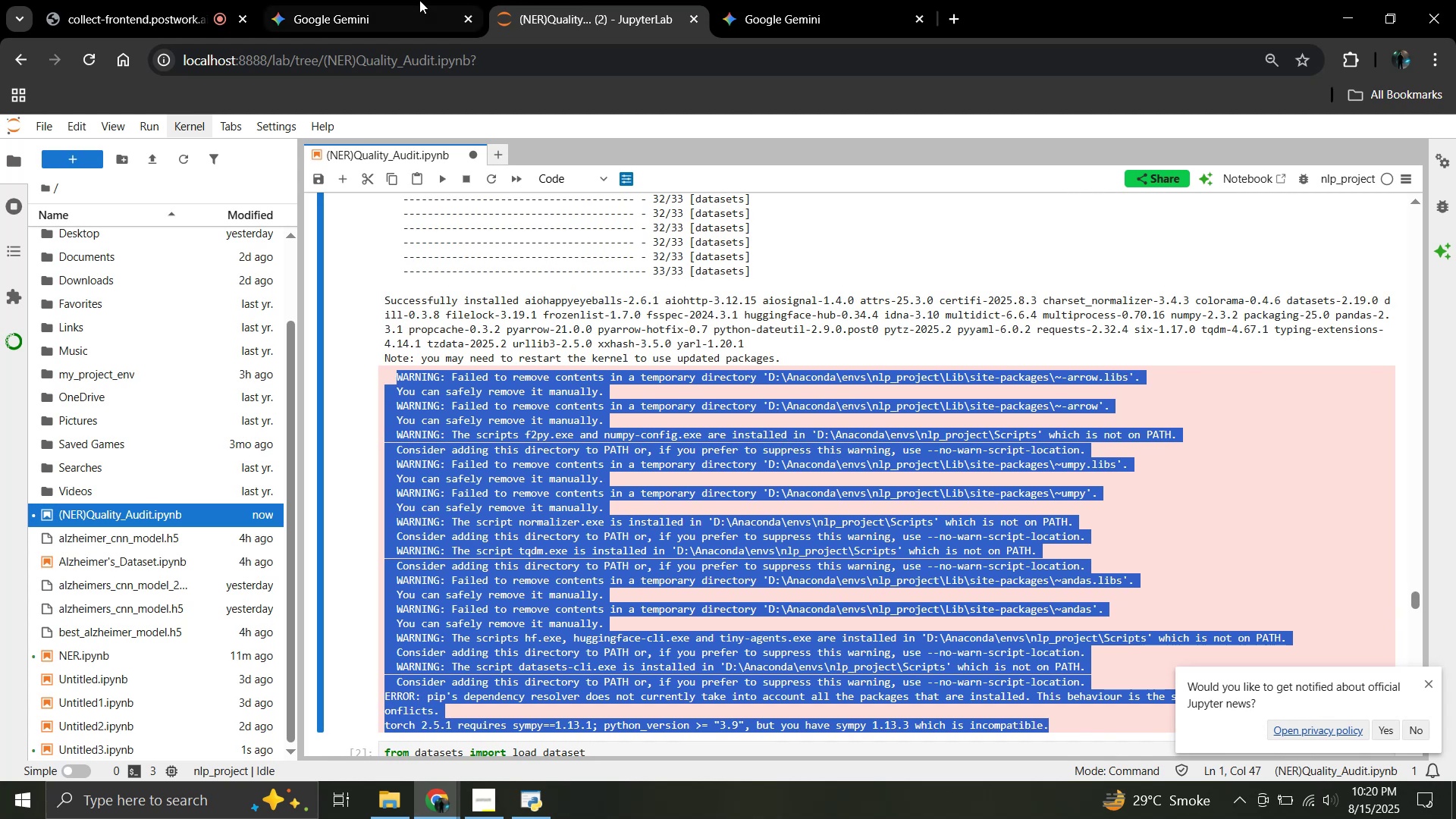 
left_click([408, 1])
 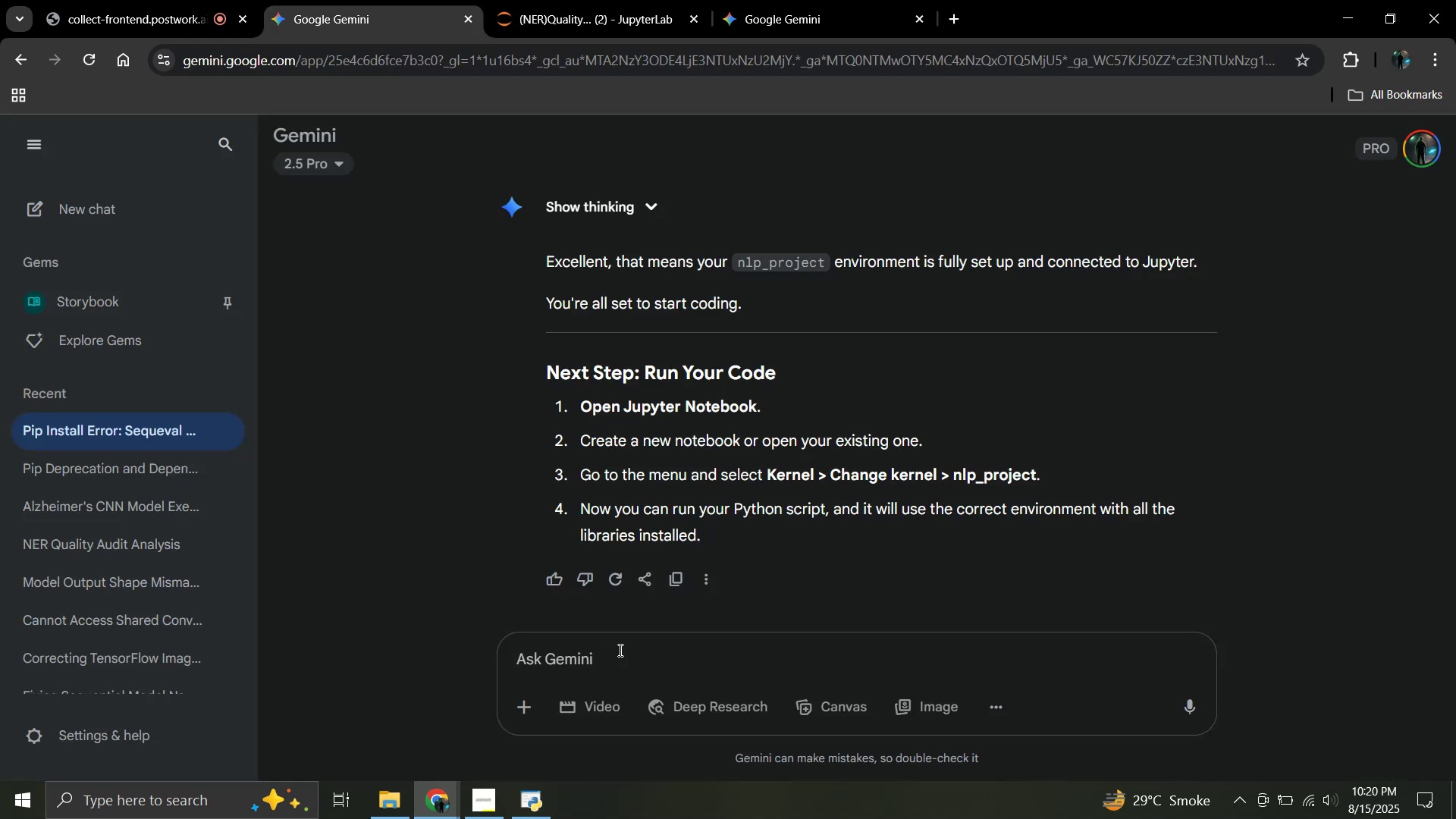 
key(Control+ControlLeft)
 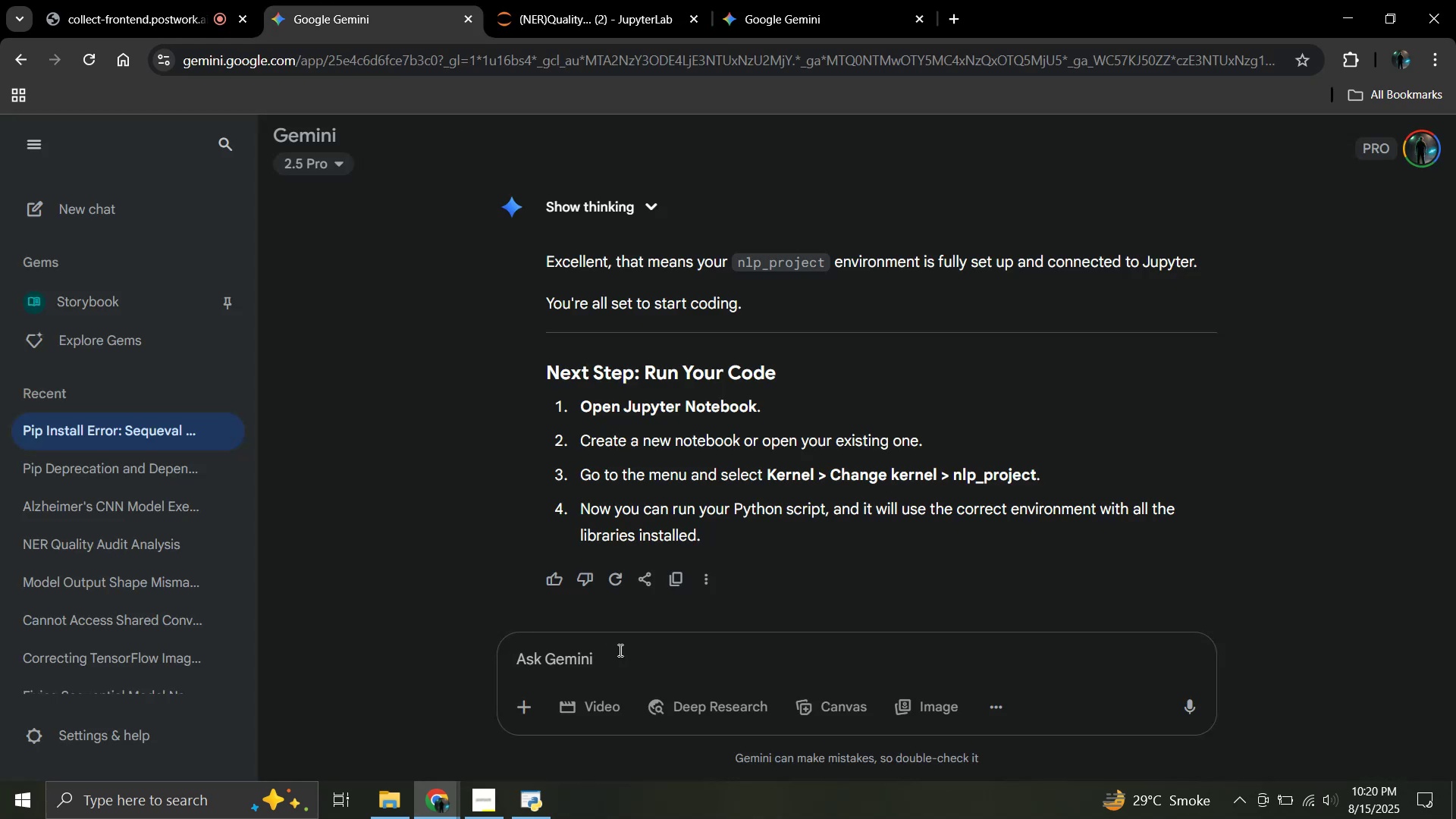 
key(Control+V)
 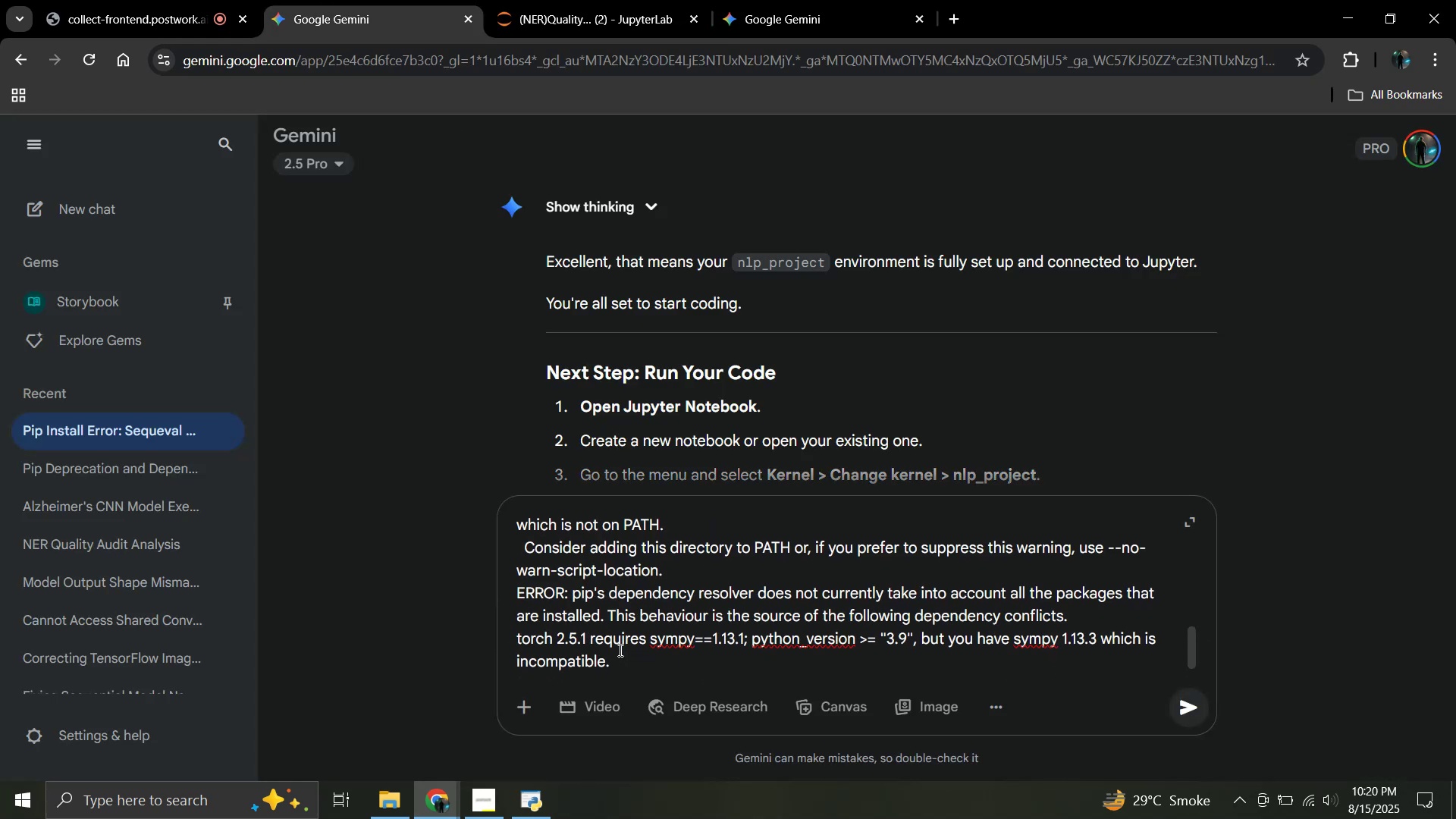 
key(Enter)
 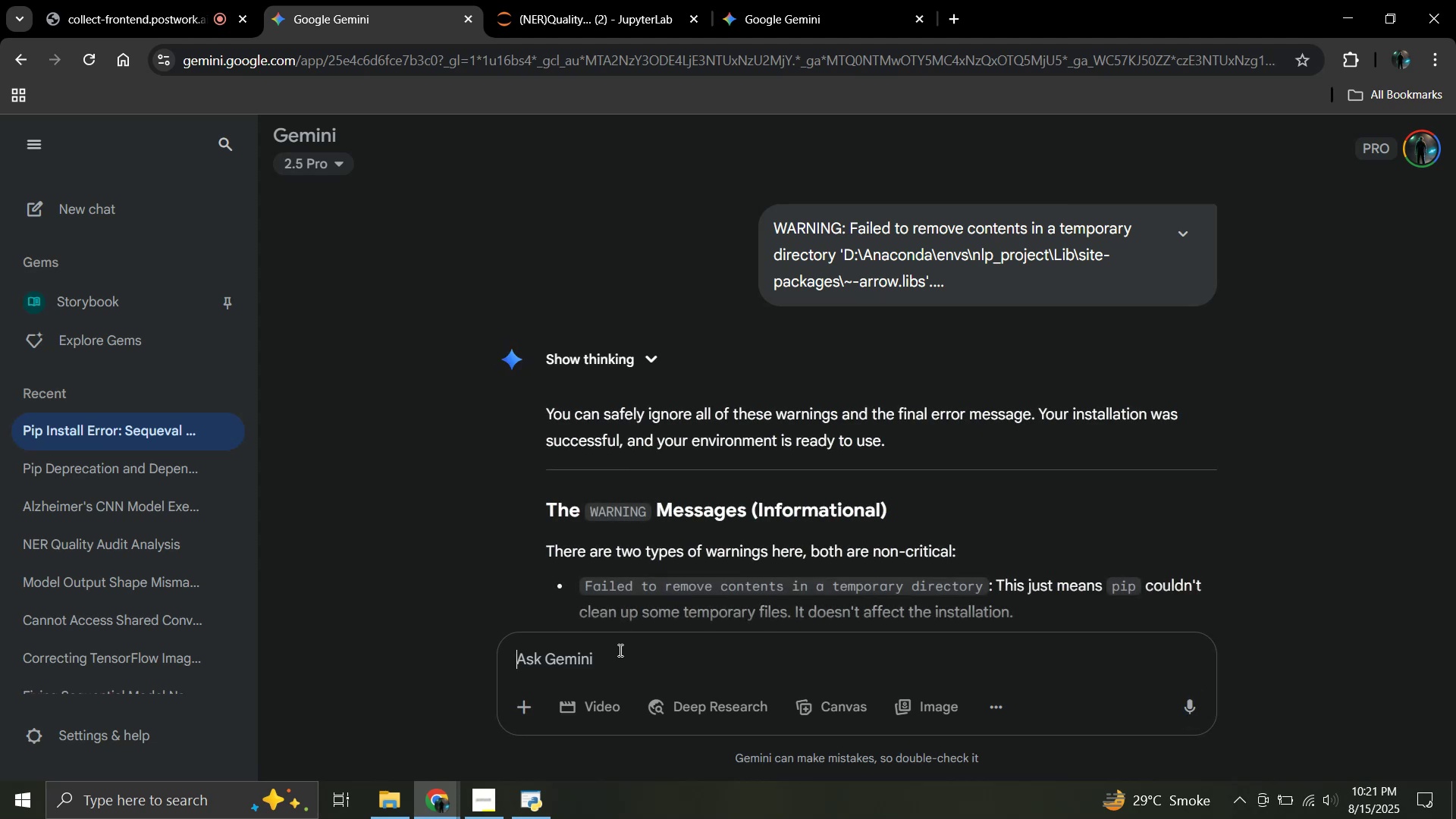 
wait(18.24)
 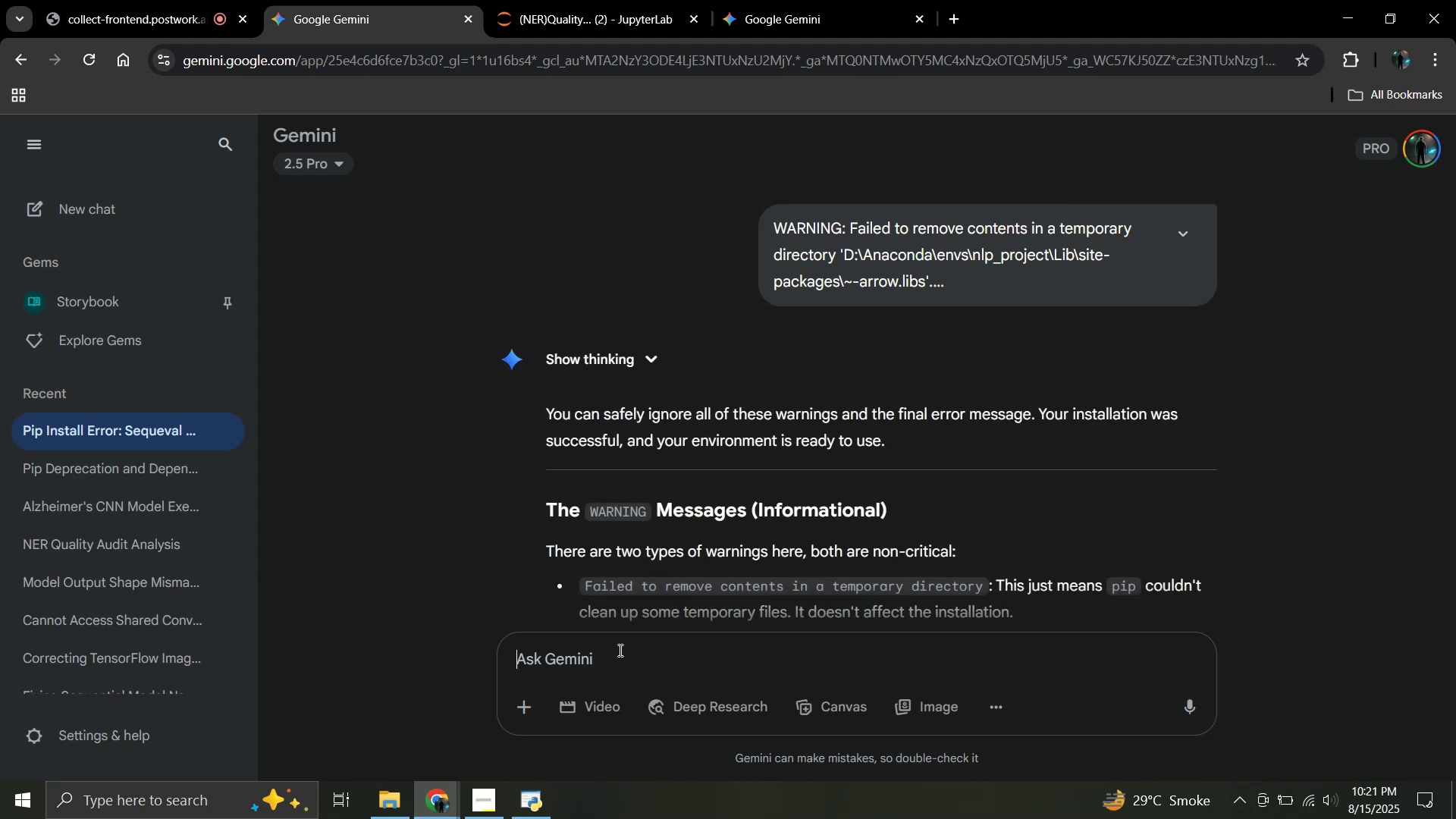 
scroll: coordinate [1125, 428], scroll_direction: down, amount: 3.0
 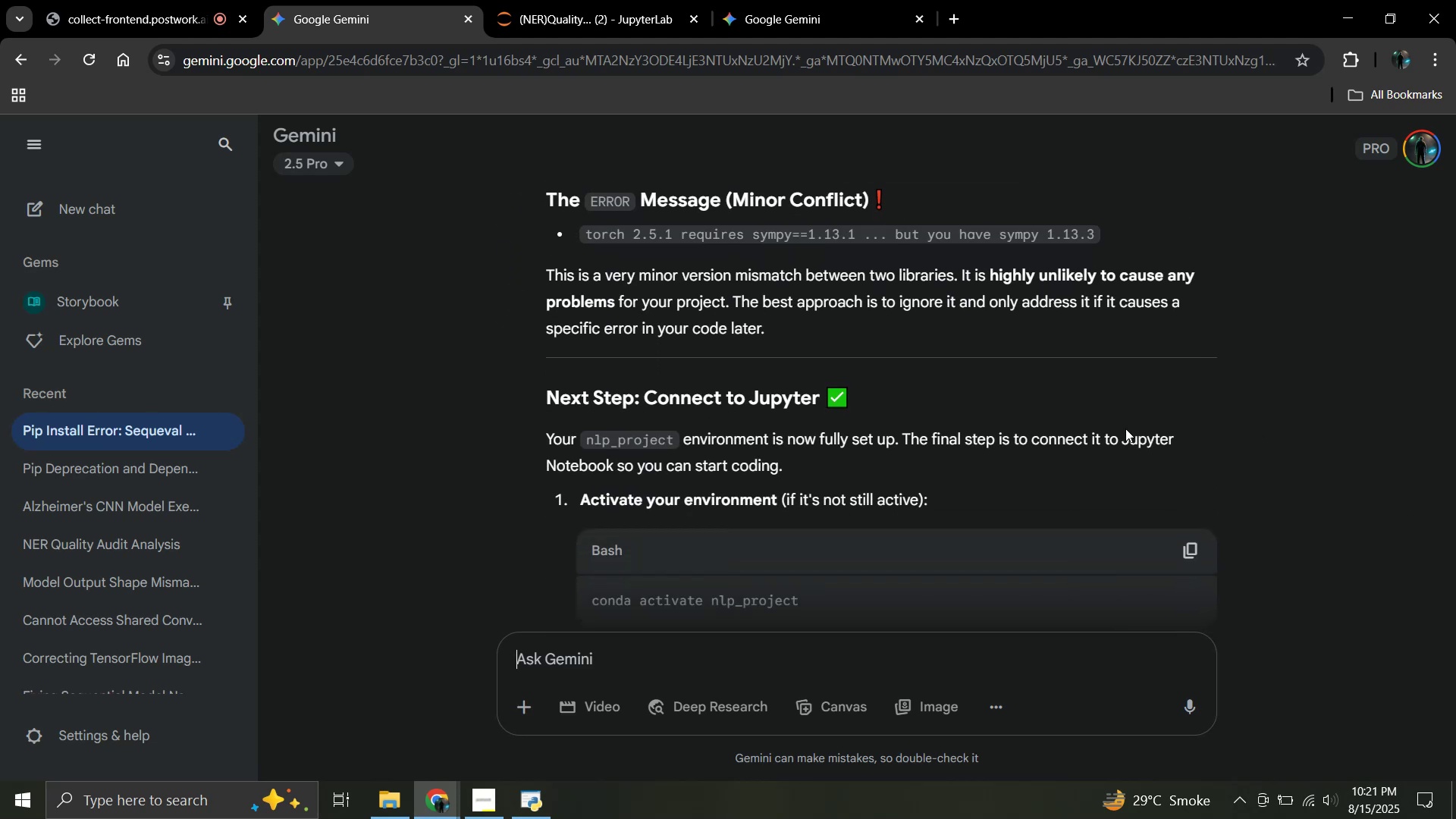 
scroll: coordinate [1125, 428], scroll_direction: up, amount: 1.0
 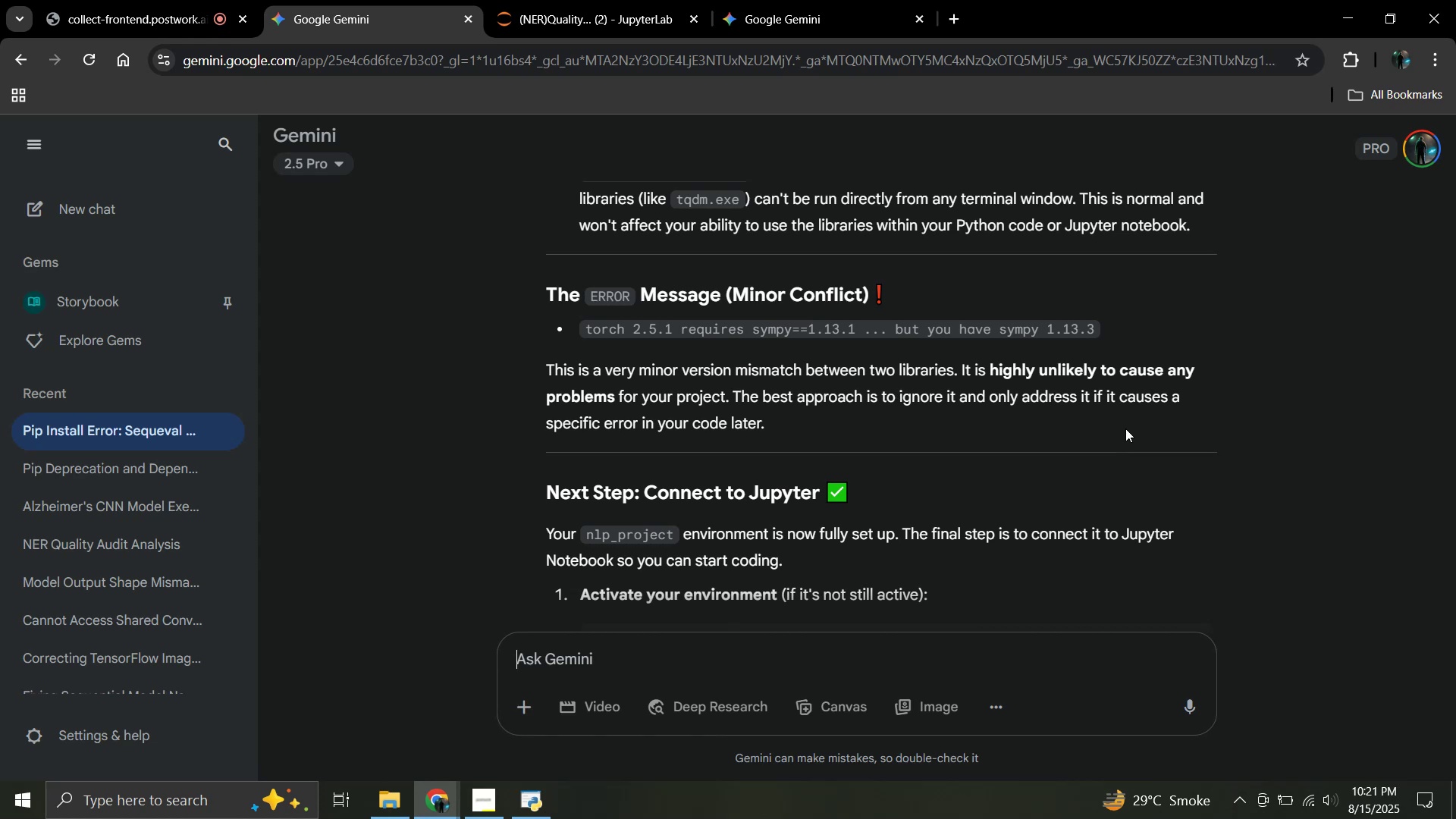 
wait(6.22)
 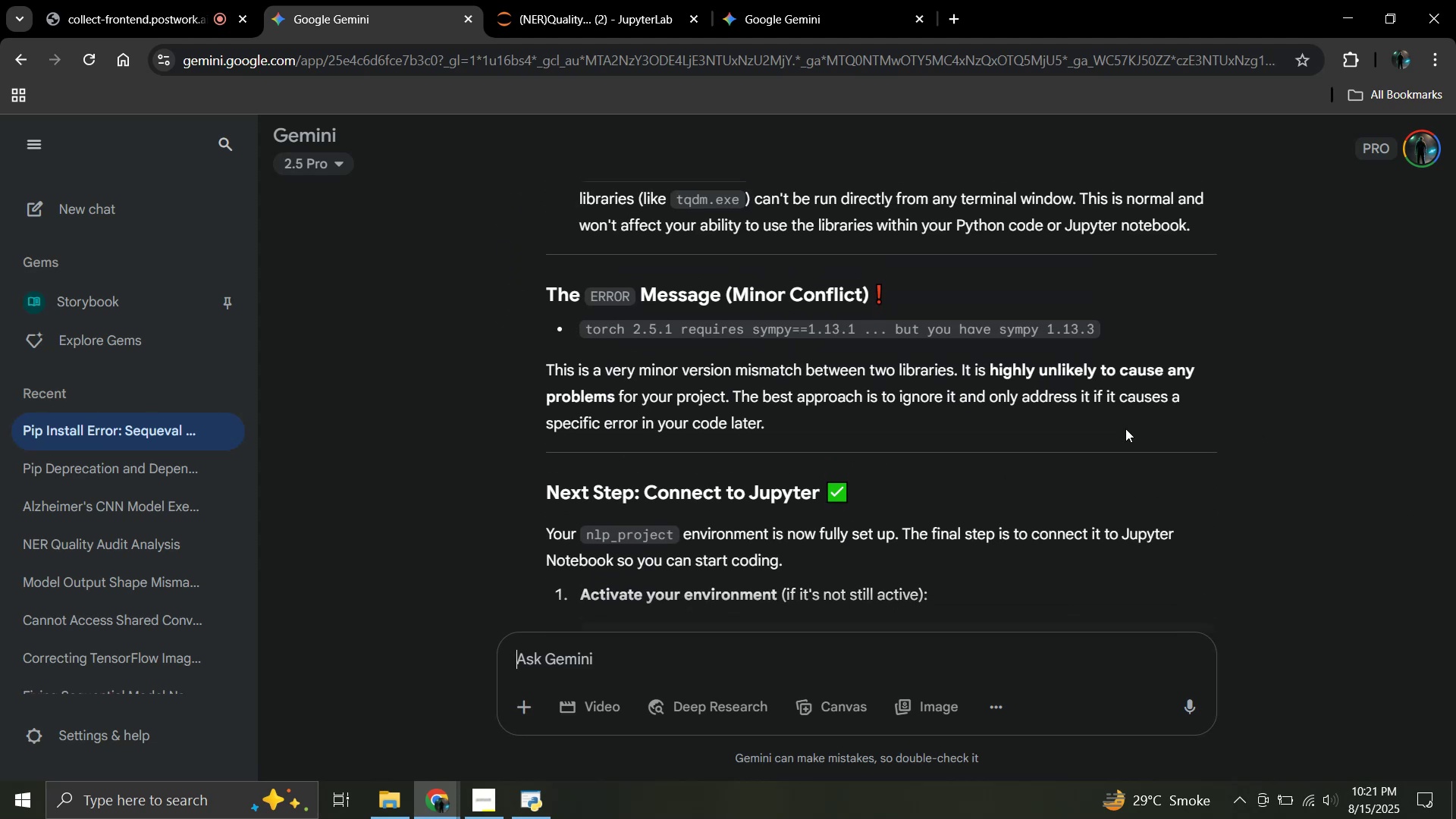 
scroll: coordinate [1125, 428], scroll_direction: down, amount: 2.0
 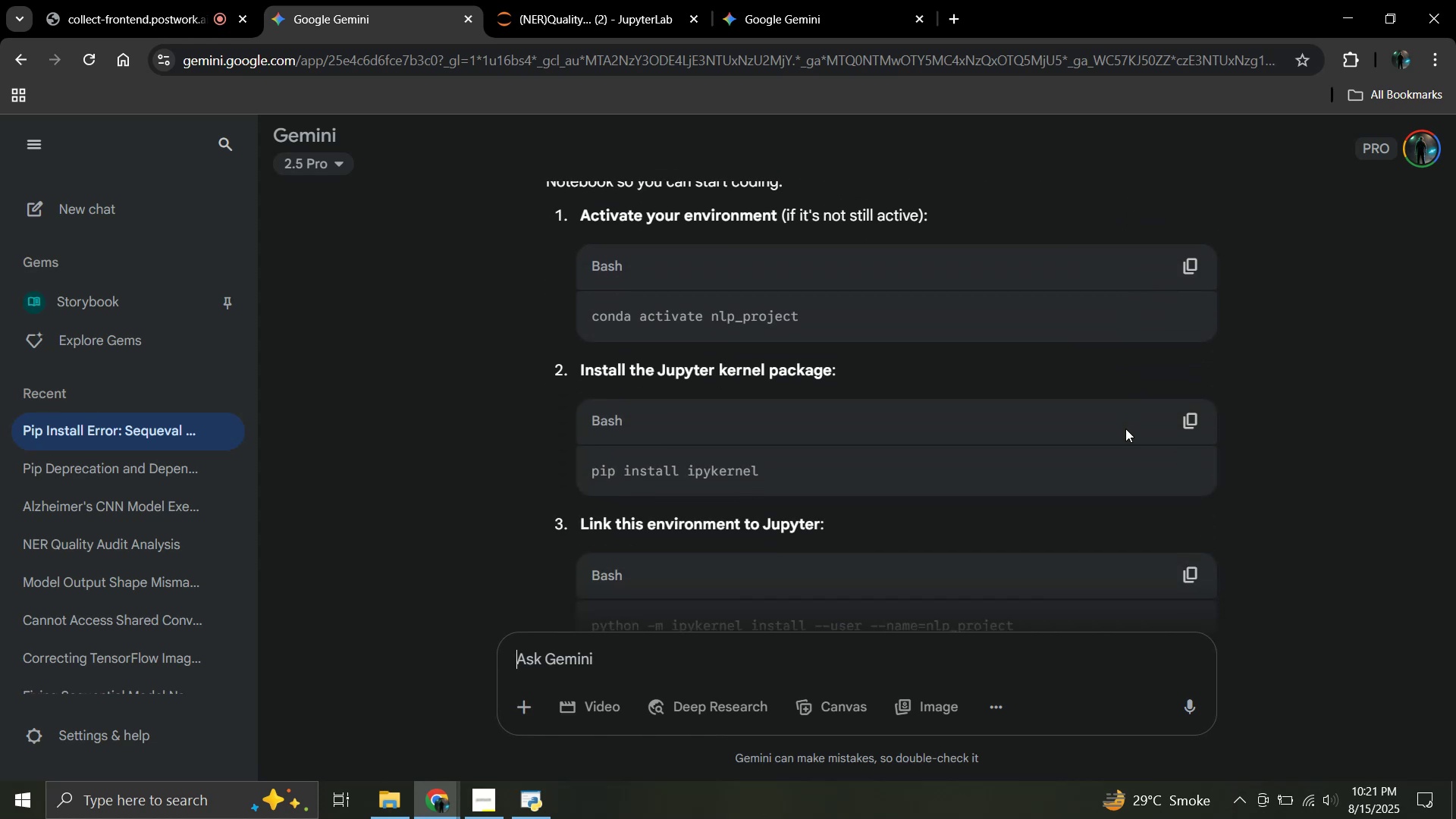 
scroll: coordinate [1125, 428], scroll_direction: up, amount: 1.0
 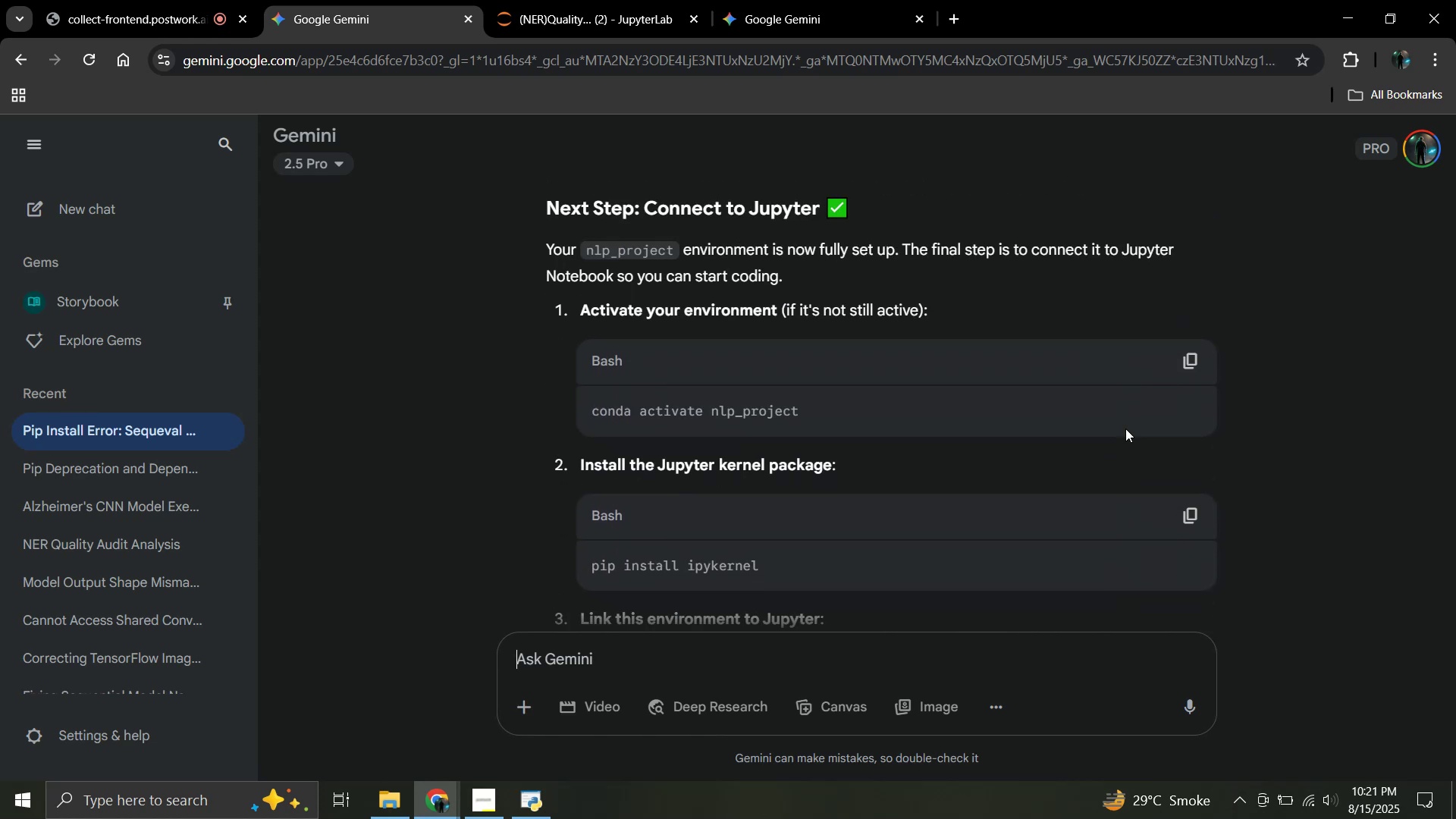 
scroll: coordinate [1125, 428], scroll_direction: down, amount: 2.0
 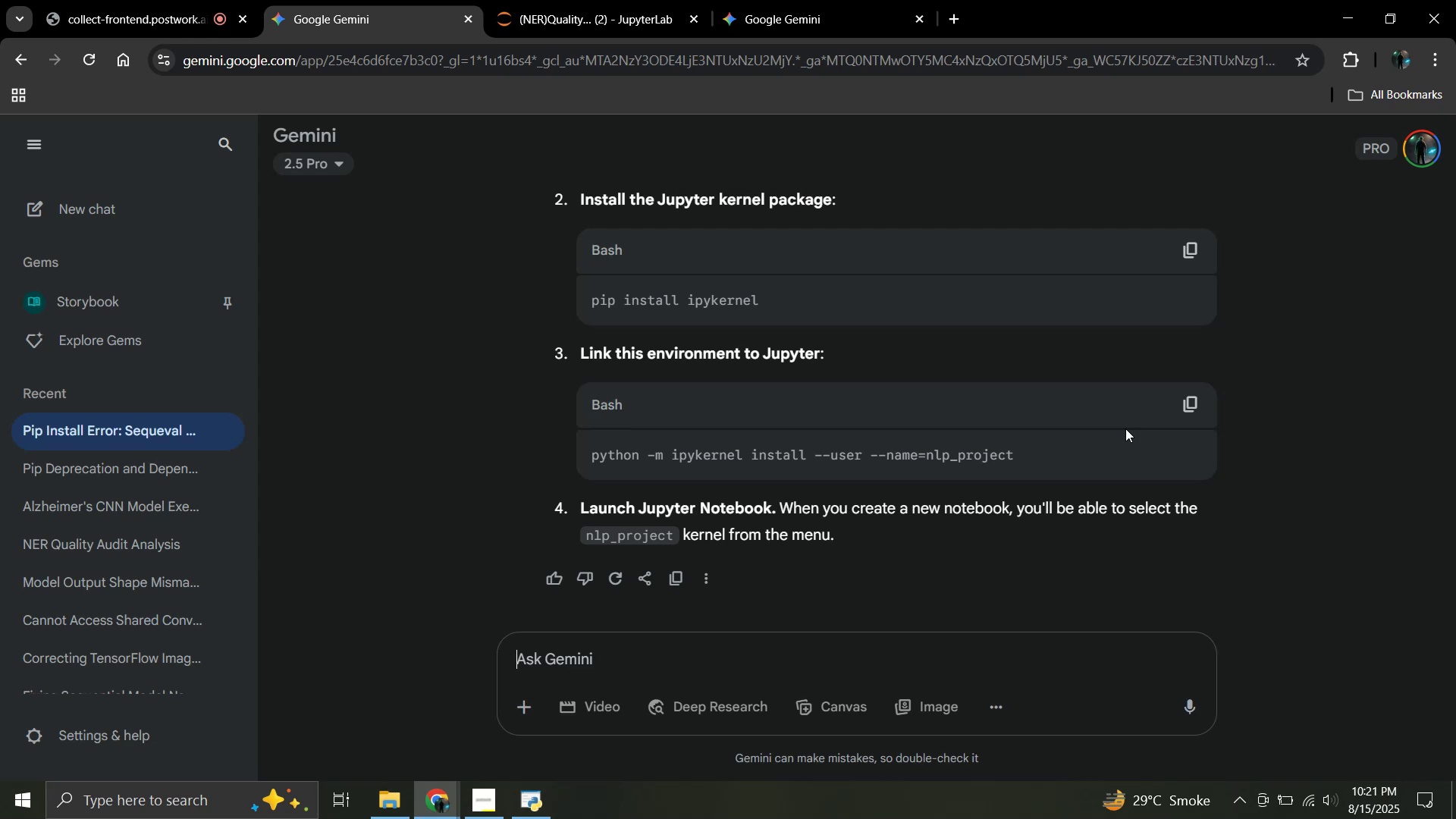 
scroll: coordinate [1125, 428], scroll_direction: up, amount: 8.0
 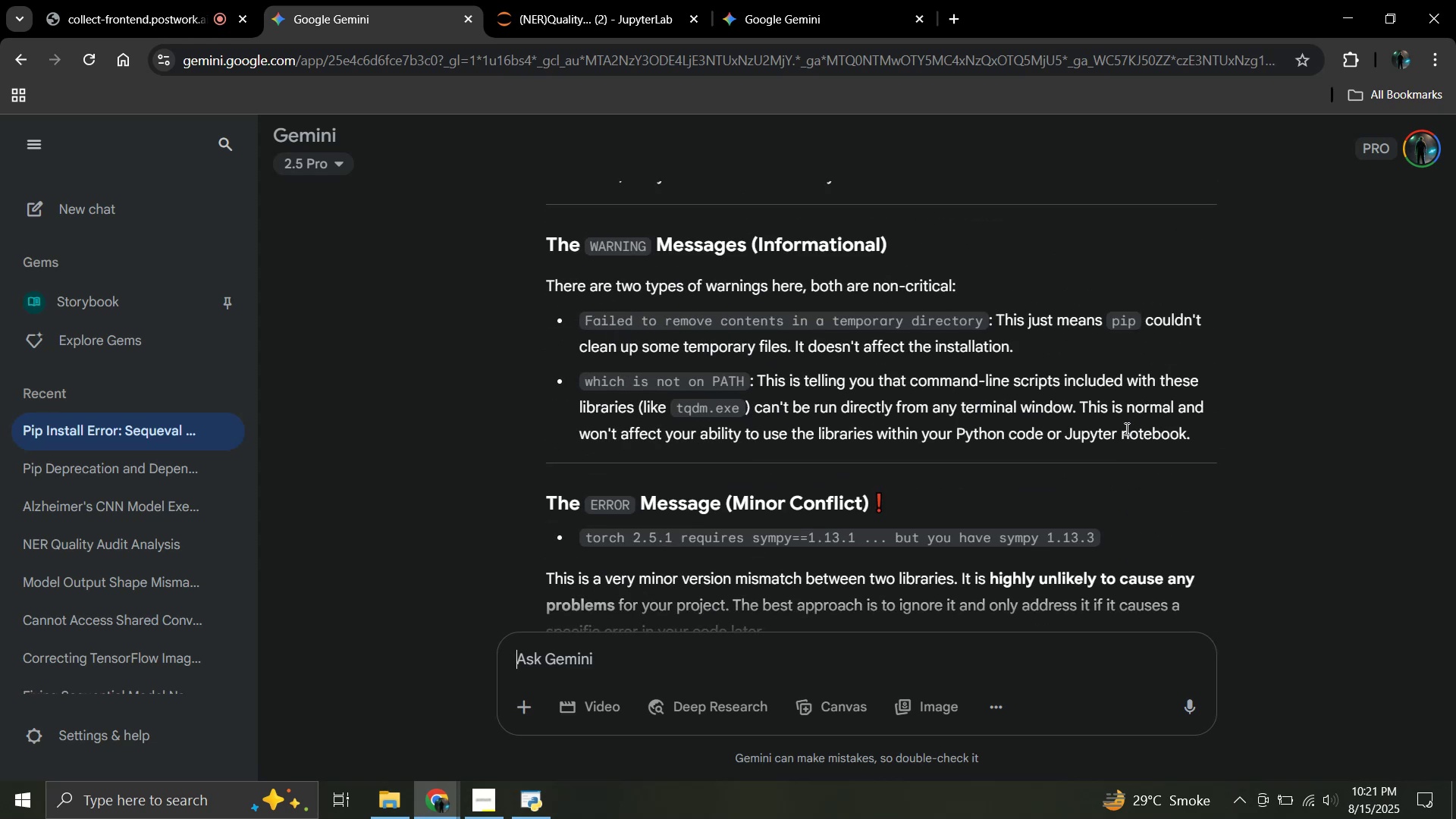 
scroll: coordinate [1125, 428], scroll_direction: down, amount: 2.0
 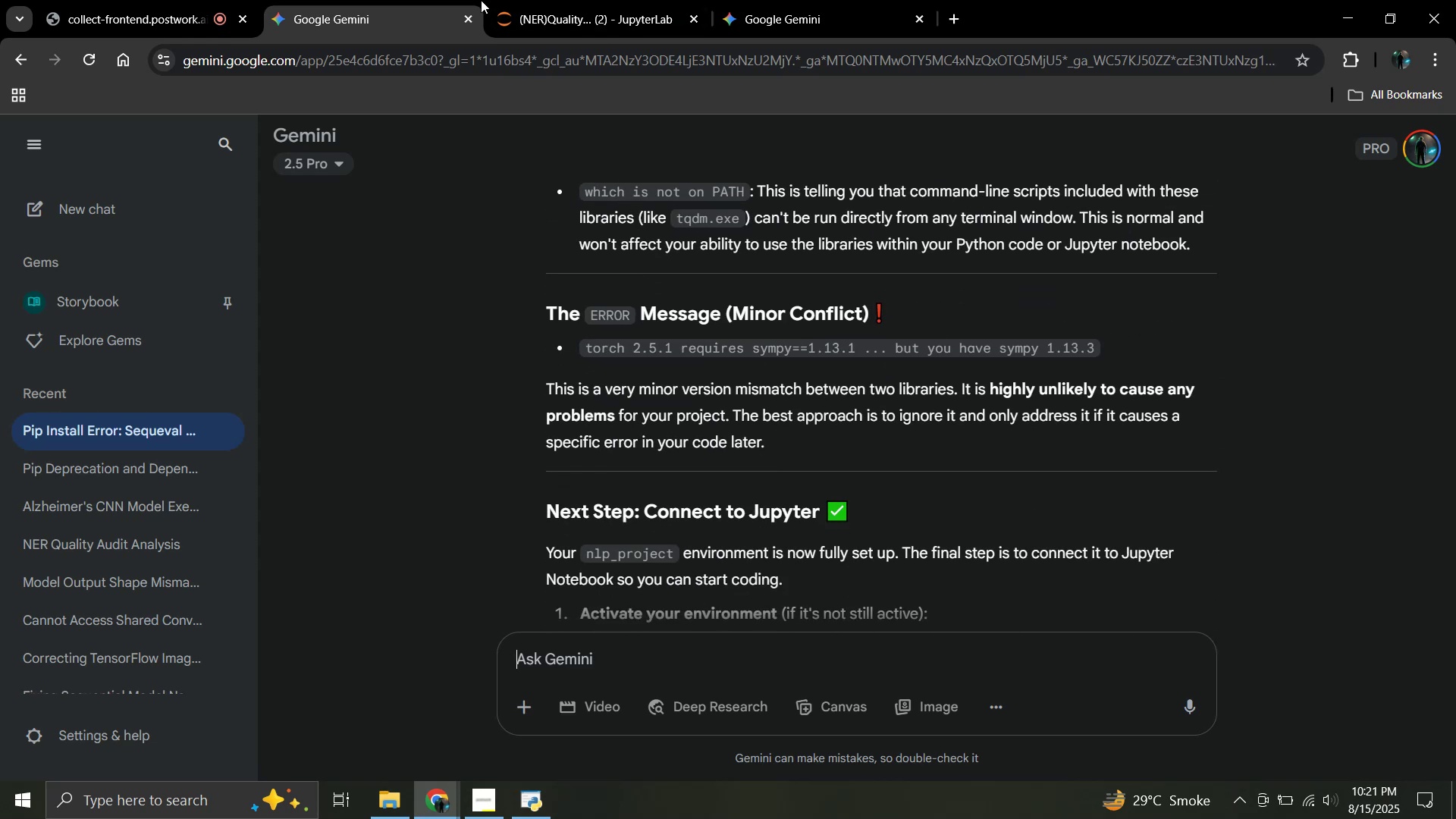 
left_click([563, 0])
 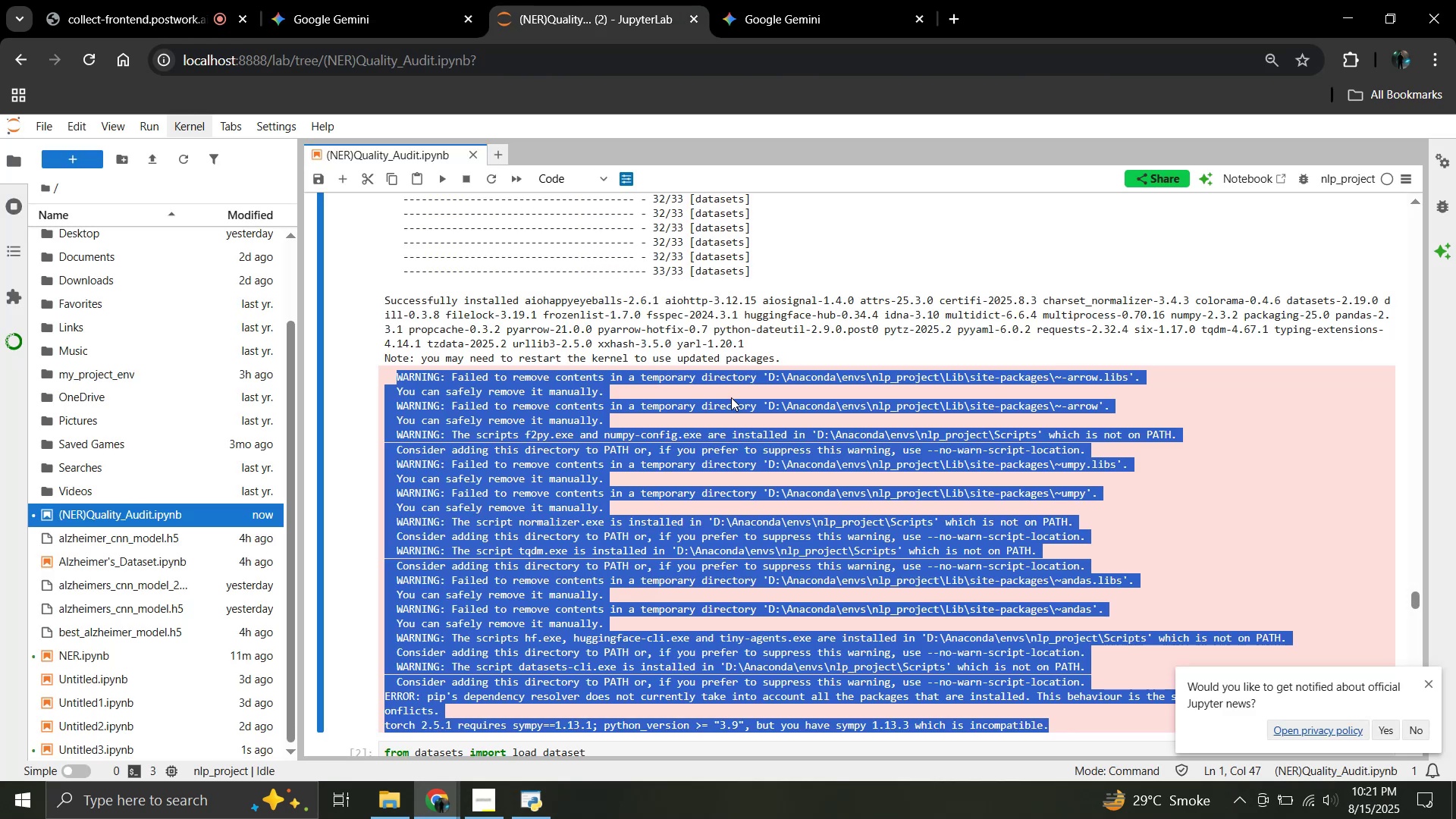 
left_click([756, 315])
 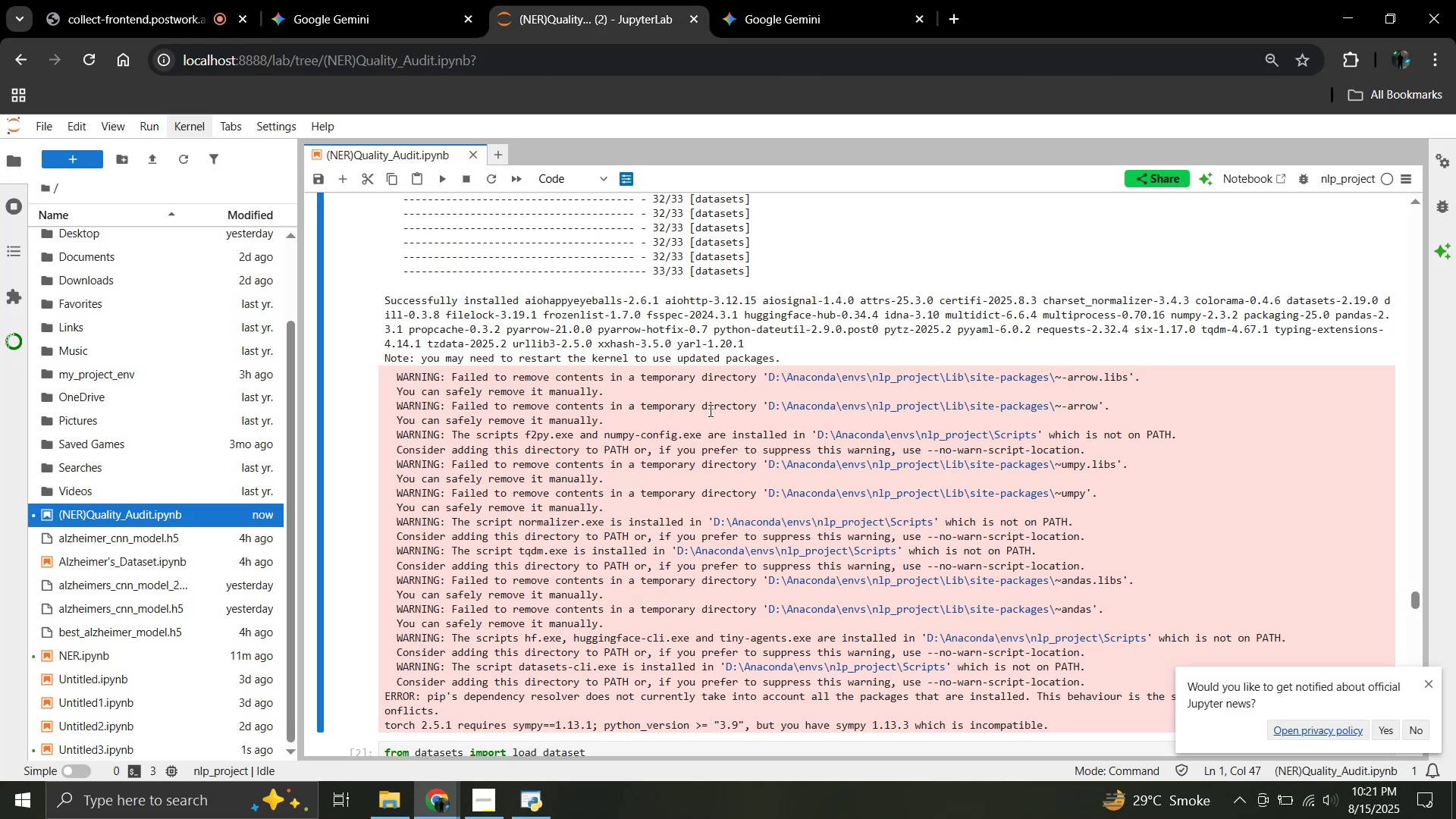 
scroll: coordinate [706, 422], scroll_direction: down, amount: 3.0
 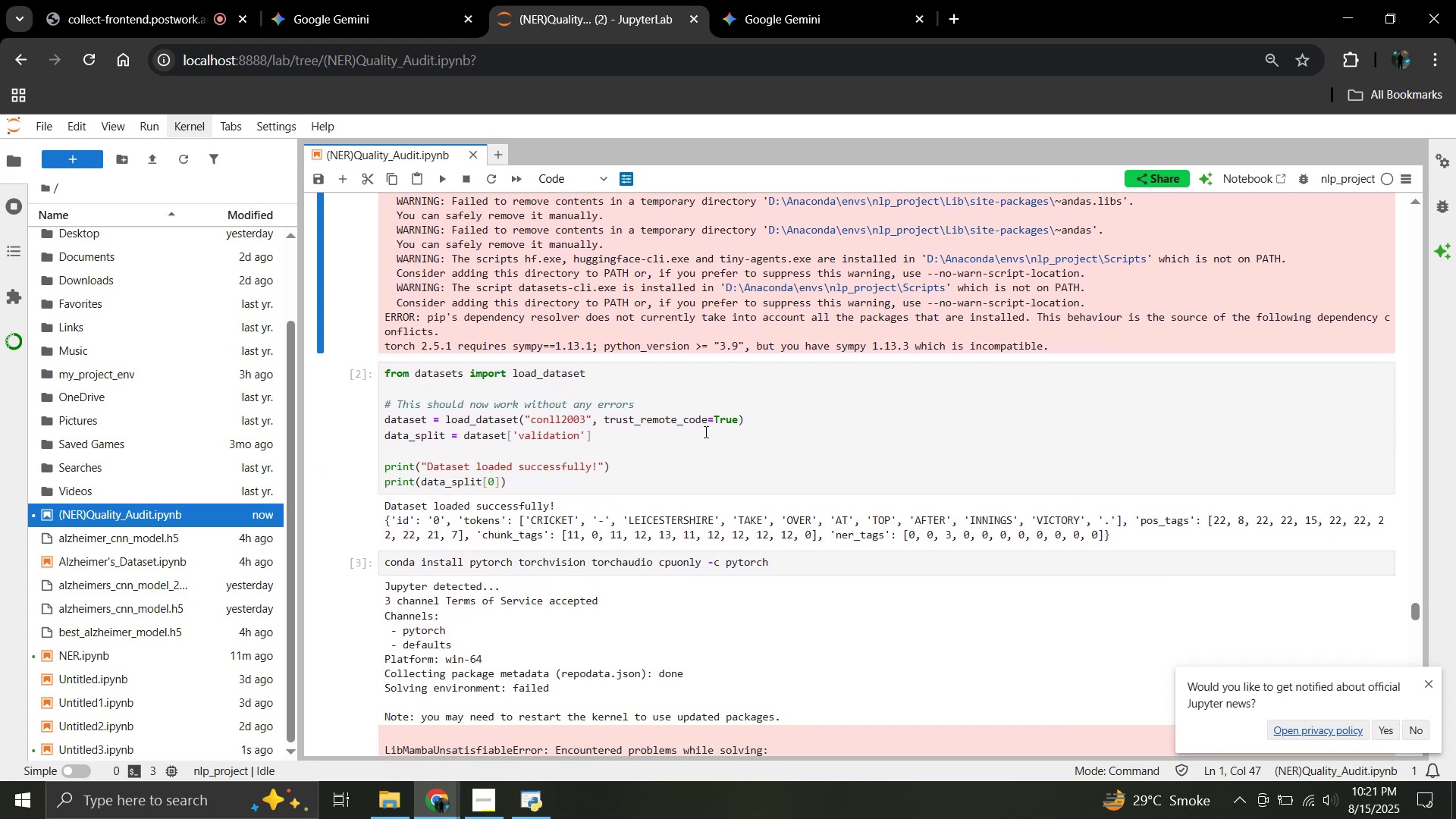 
left_click([704, 431])
 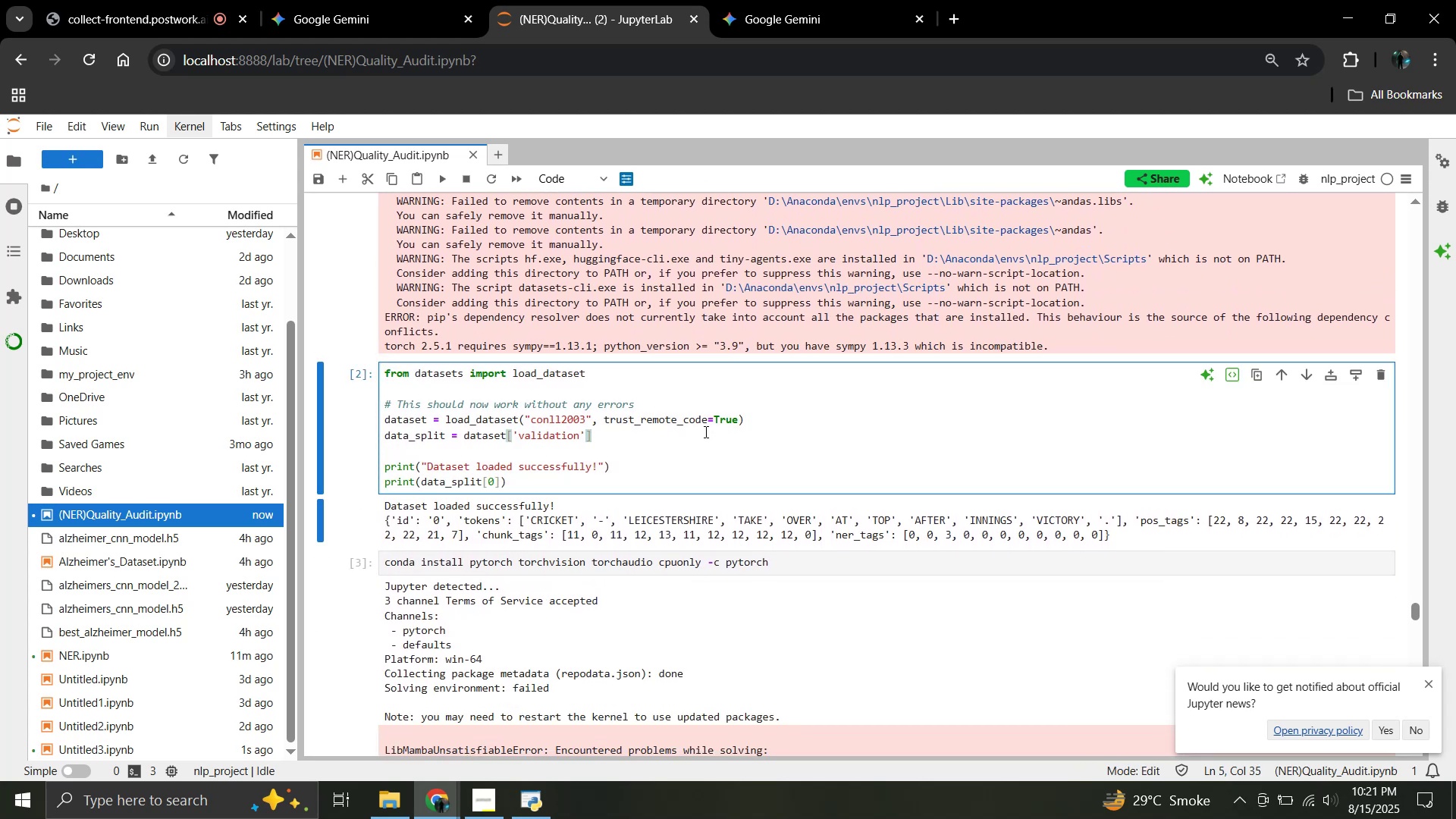 
key(Shift+Enter)
 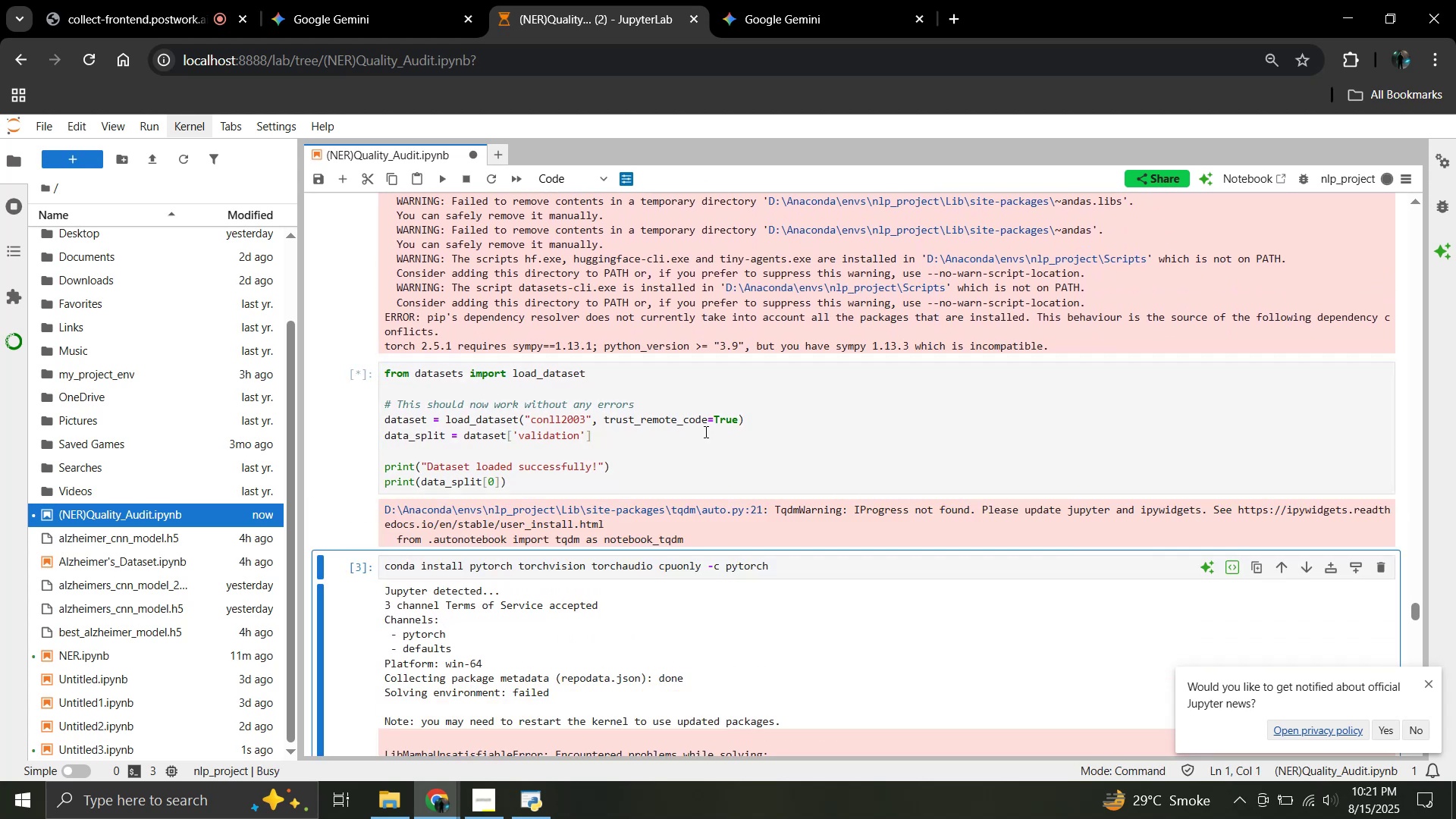 
scroll: coordinate [704, 431], scroll_direction: down, amount: 1.0
 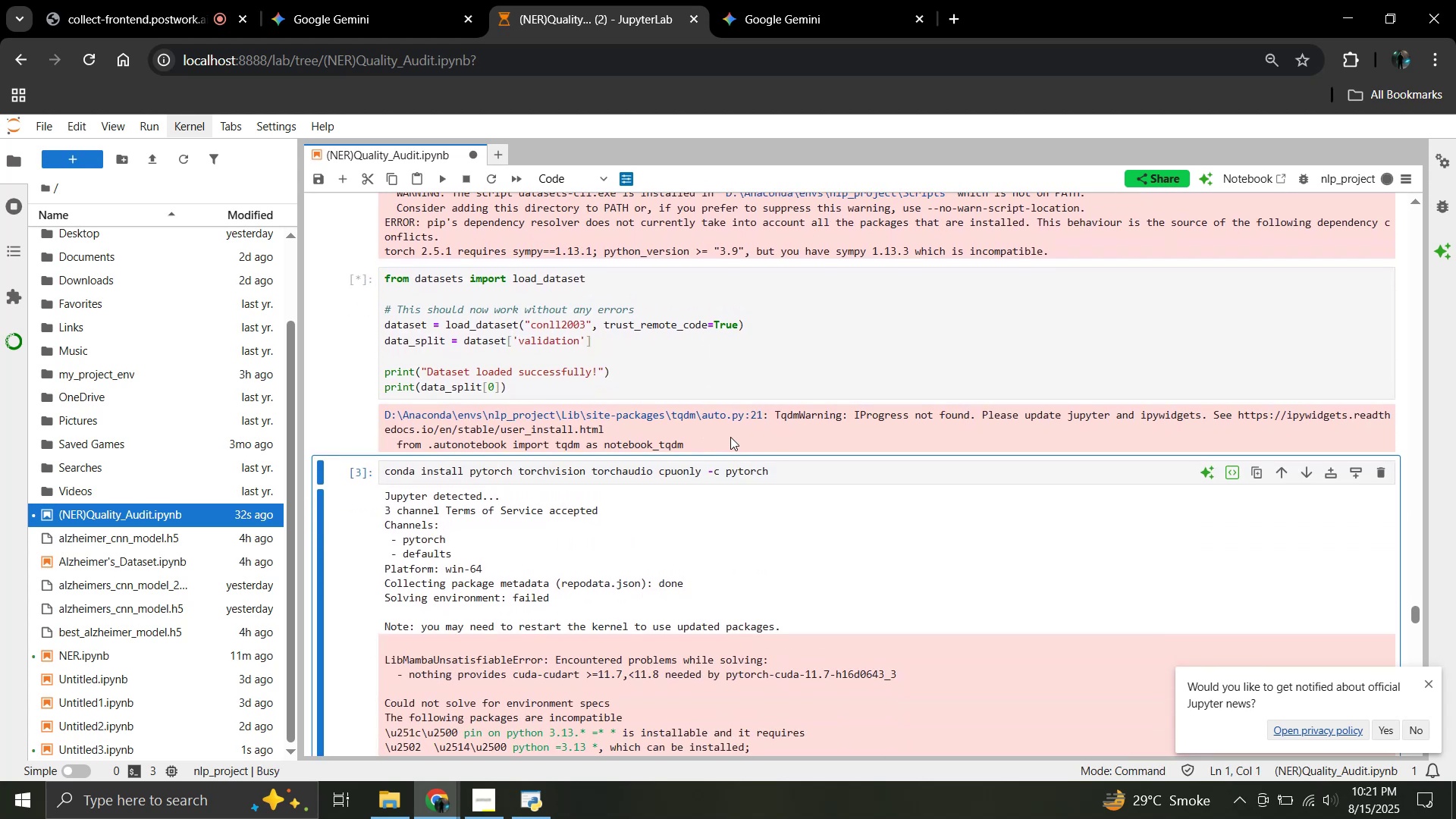 
left_click([730, 437])
 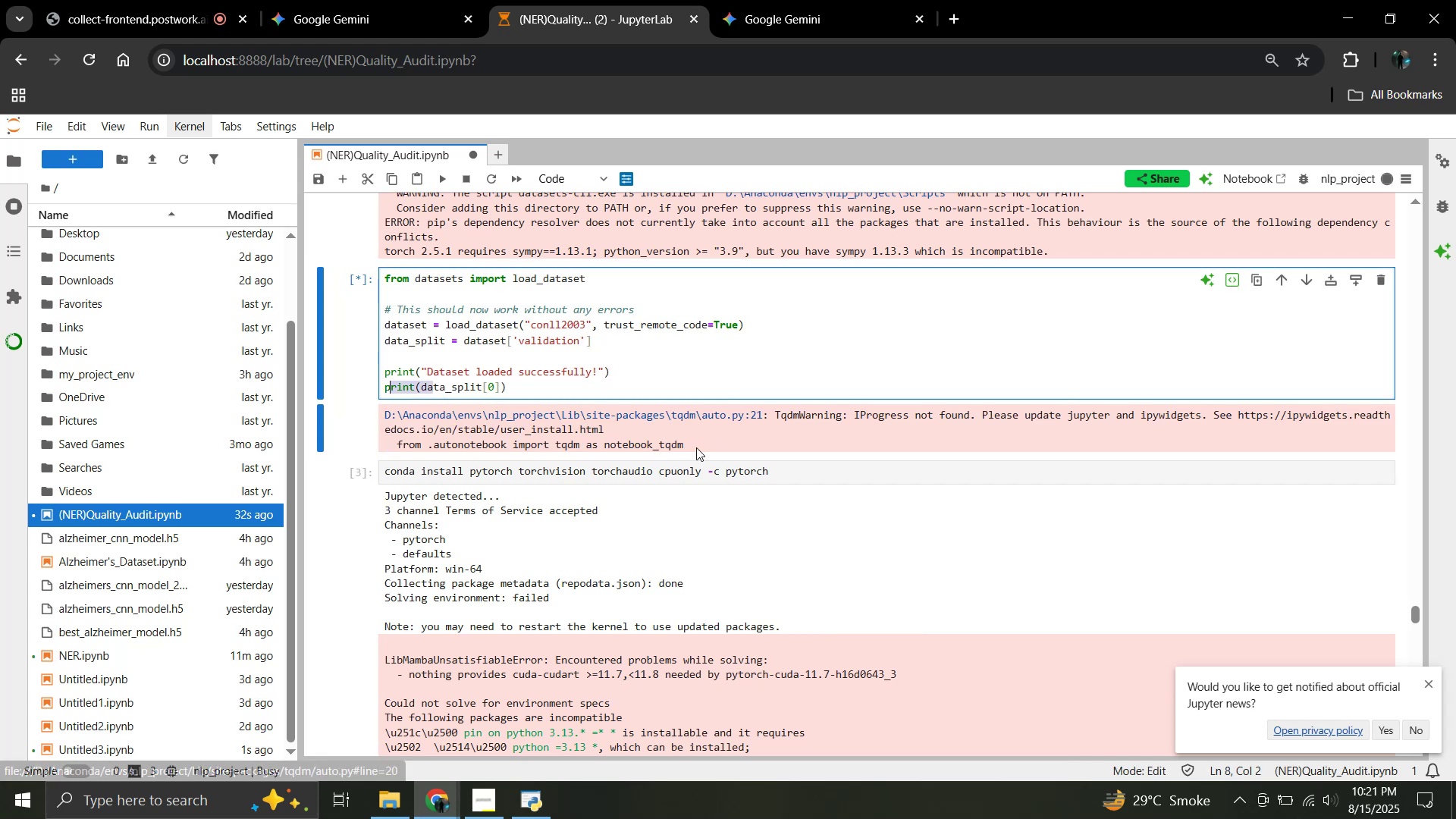 
wait(7.76)
 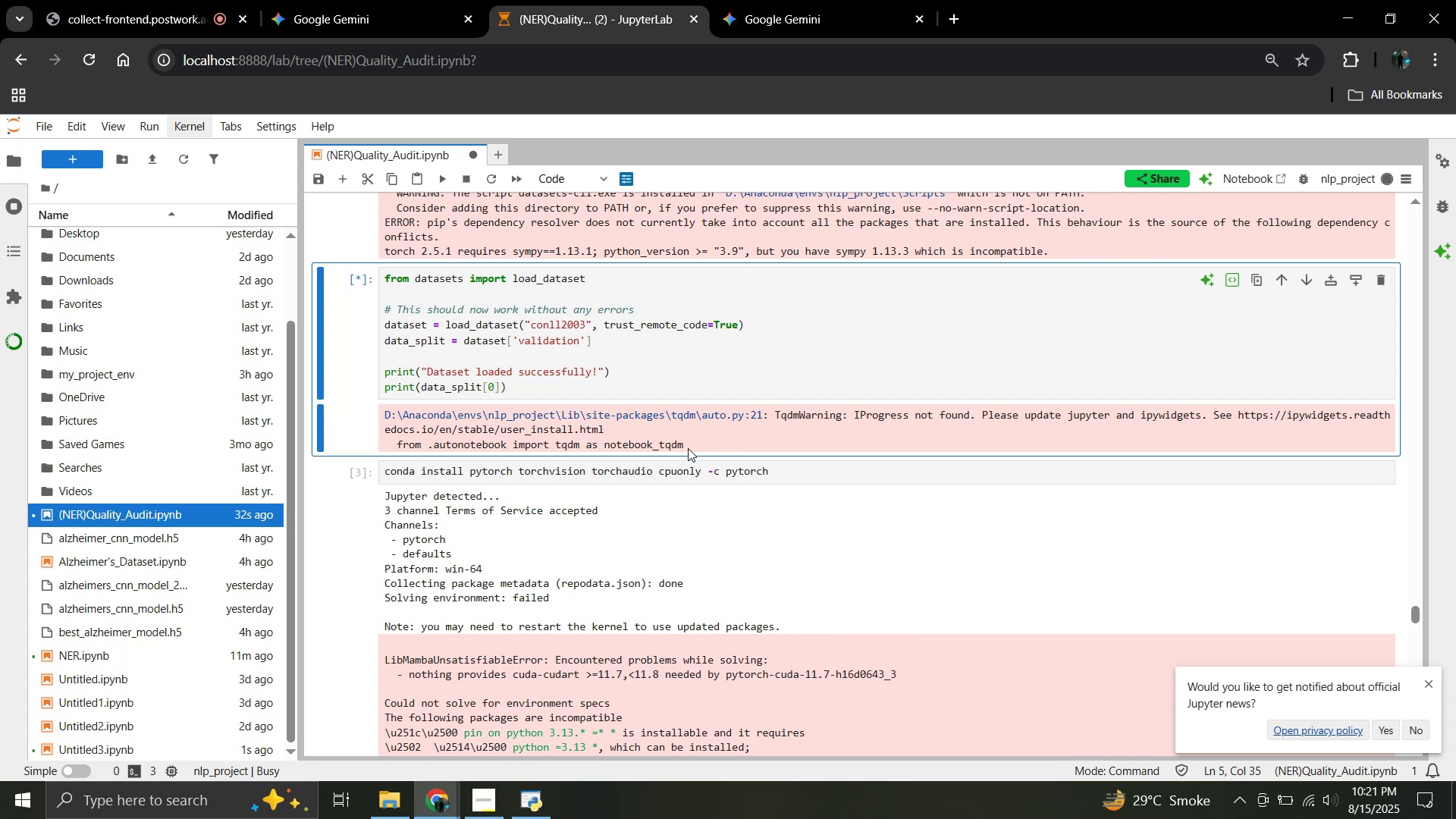 
scroll: coordinate [678, 469], scroll_direction: down, amount: 1.0
 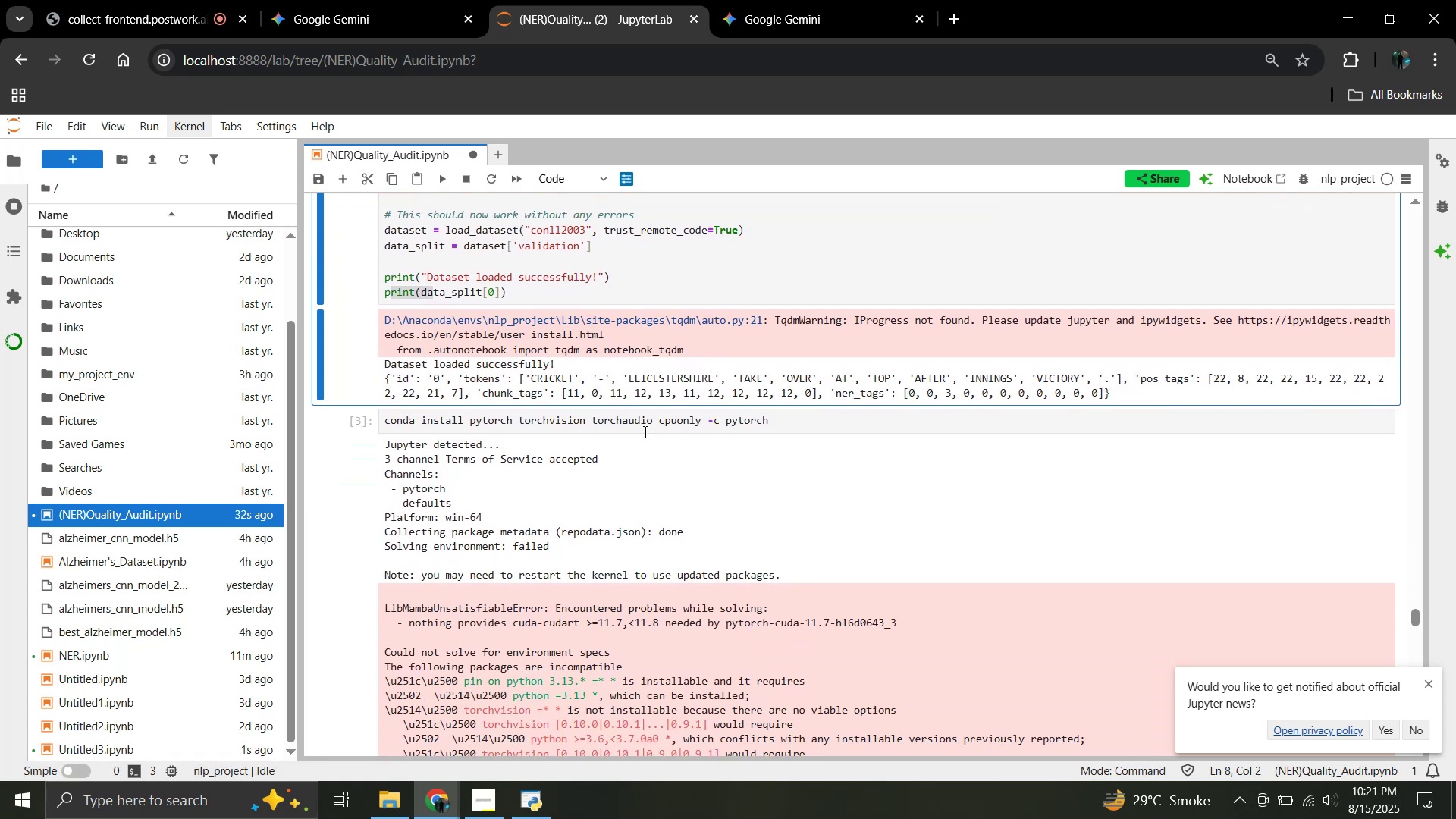 
left_click([644, 431])
 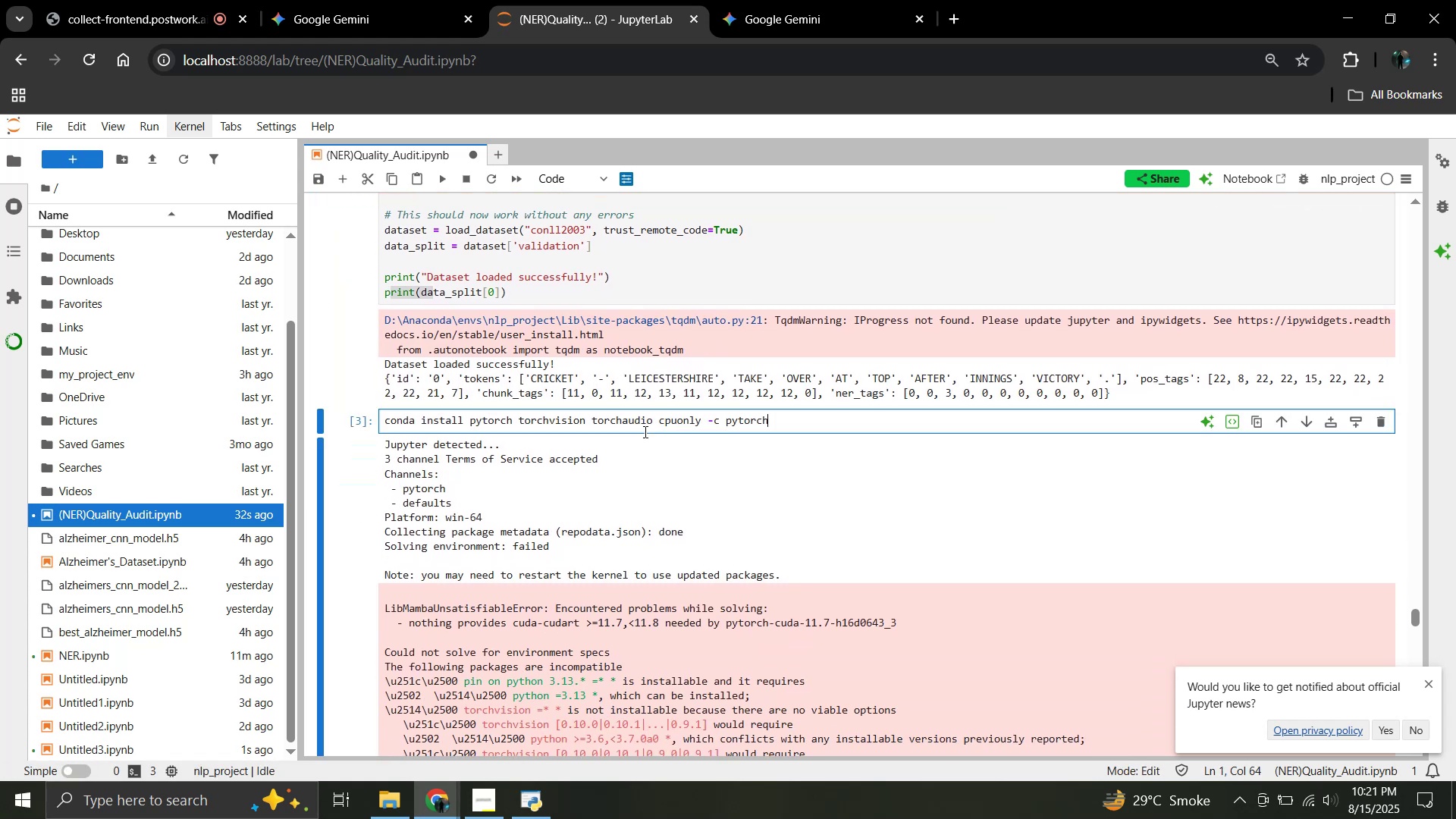 
key(Shift+Enter)
 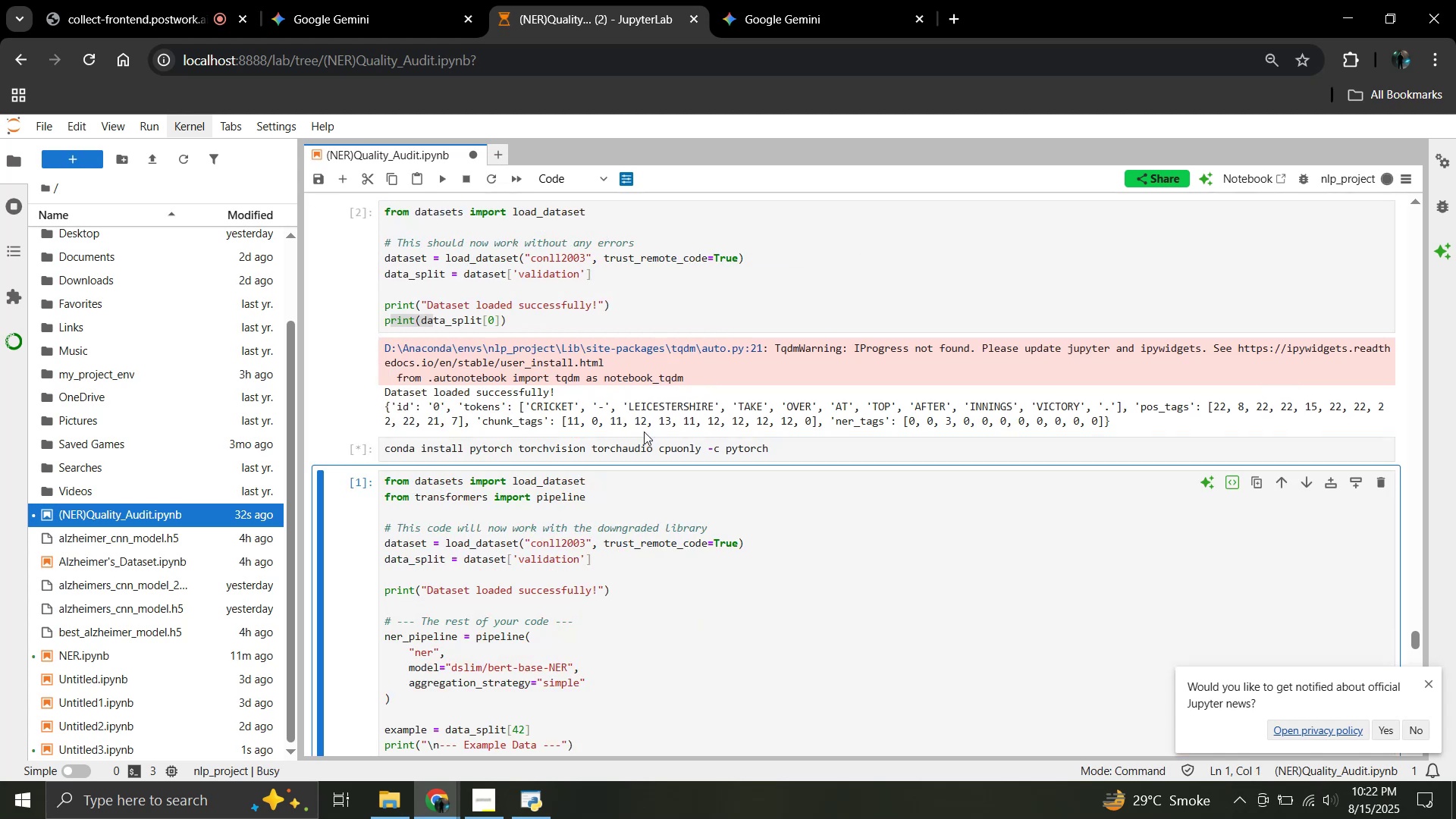 
wait(9.88)
 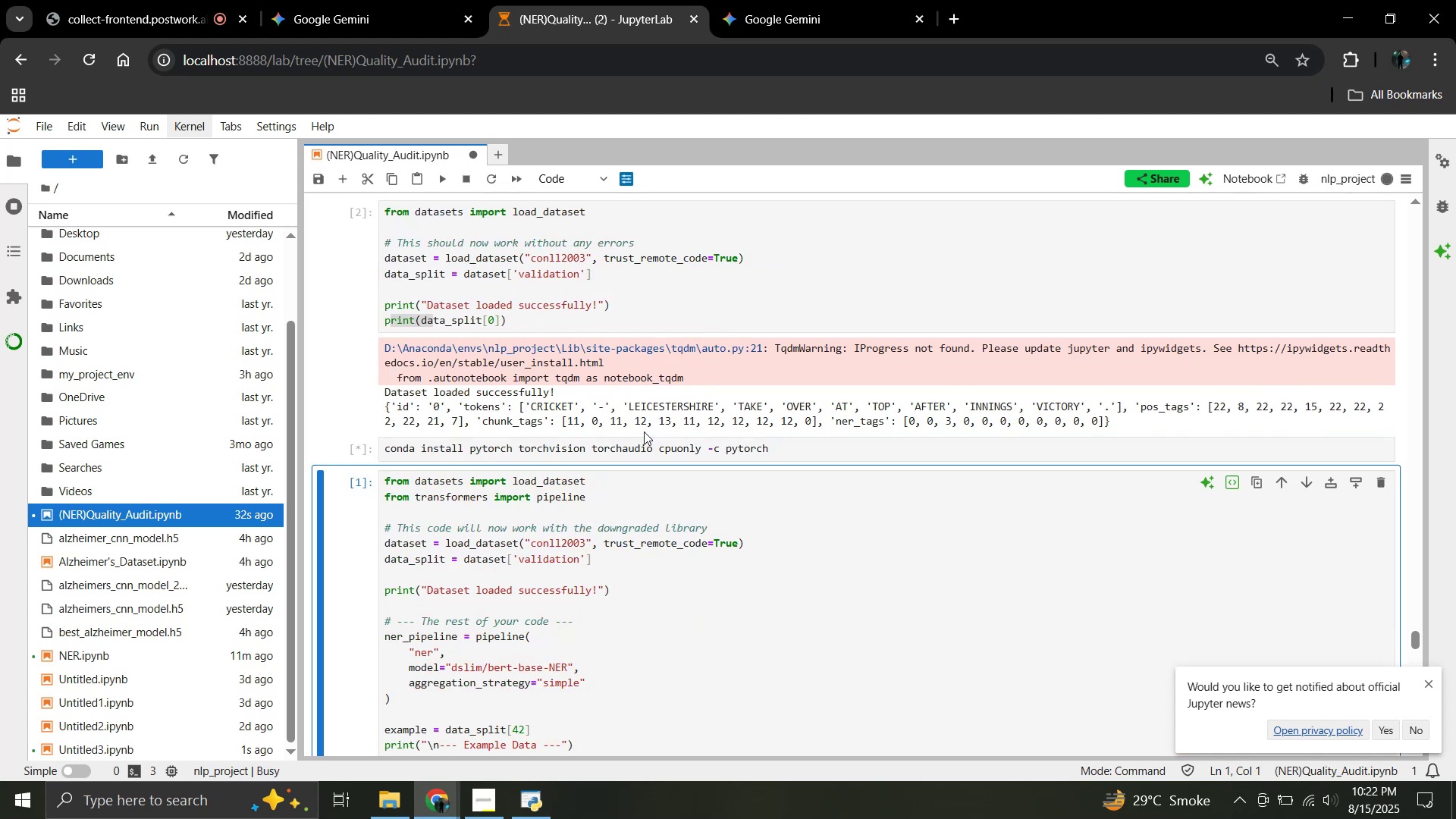 
left_click([155, 0])
 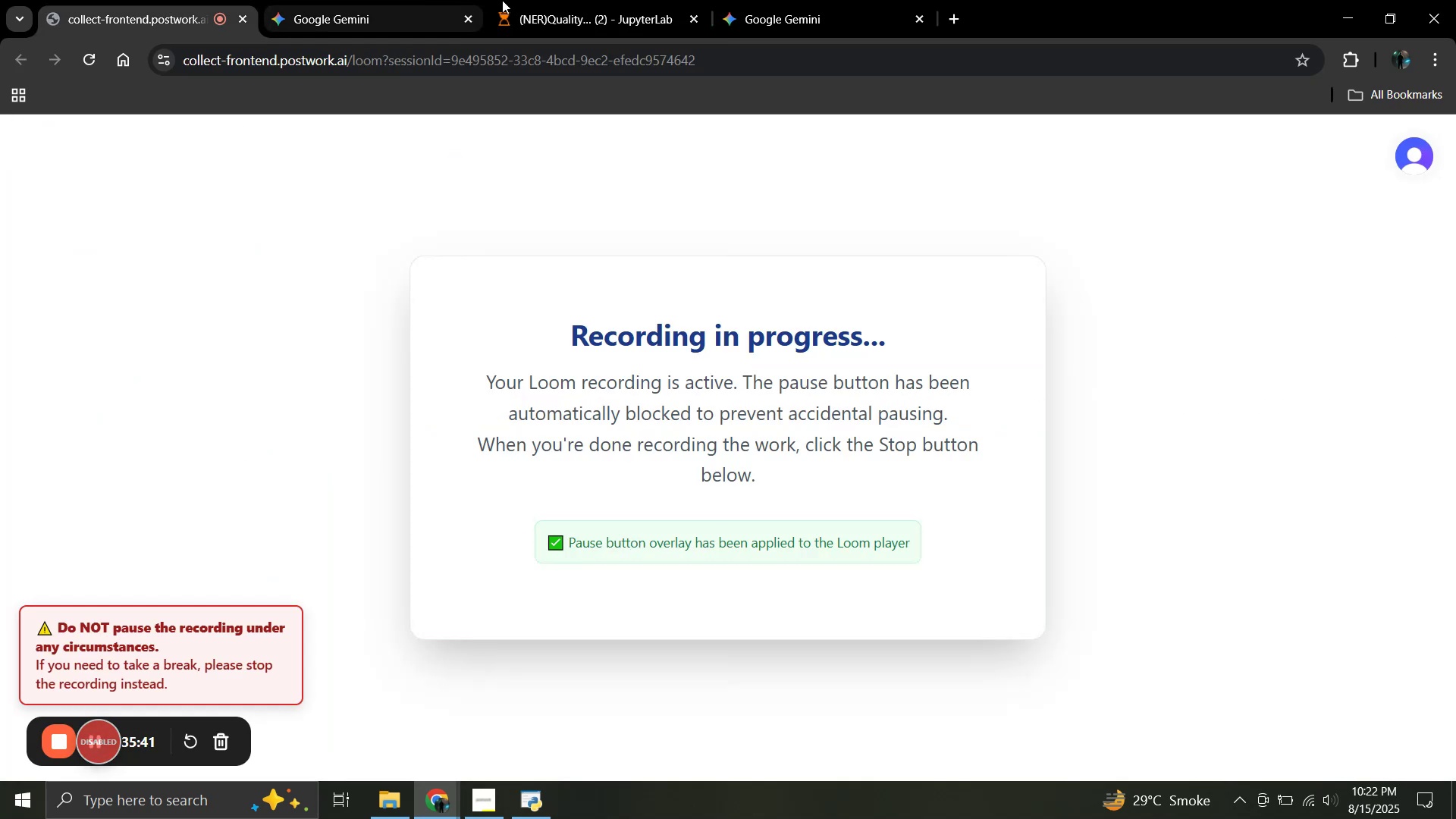 
left_click([516, 0])
 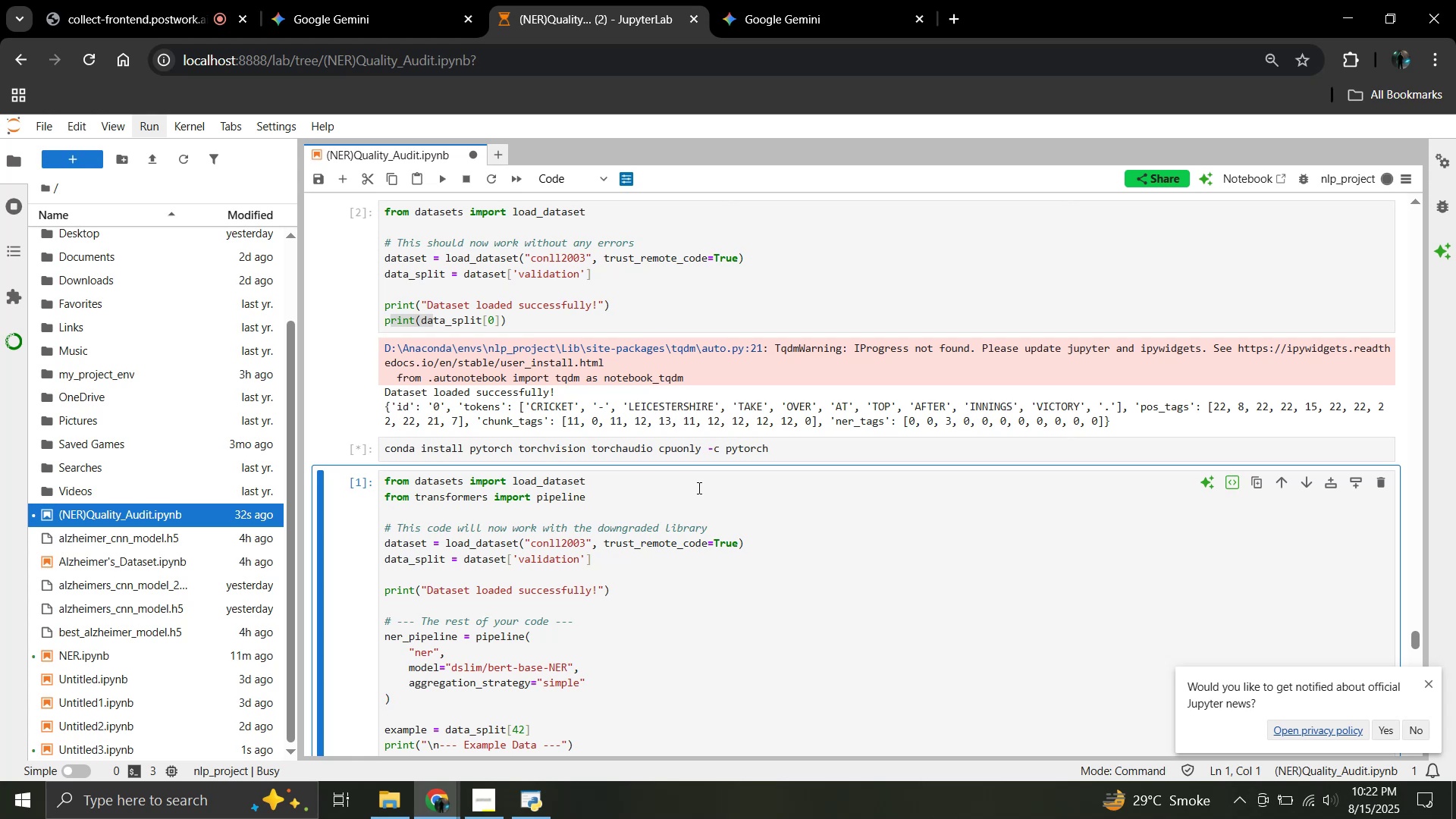 
wait(35.64)
 